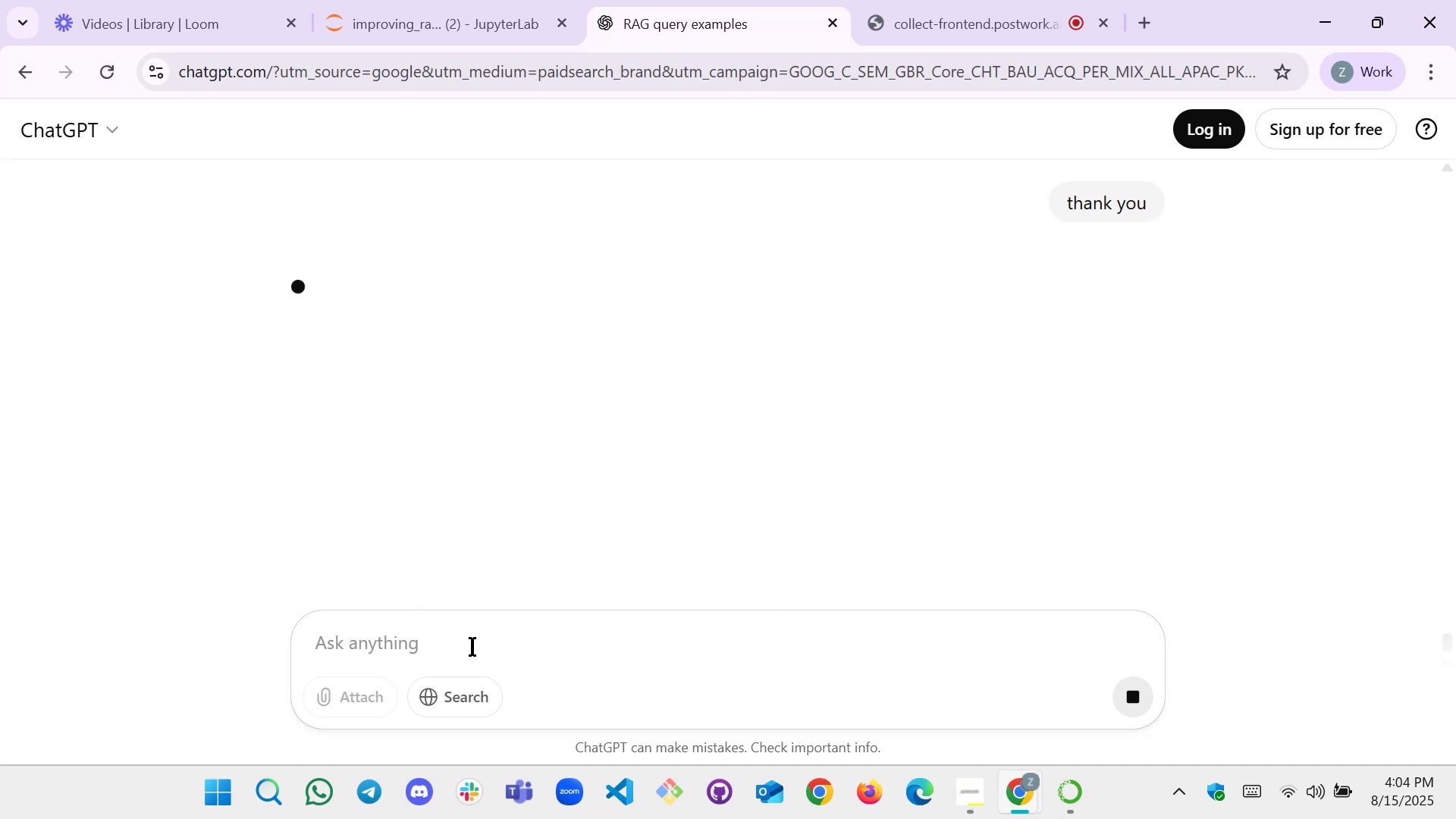 
left_click([426, 0])
 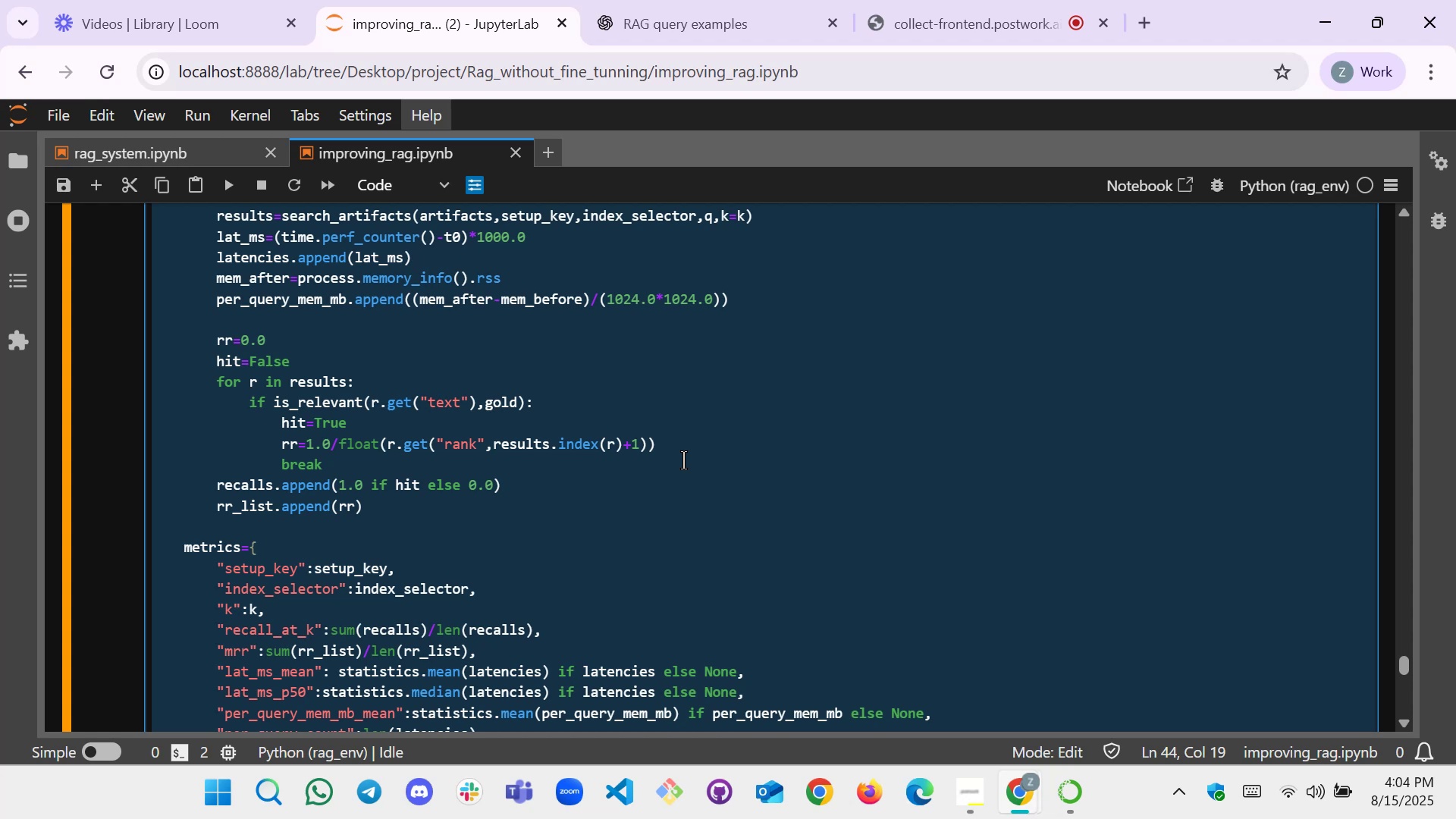 
wait(27.17)
 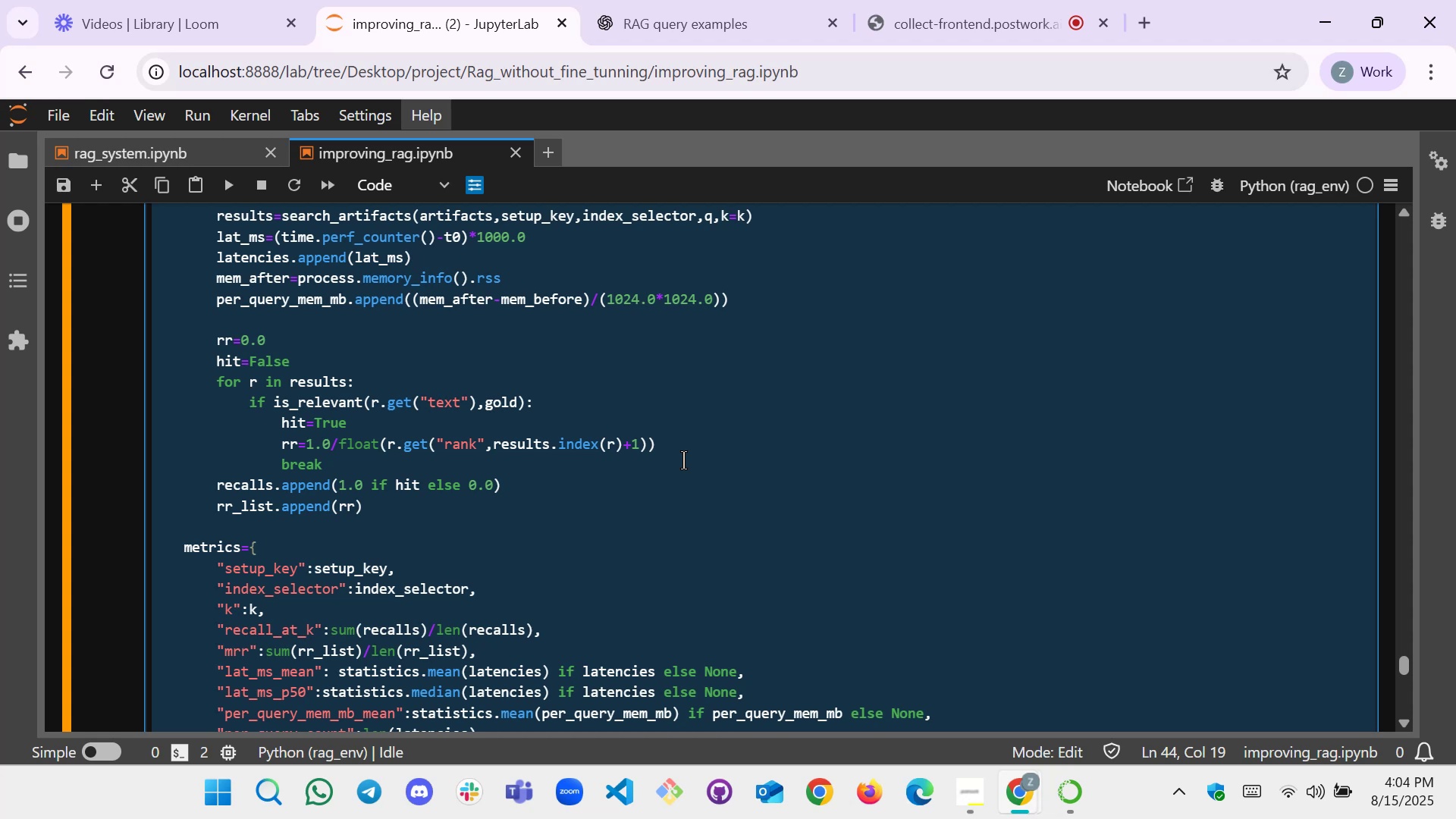 
scroll: coordinate [566, 476], scroll_direction: down, amount: 4.0
 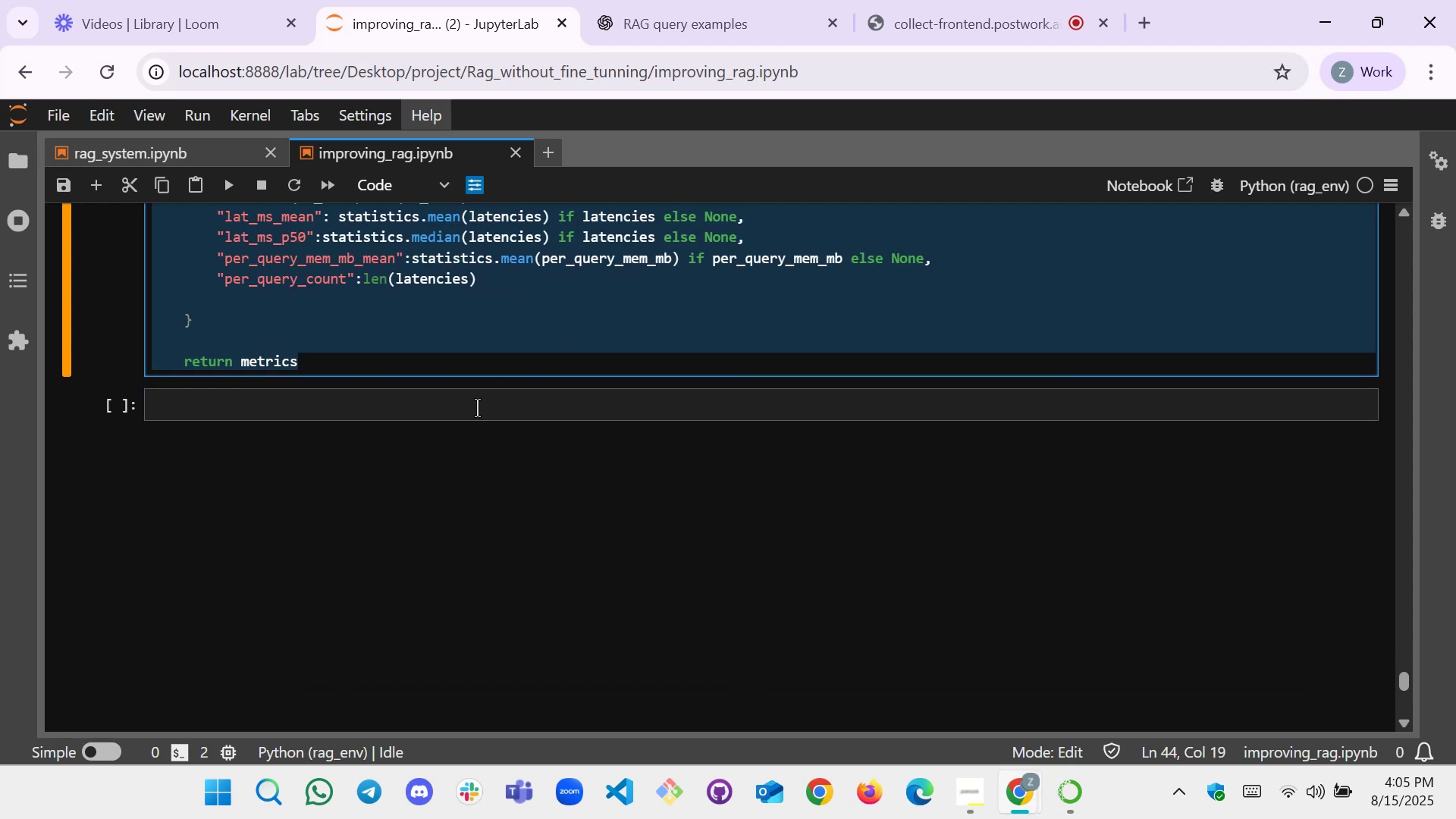 
left_click([477, 405])
 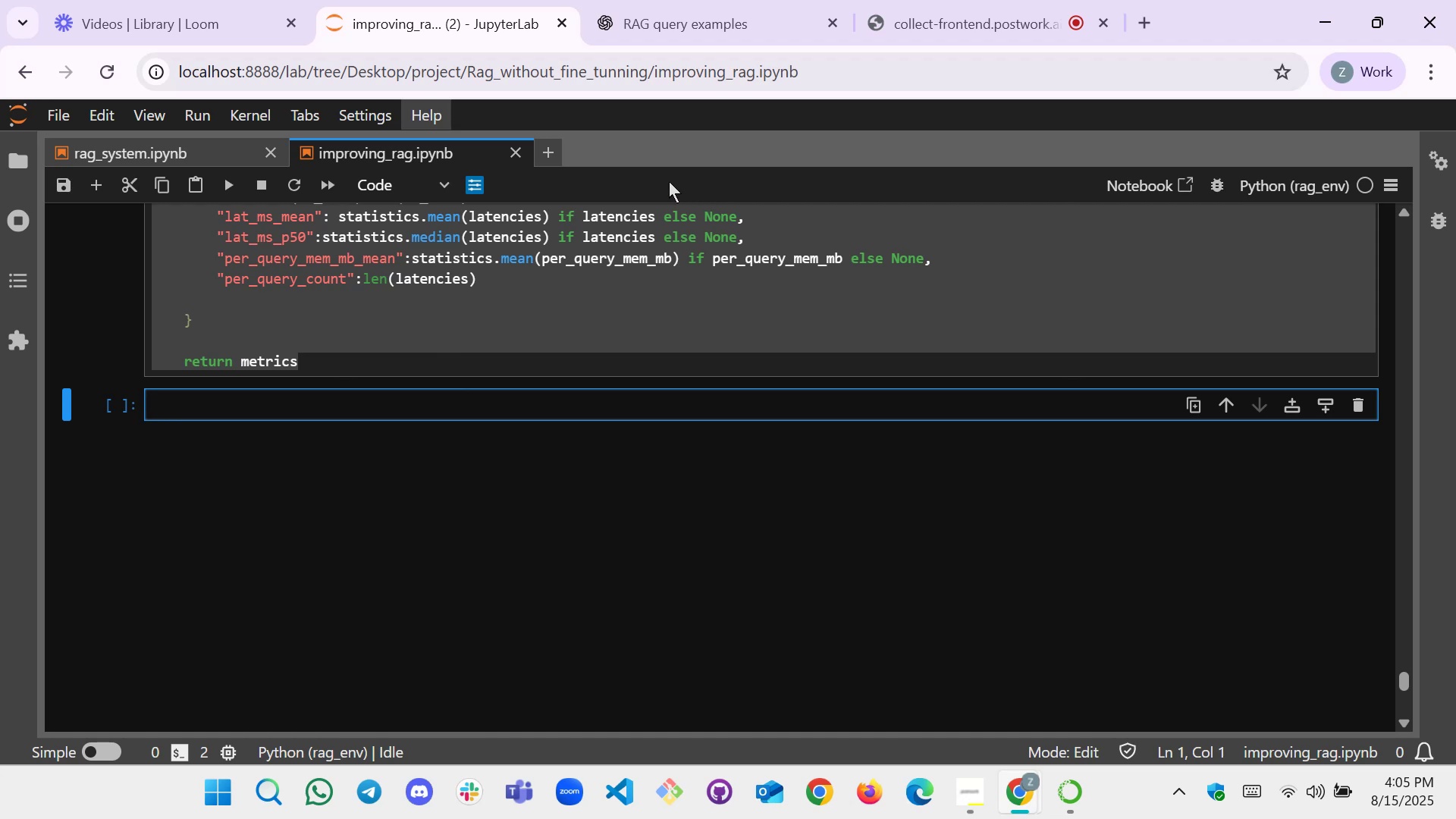 
scroll: coordinate [521, 273], scroll_direction: up, amount: 43.0
 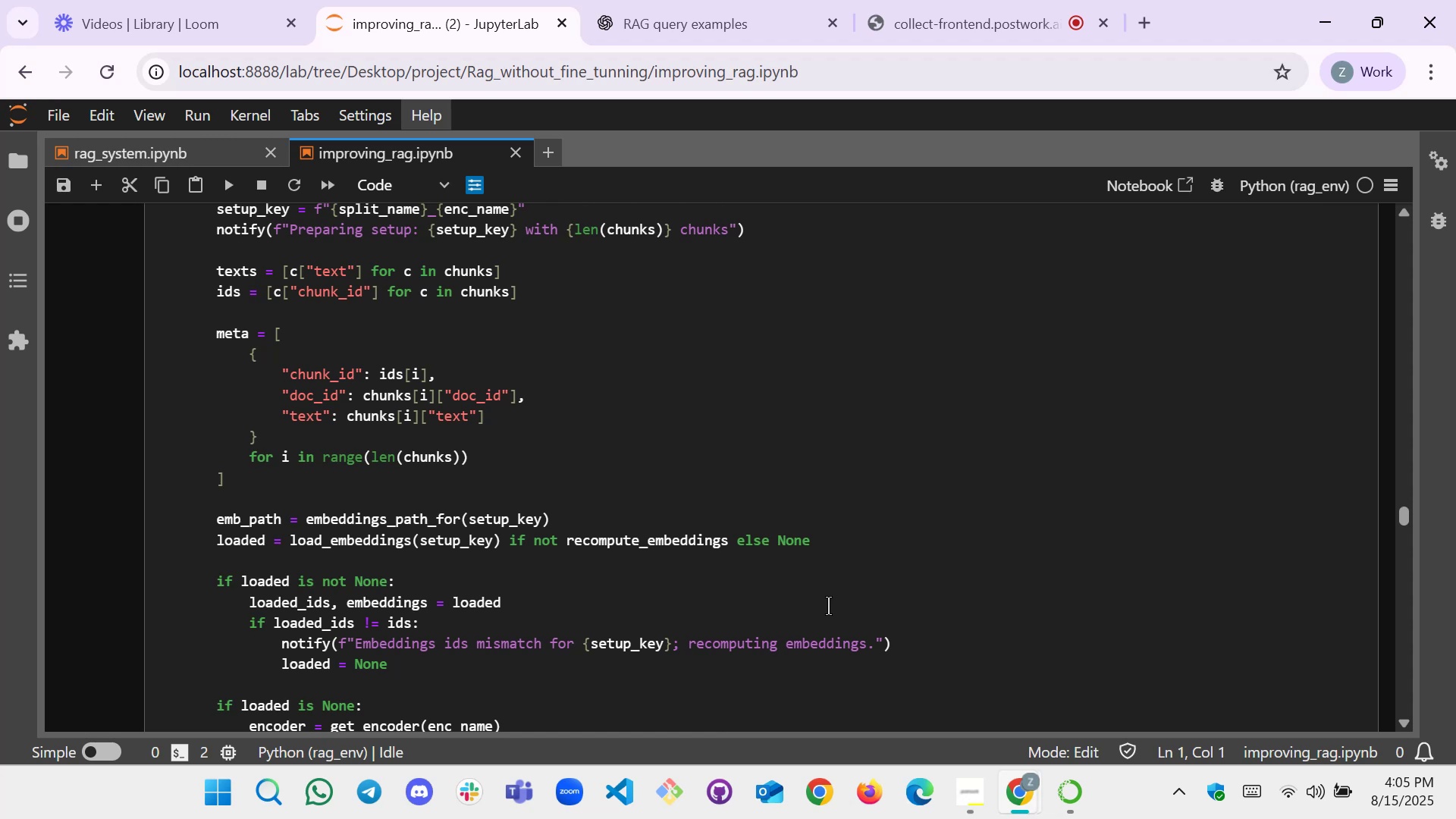 
wait(20.07)
 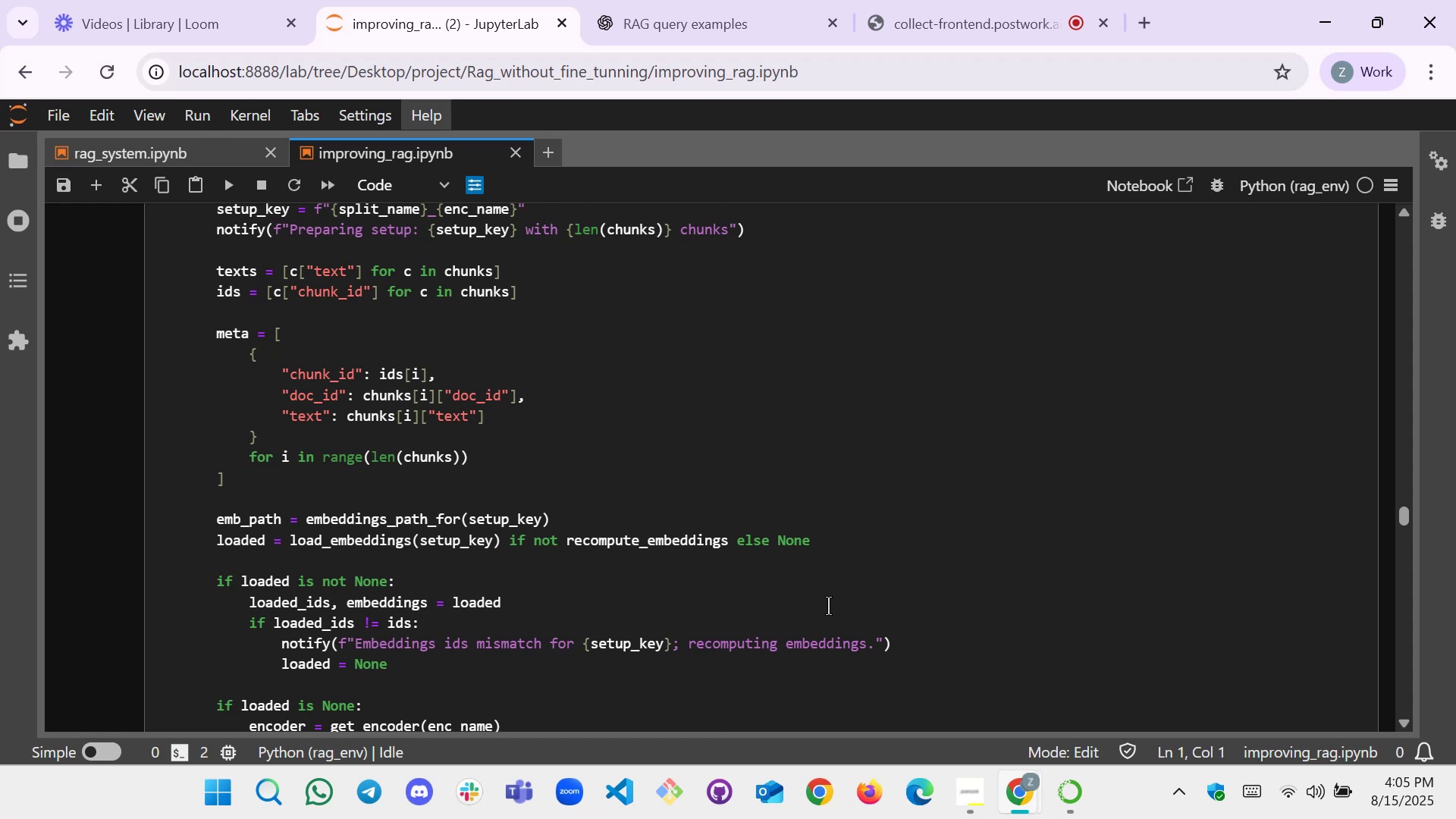 
scroll: coordinate [701, 587], scroll_direction: down, amount: 4.0
 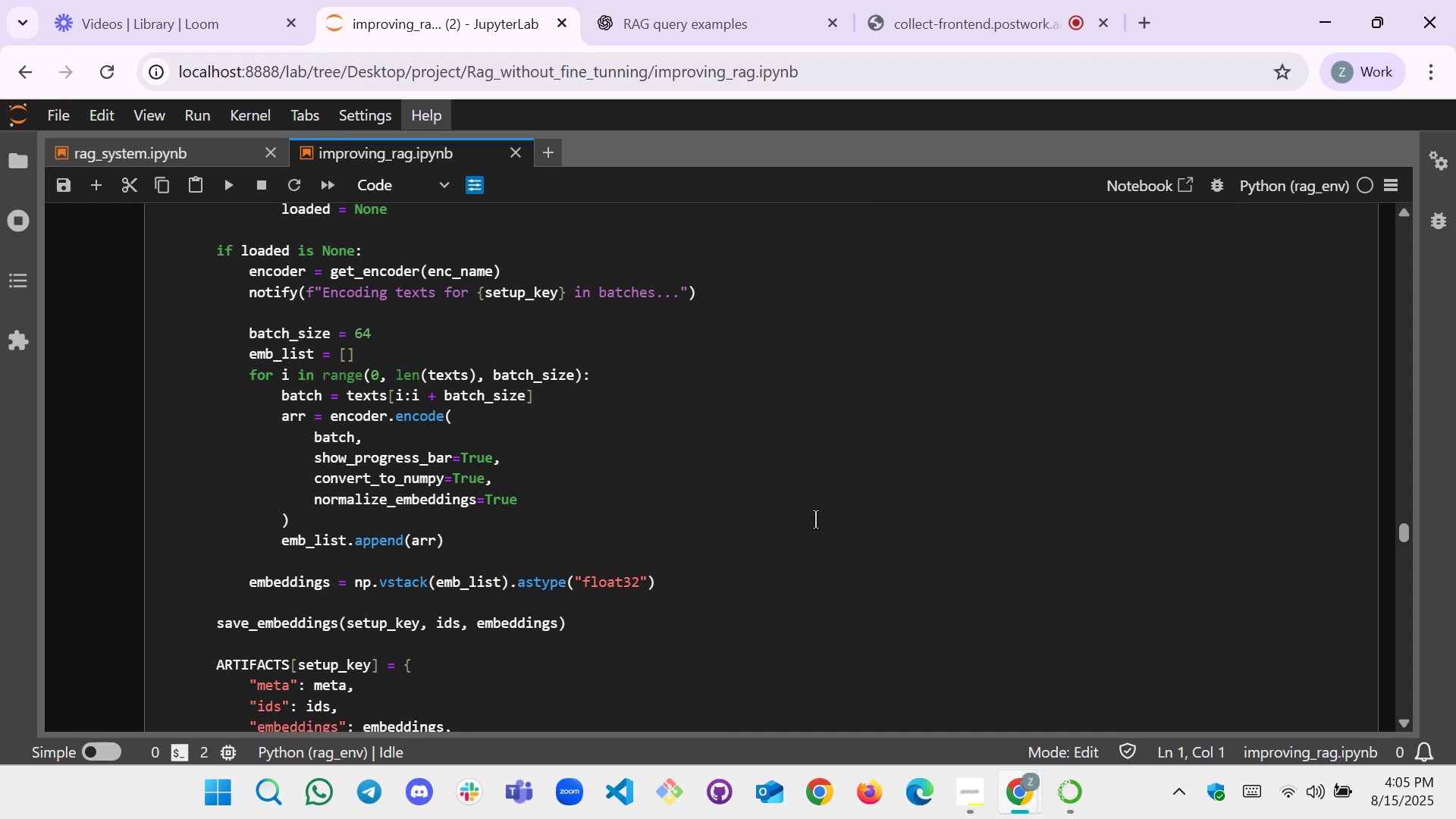 
wait(23.4)
 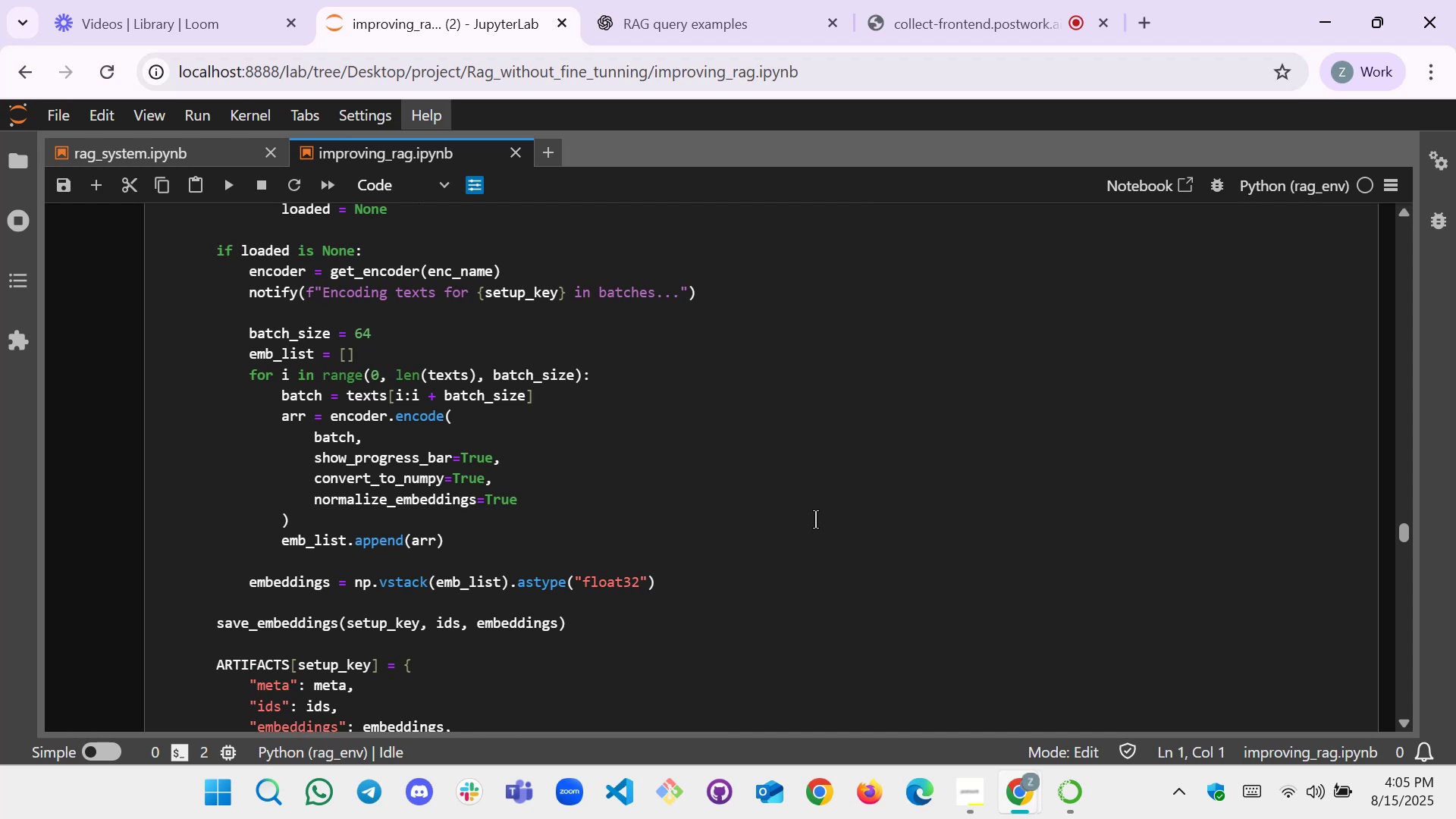 
scroll: coordinate [859, 549], scroll_direction: down, amount: 1.0
 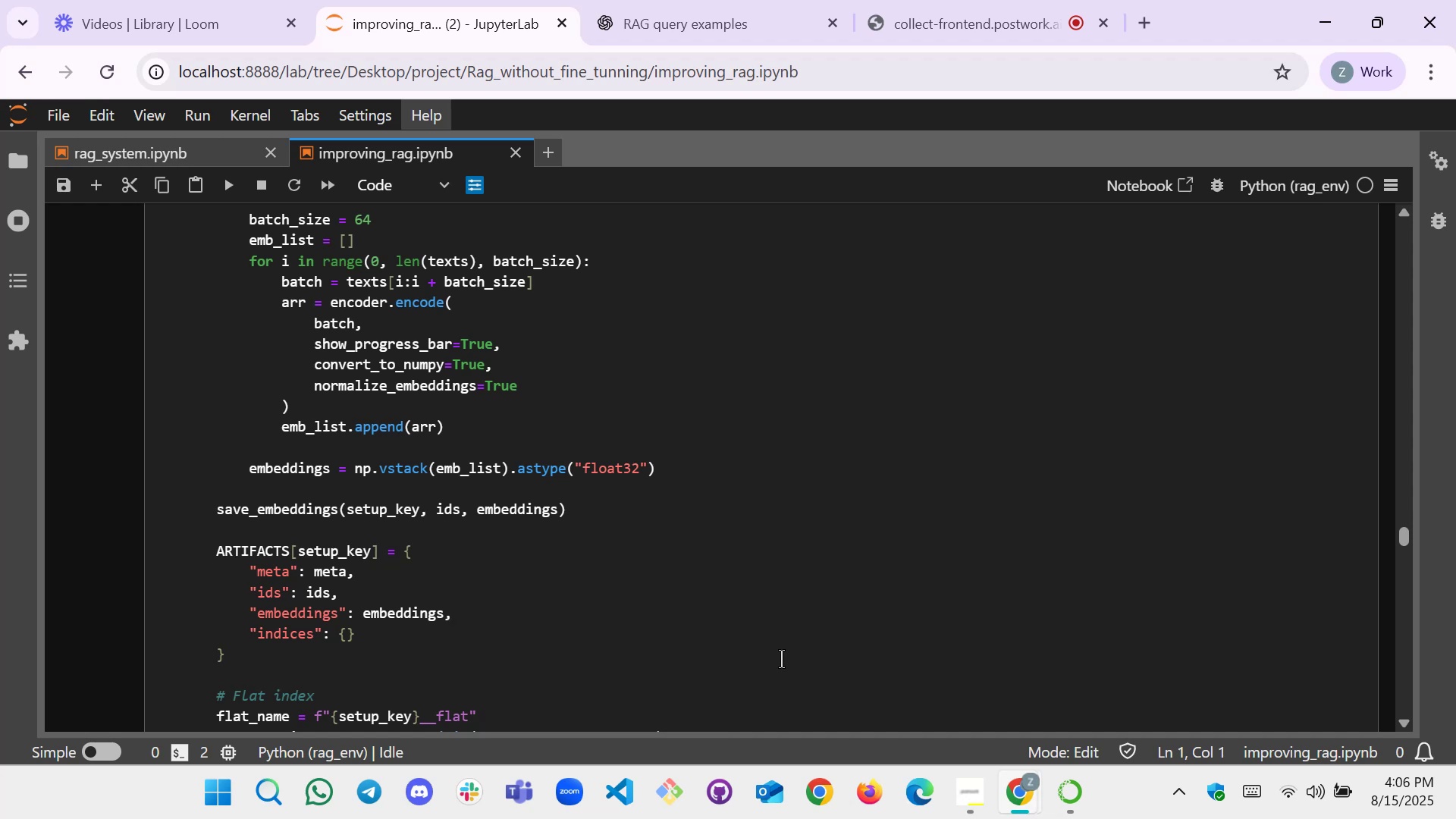 
wait(24.65)
 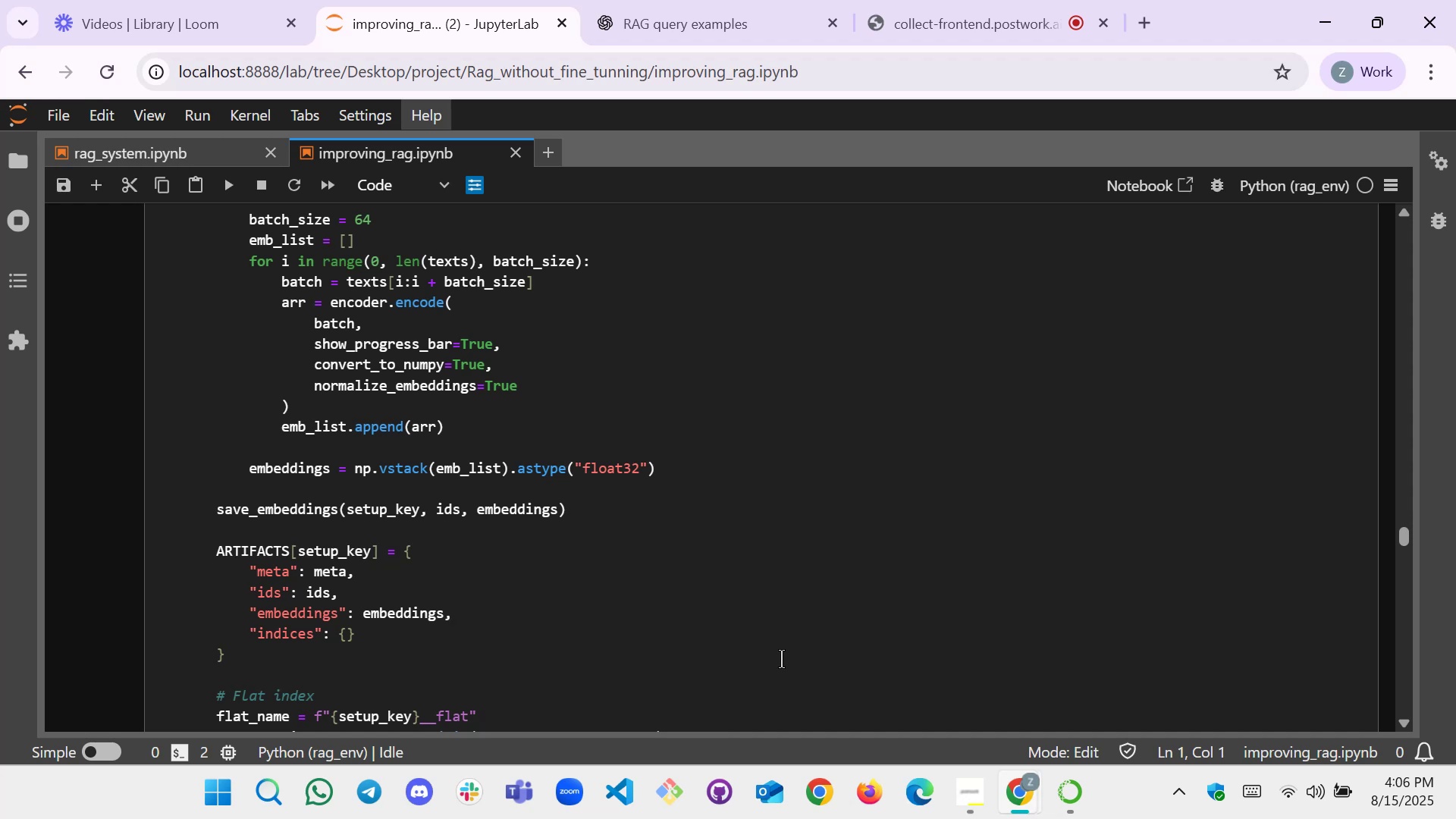 
scroll: coordinate [581, 662], scroll_direction: down, amount: 1.0
 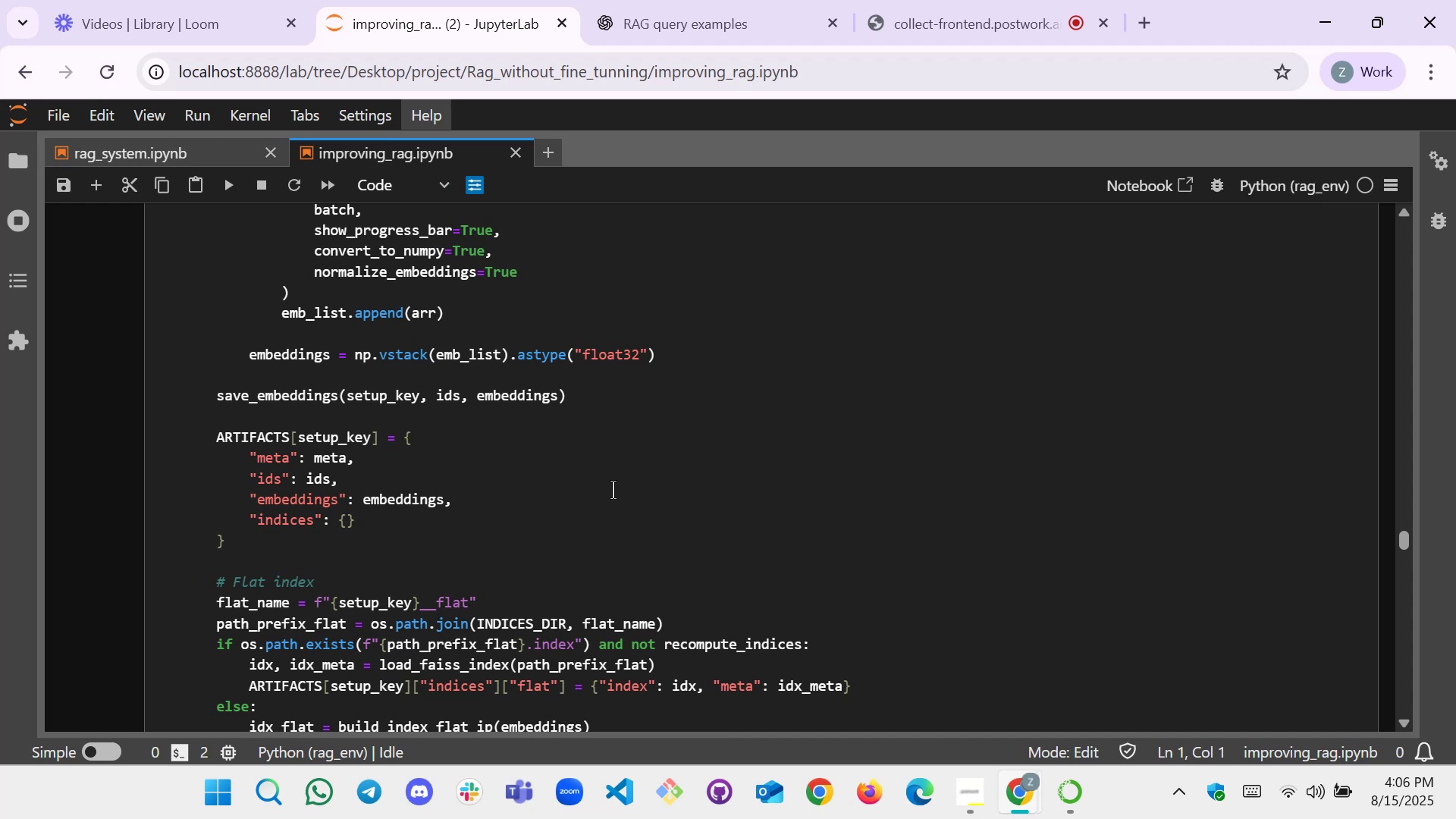 
wait(25.08)
 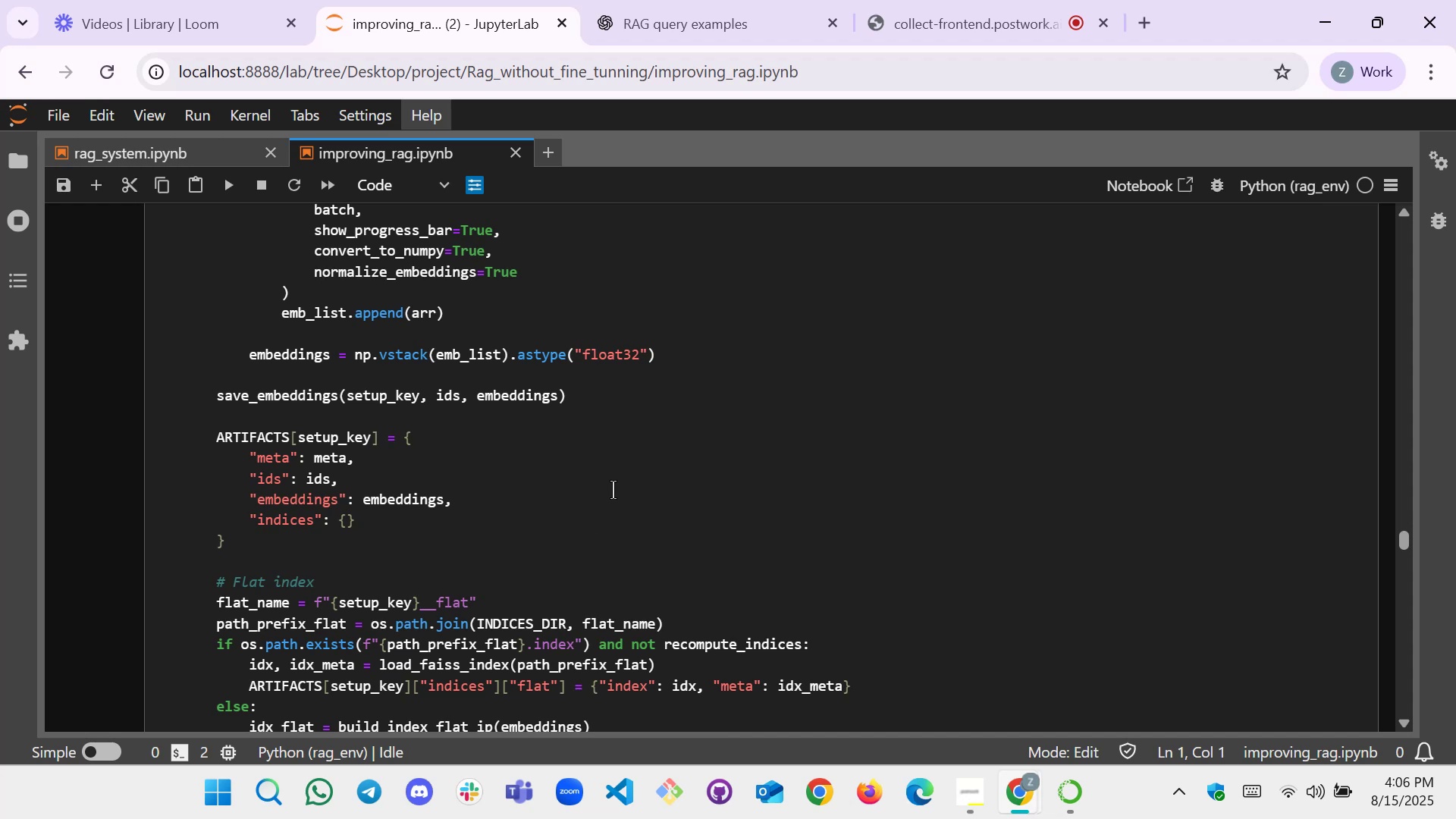 
scroll: coordinate [500, 529], scroll_direction: down, amount: 1.0
 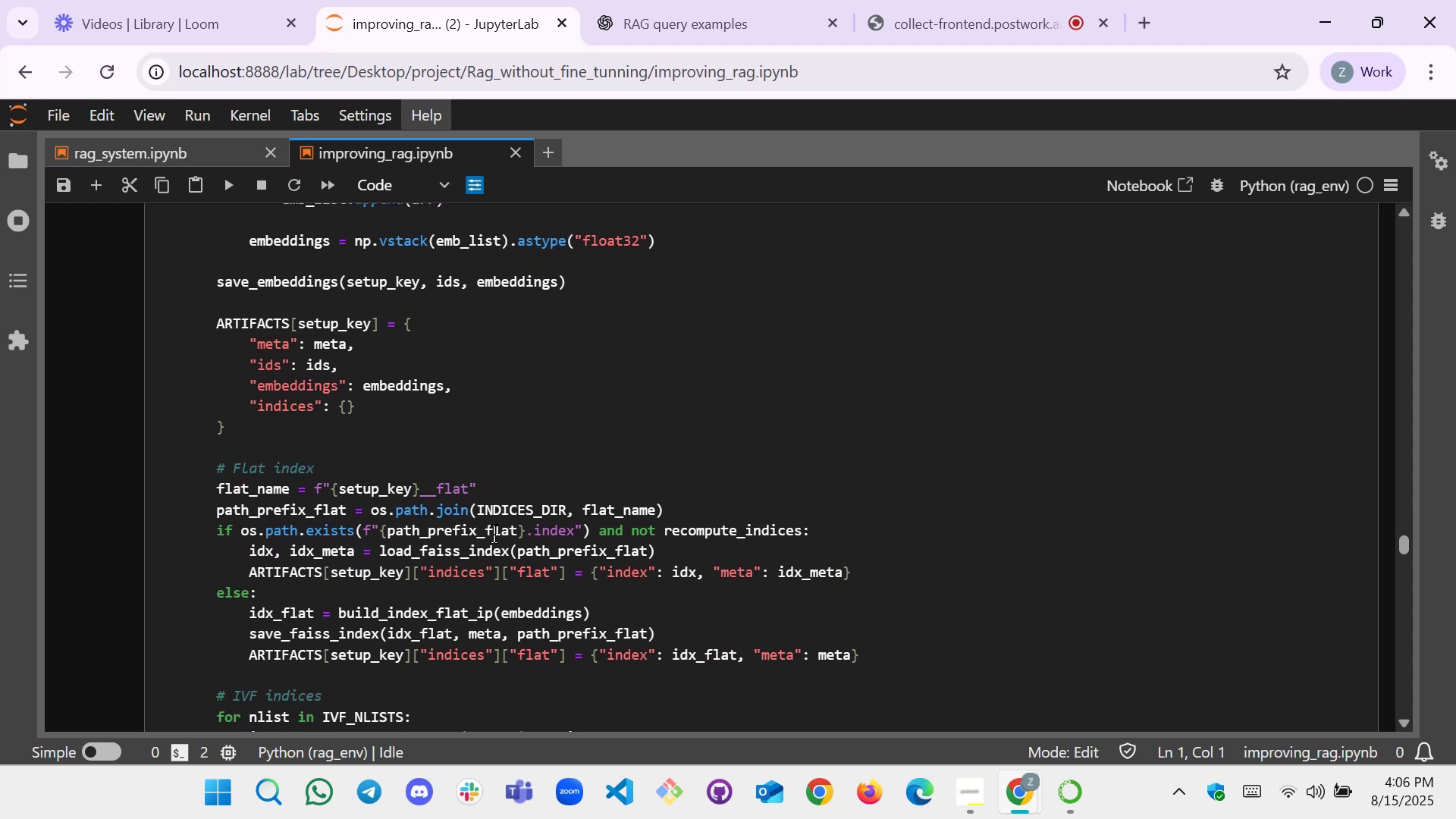 
wait(13.85)
 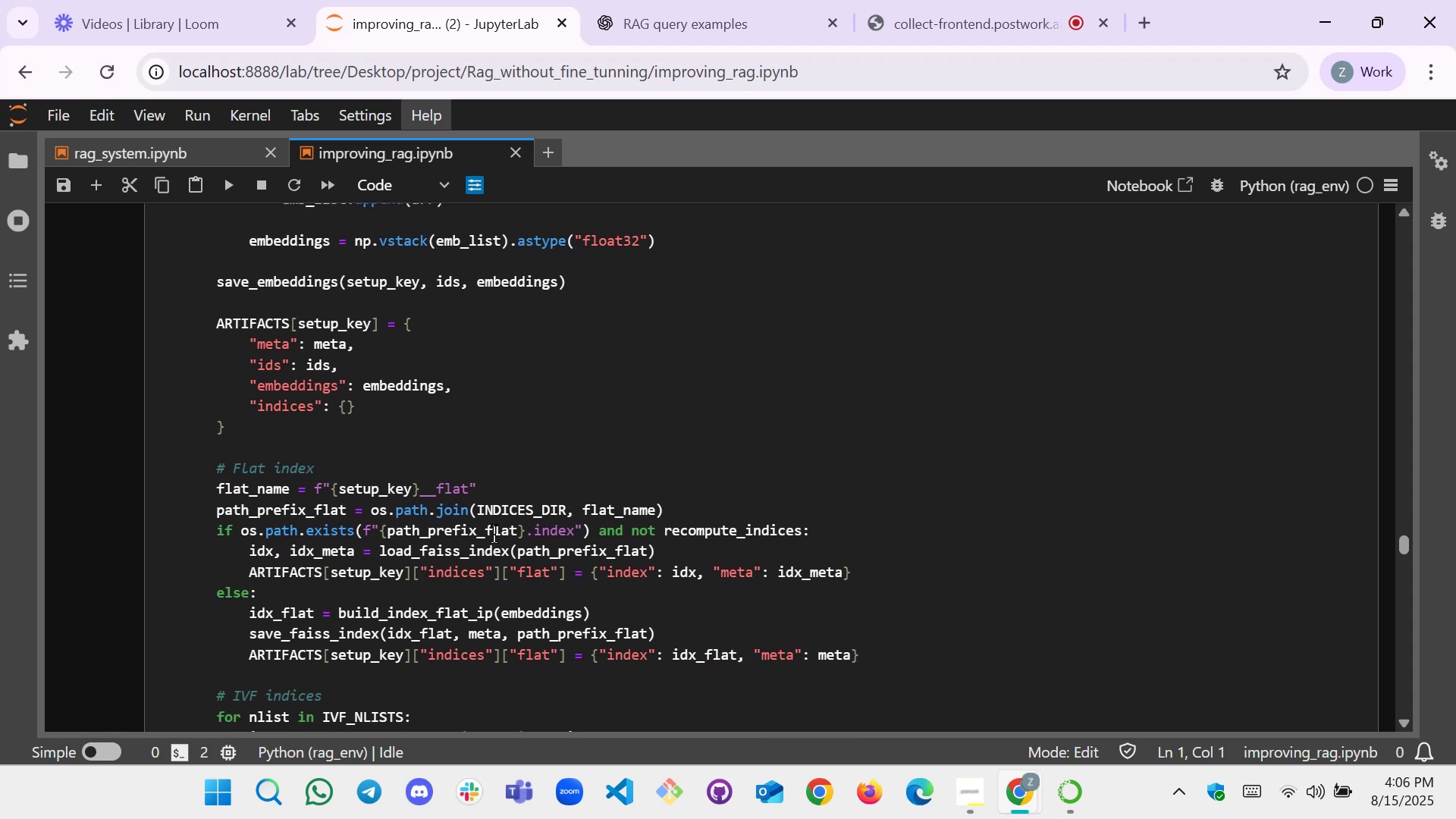 
scroll: coordinate [368, 541], scroll_direction: down, amount: 2.0
 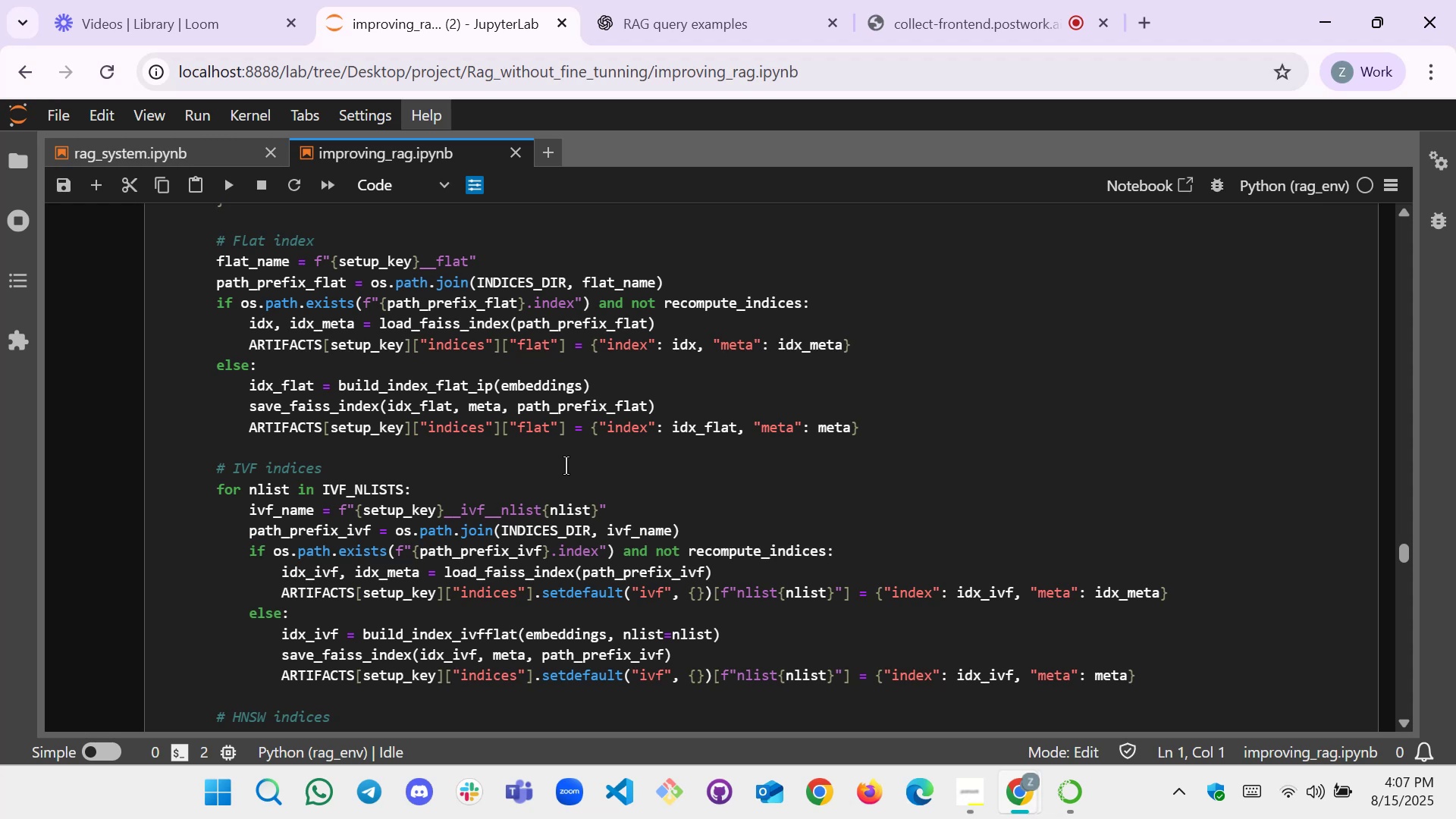 
wait(41.14)
 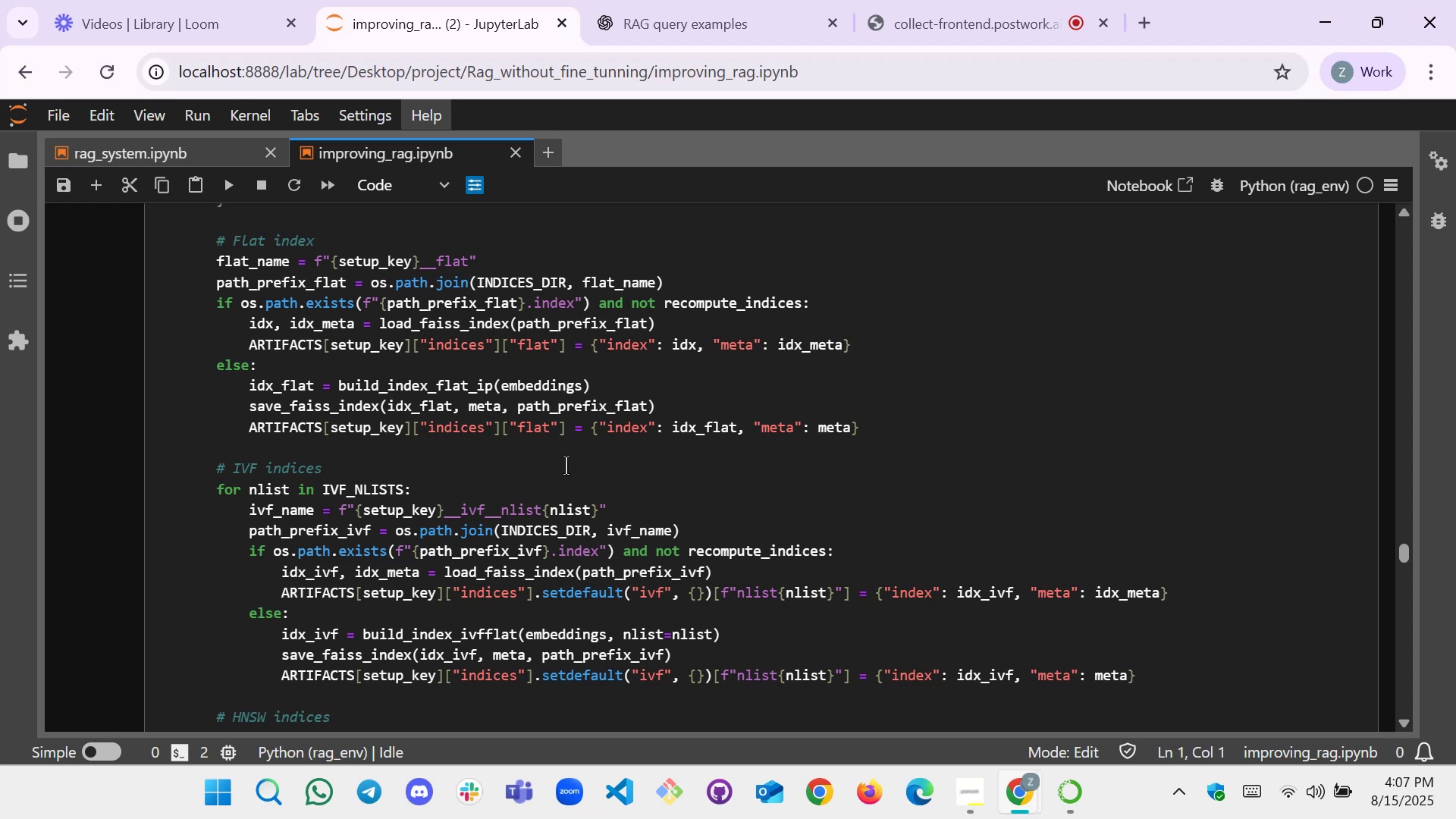 
scroll: coordinate [364, 473], scroll_direction: down, amount: 34.0
 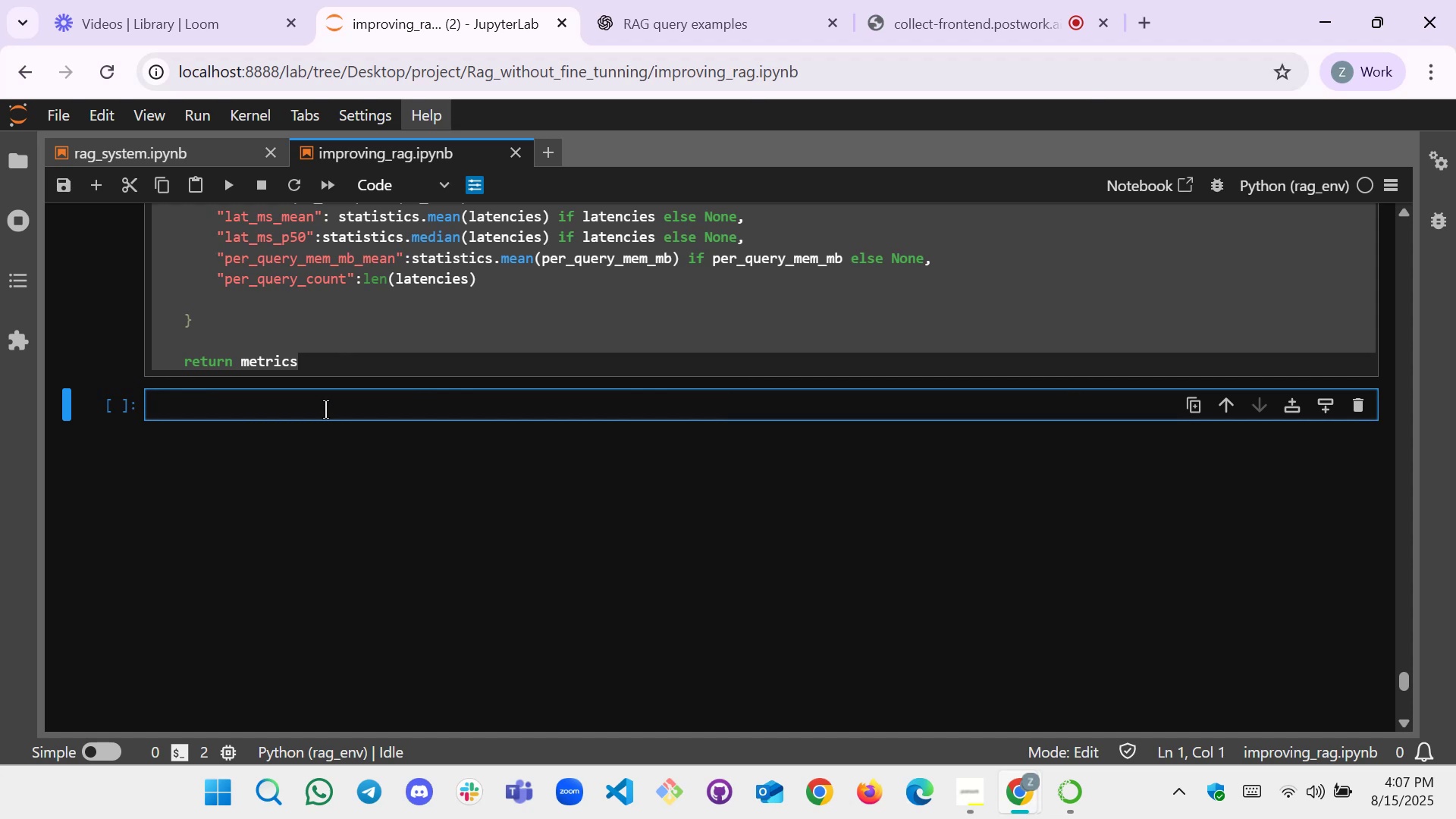 
left_click([325, 410])
 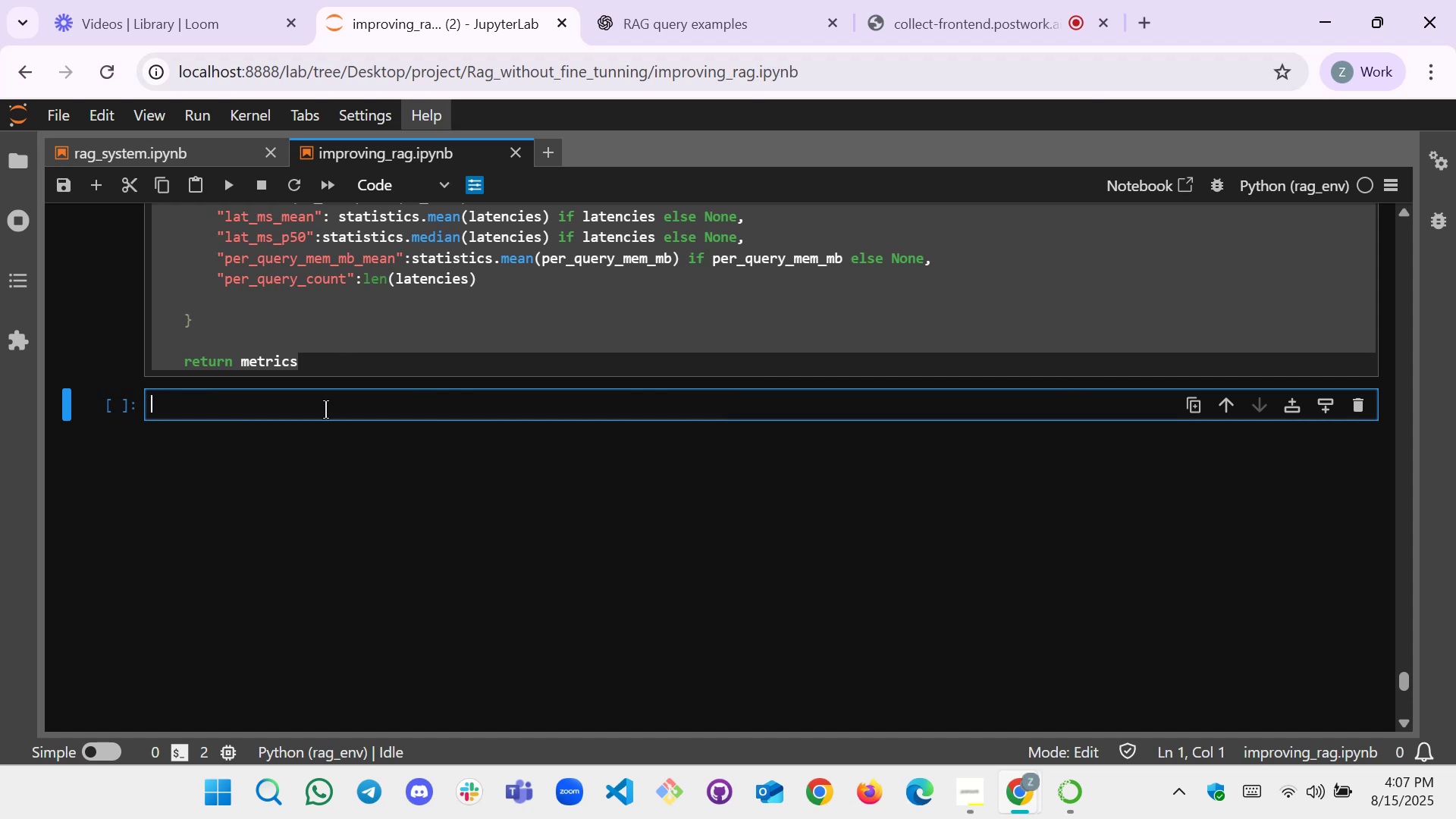 
left_click([414, 339])
 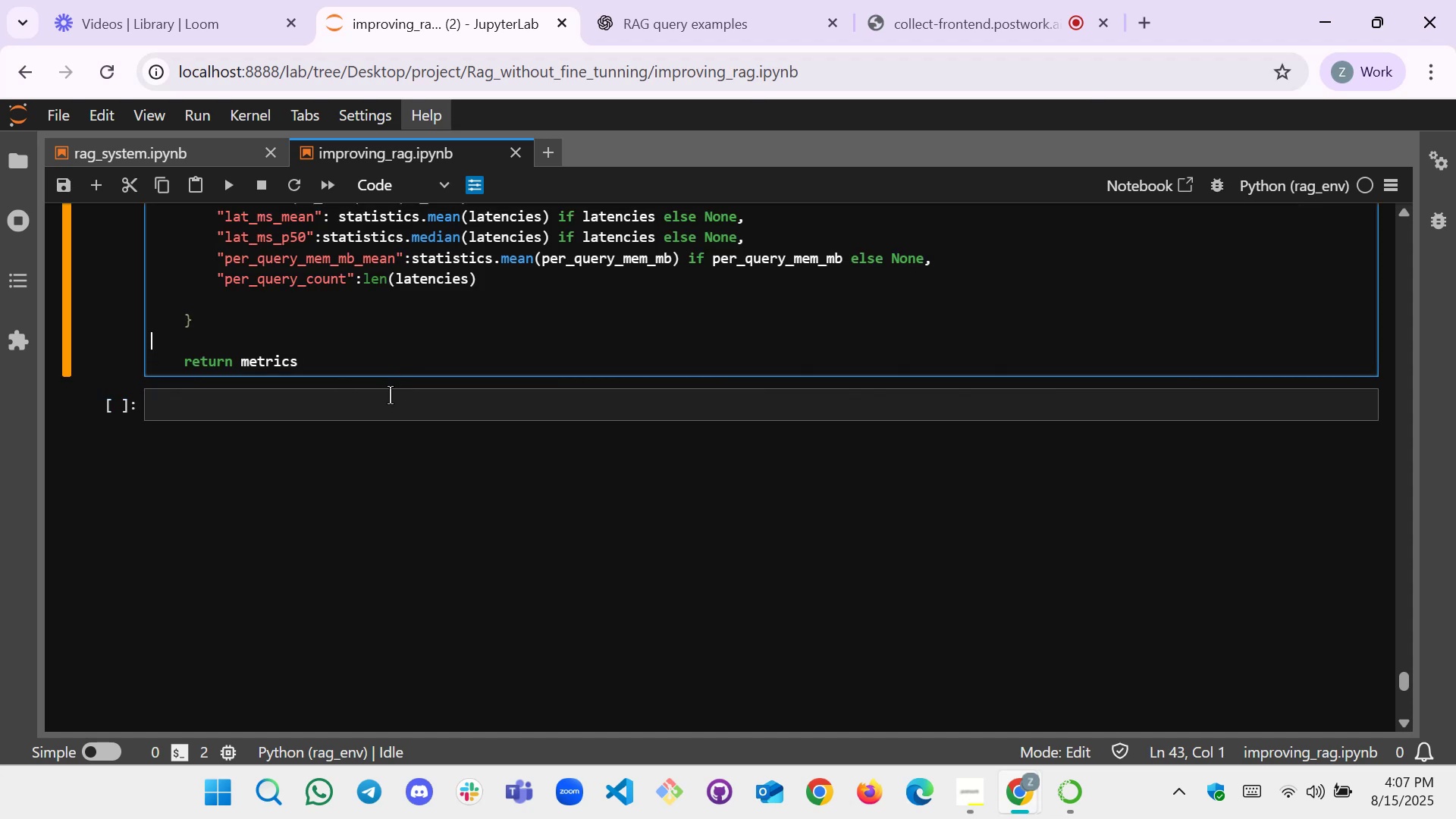 
left_click([390, 395])
 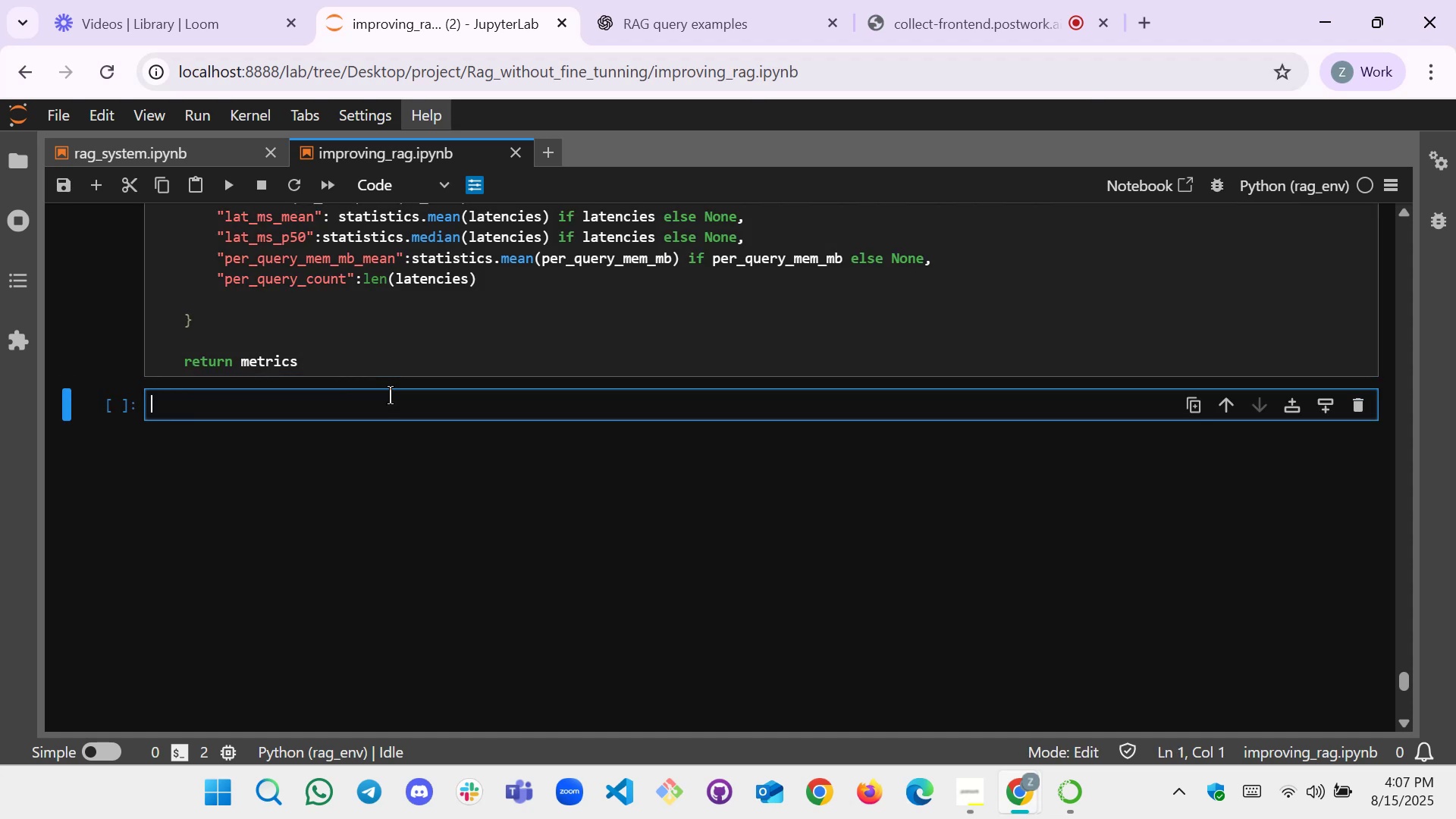 
type(#RUN FULL ABLATION SWEEP AND SAVE LOGS)
 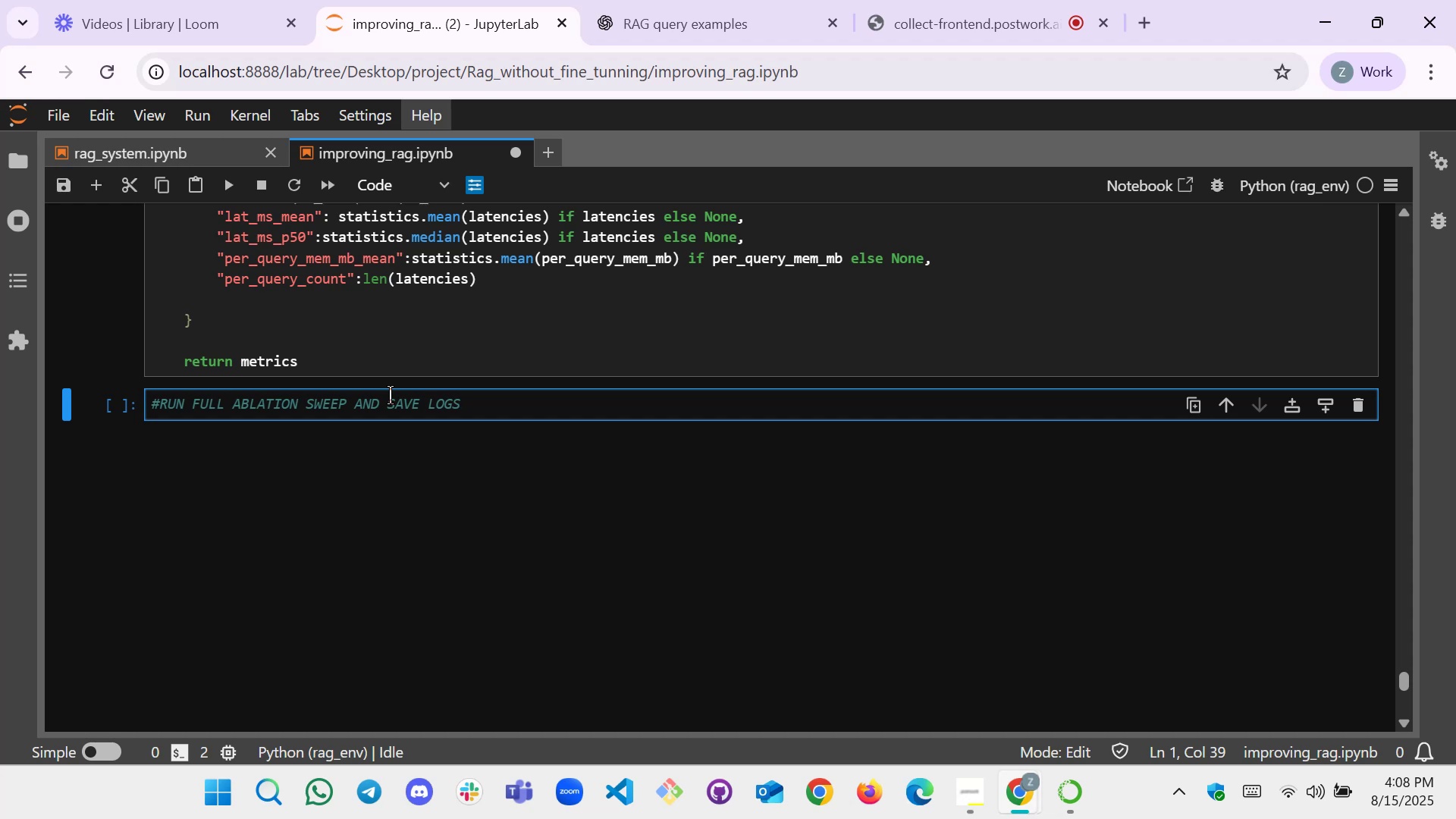 
wait(14.37)
 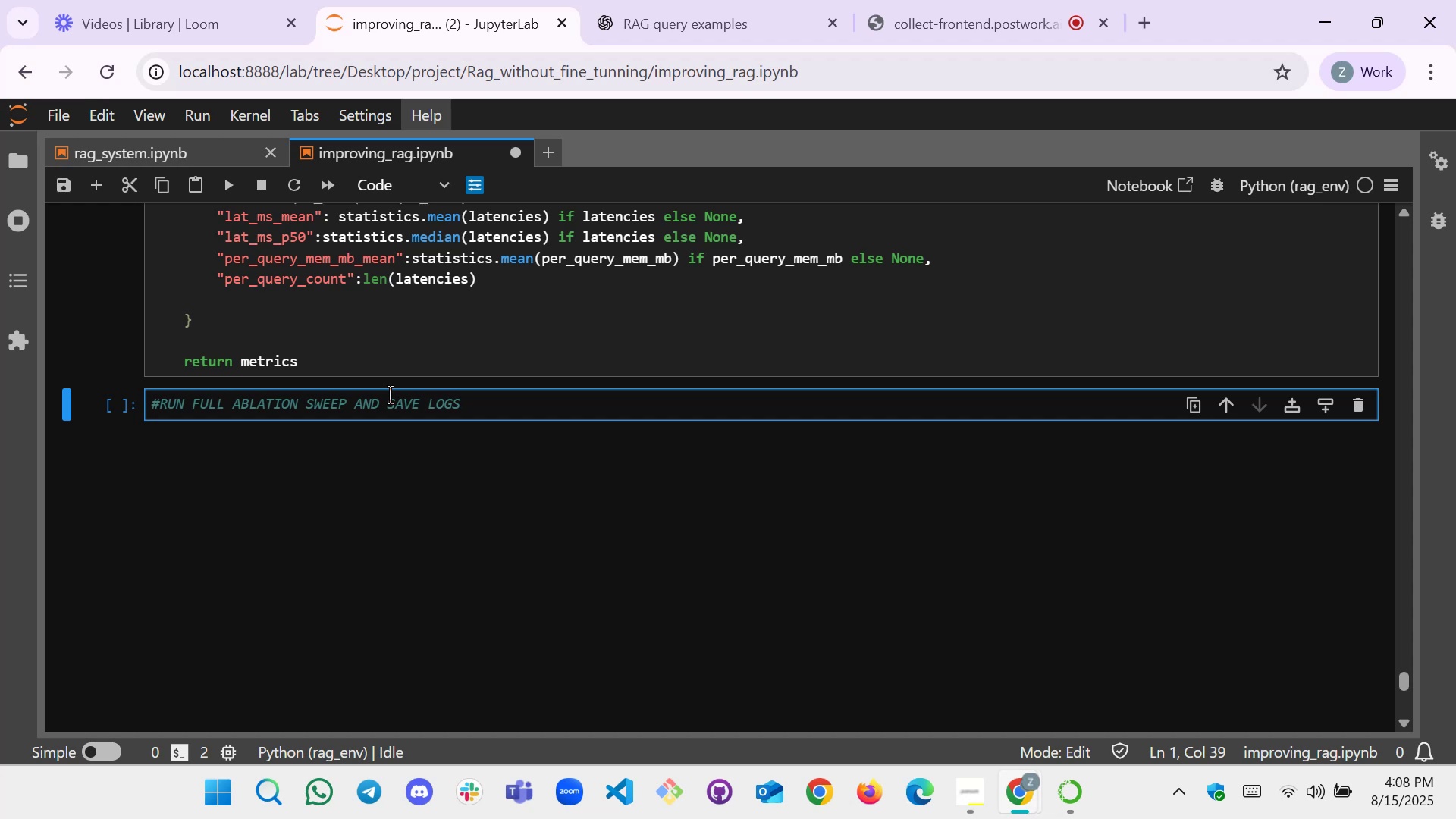 
left_click([435, 184])
 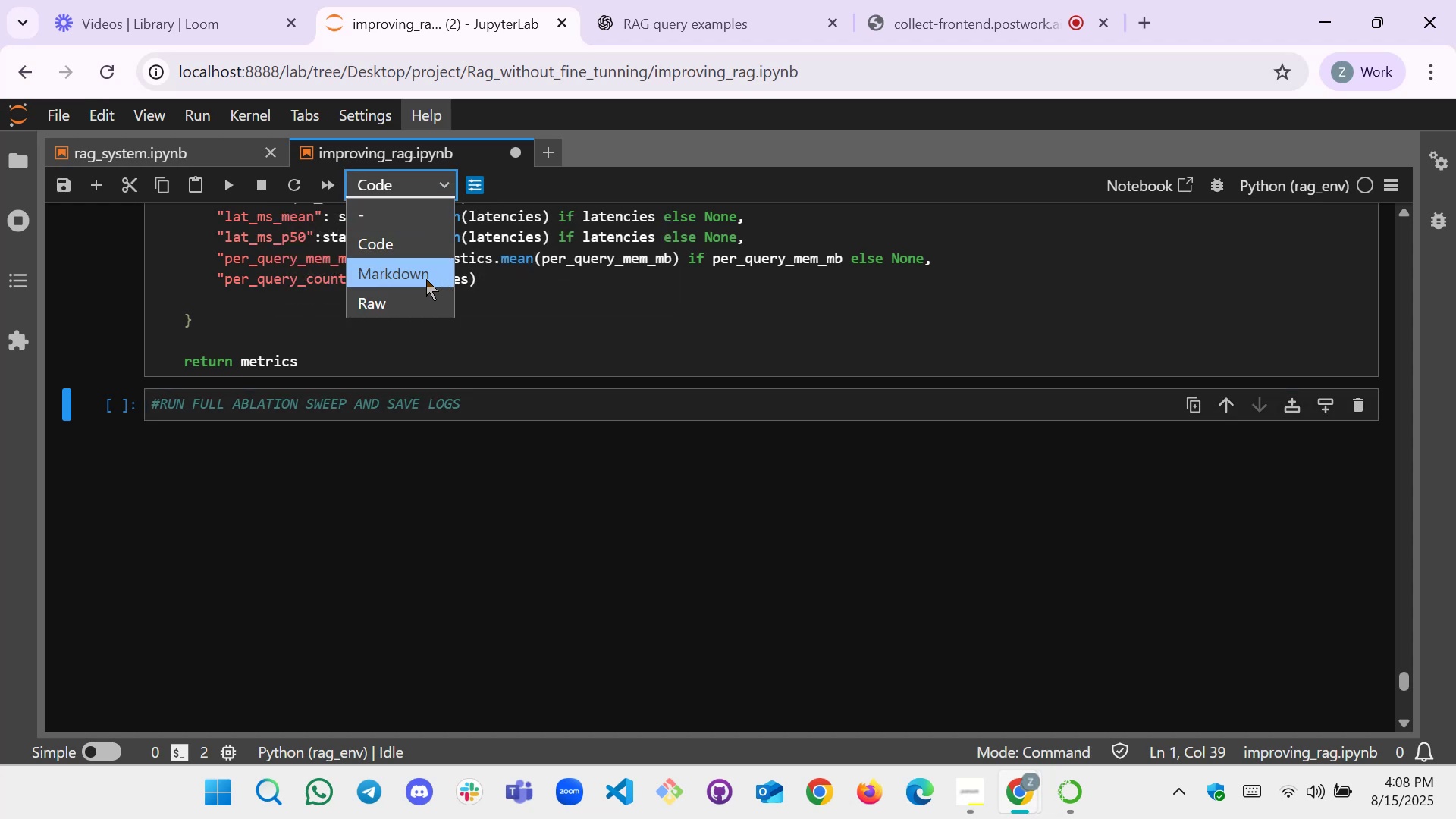 
left_click([418, 281])
 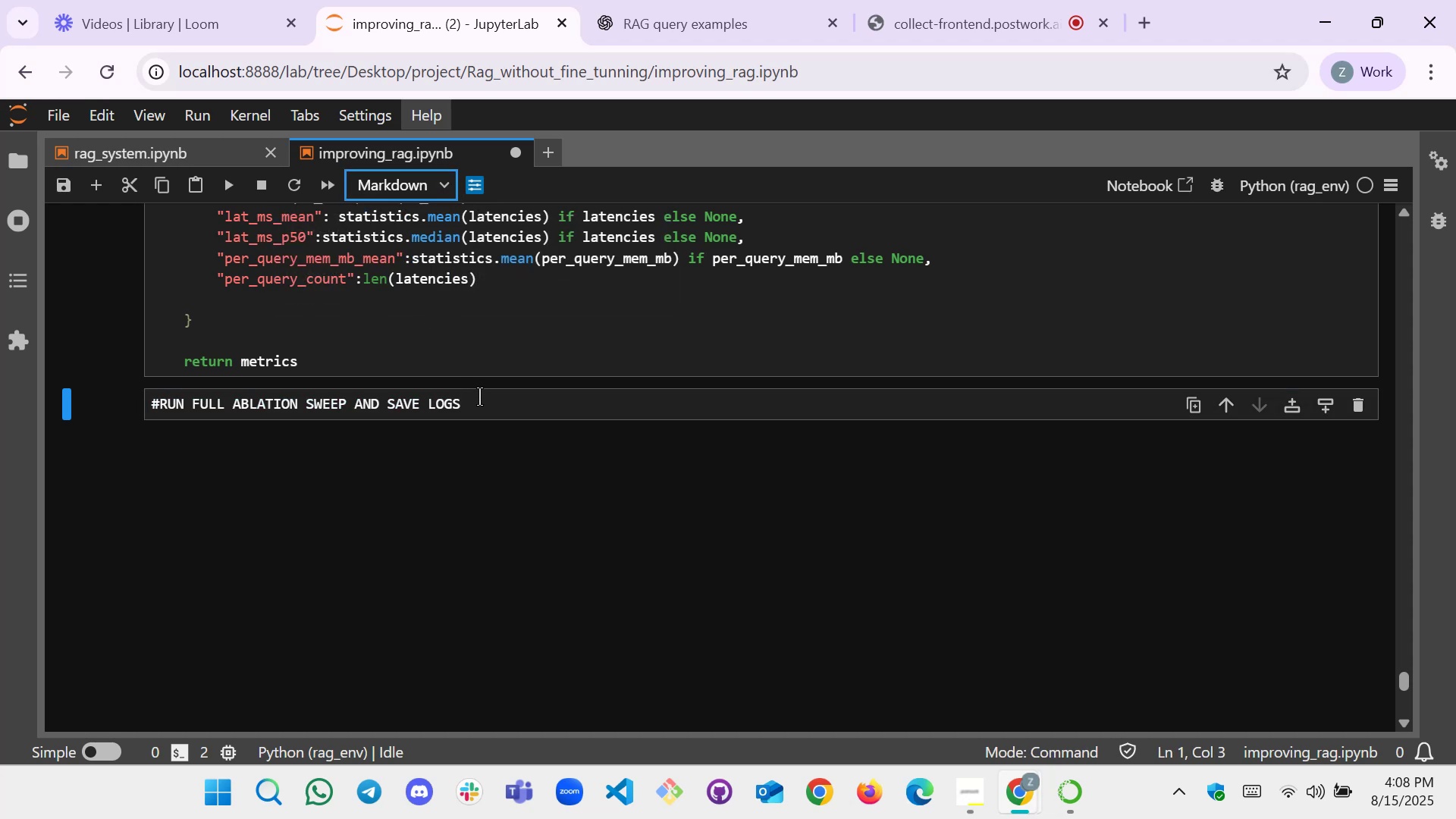 
left_click([479, 397])
 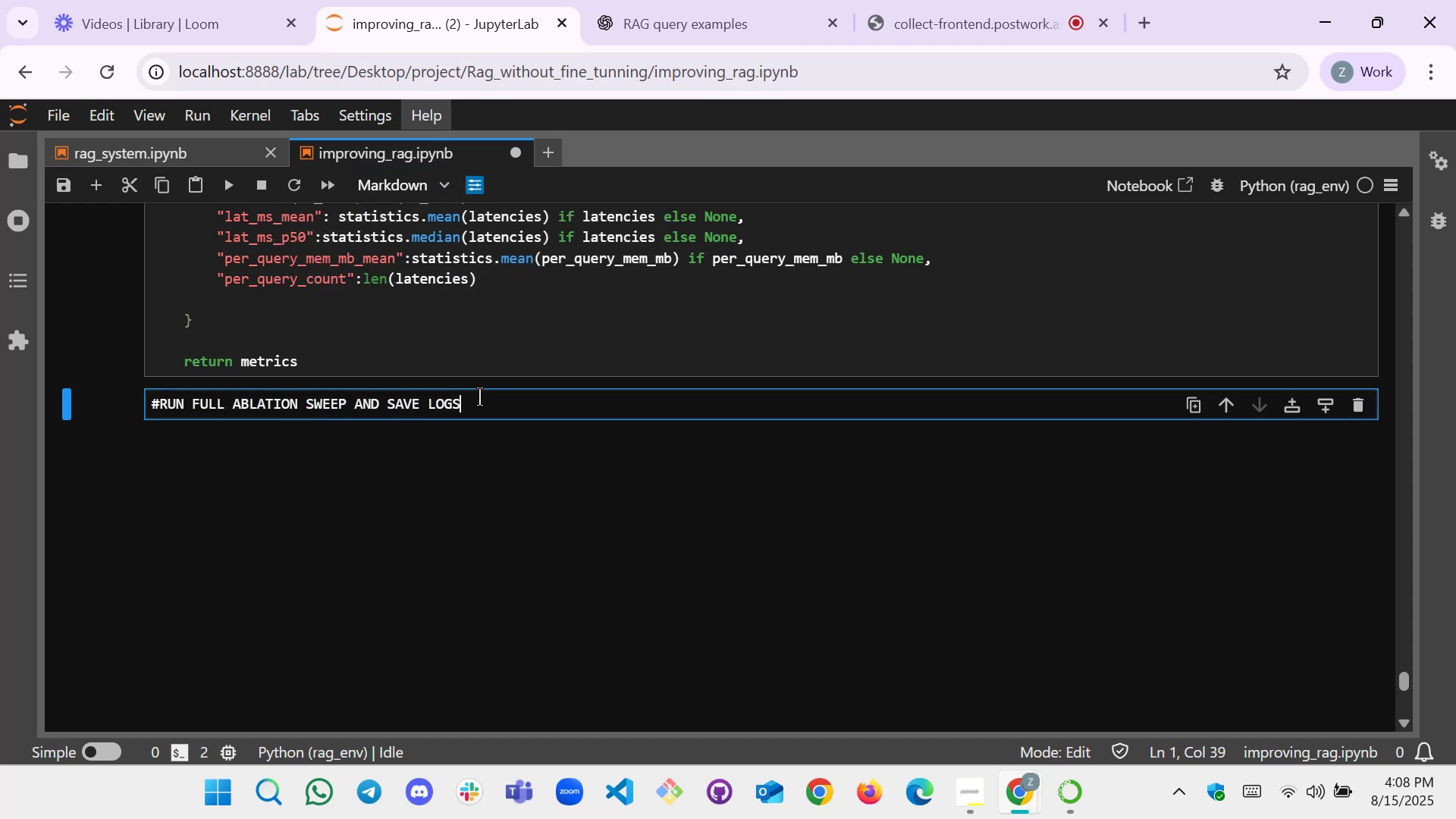 
key(Shift+Enter)
 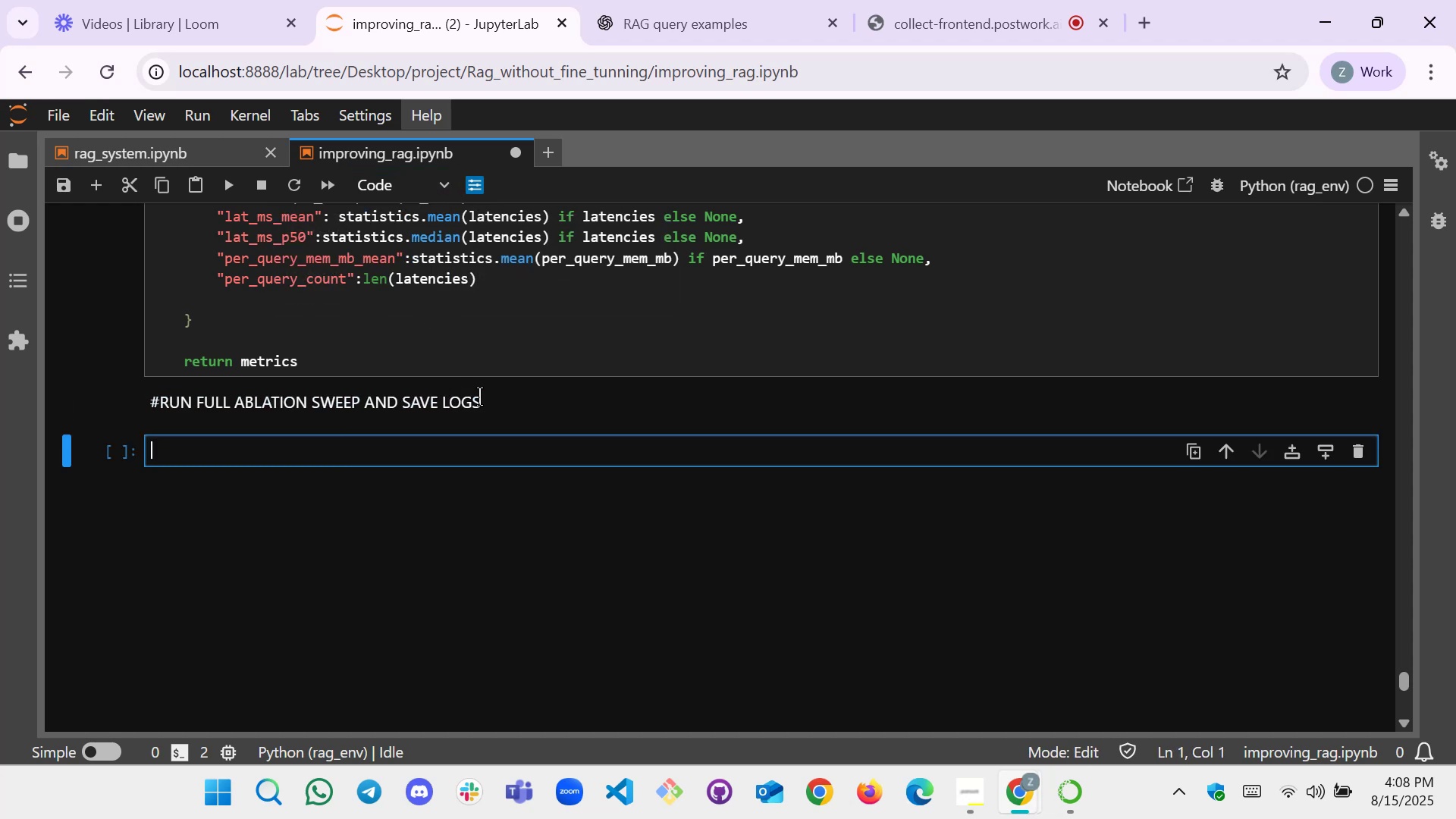 
type(DEF )
key(Backspace)
key(Backspace)
key(Backspace)
key(Backspace)
type(def ru)
key(Tab)
type(n_full_sweep(ar)
key(Tab)
type(tifacts):)
 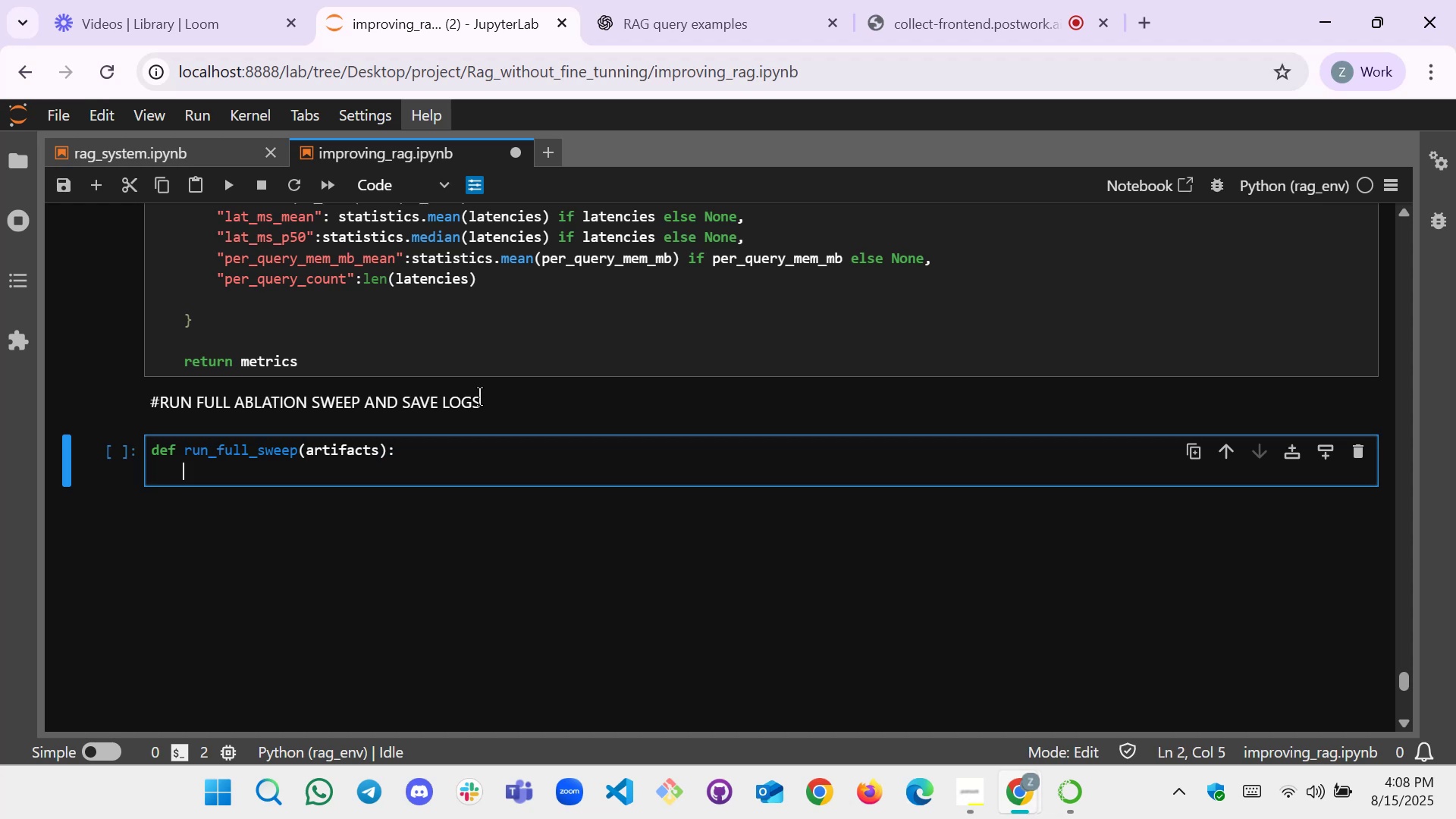 
 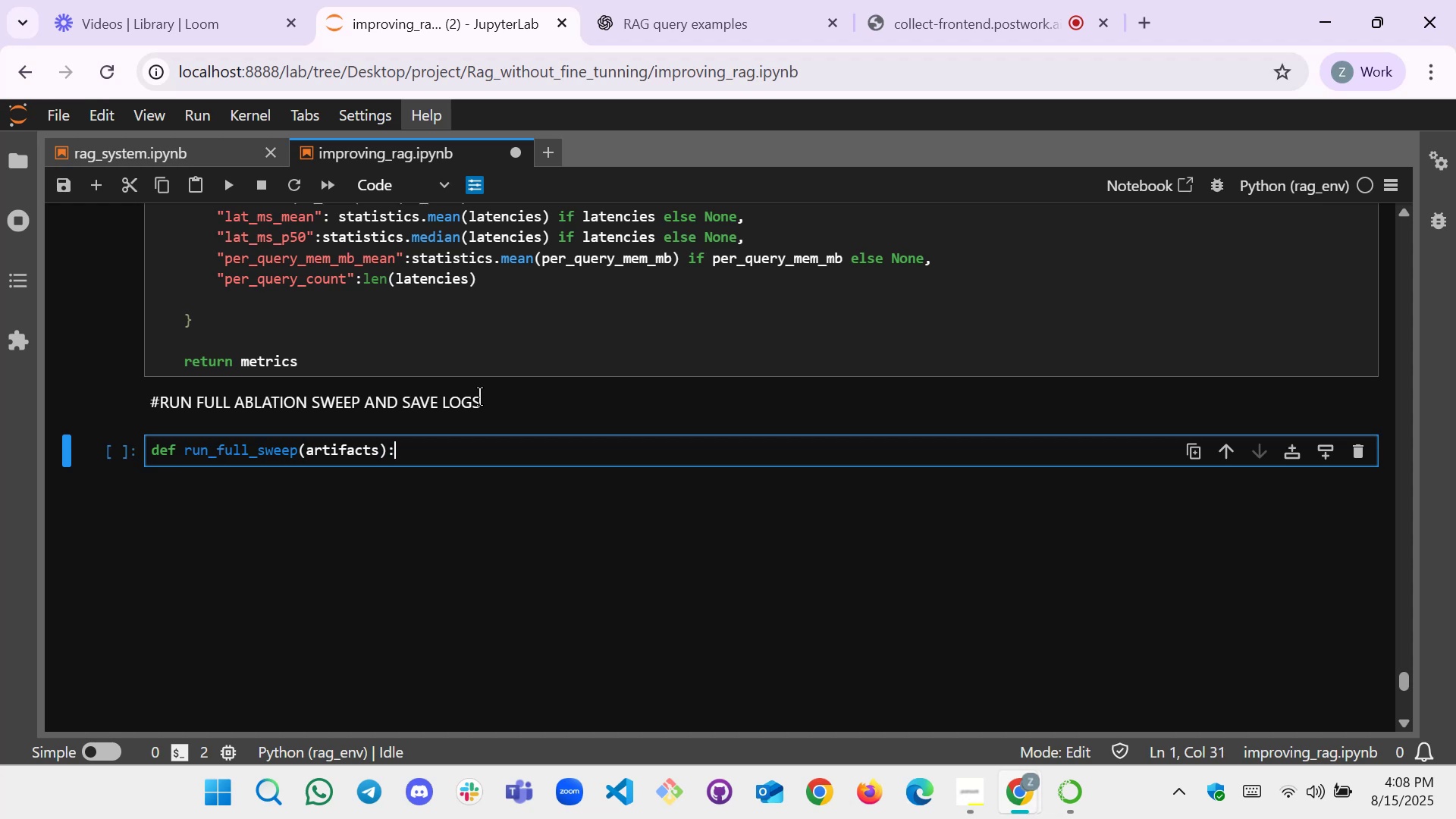 
key(Enter)
 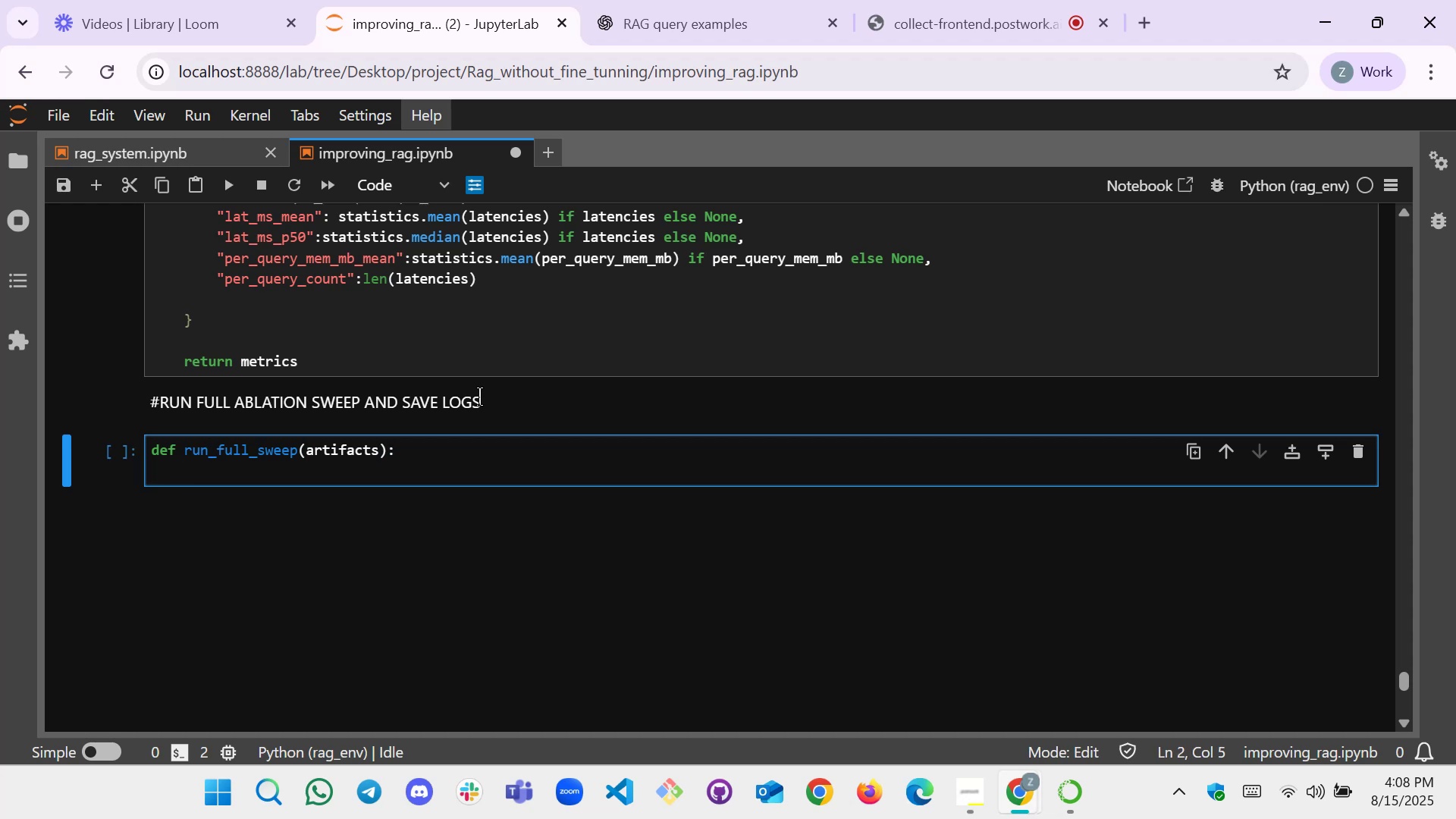 
type(RUN_LOGS=)
key(Backspace)
type(=[])
 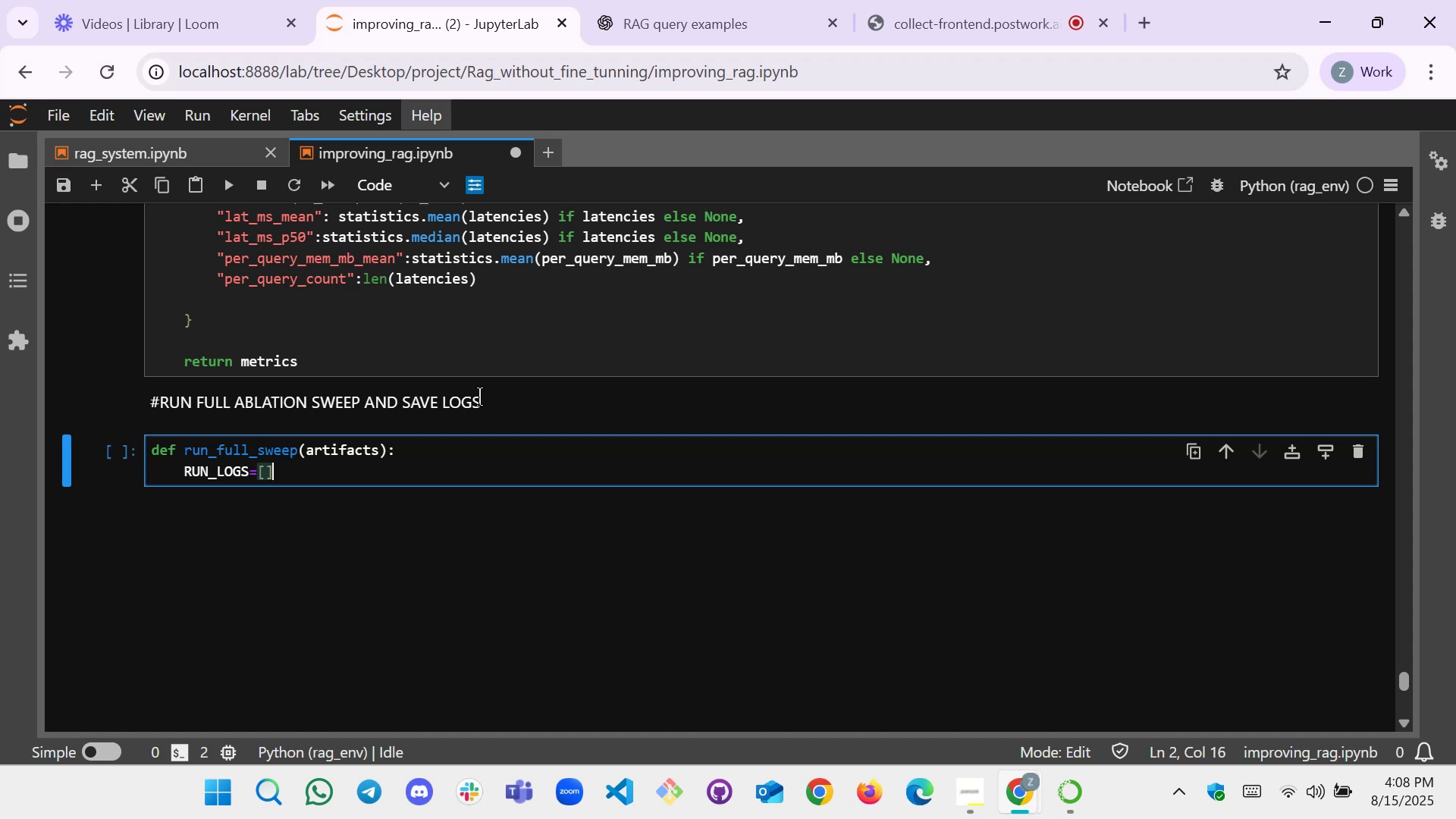 
key(Enter)
 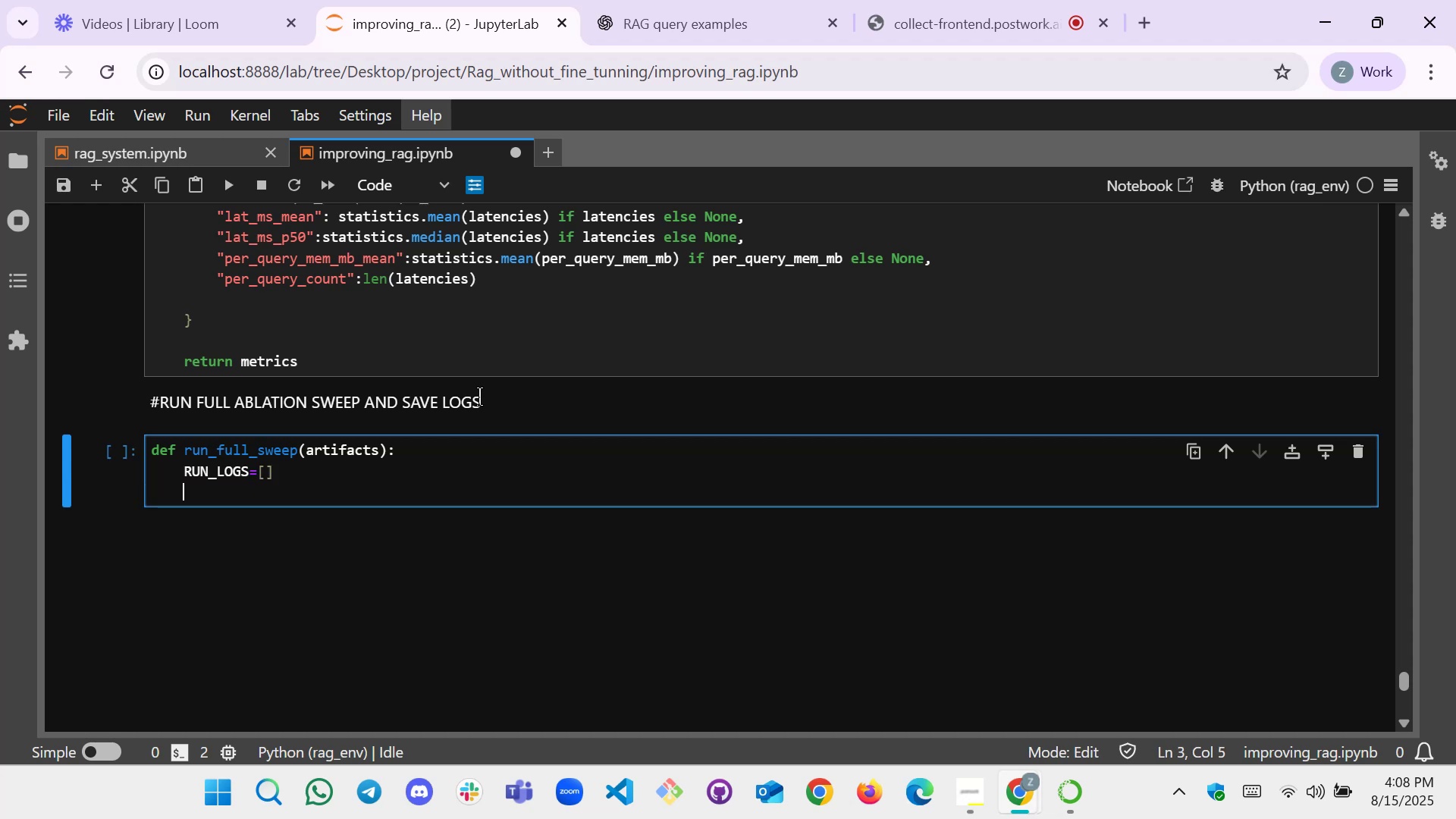 
type(FO)
key(Tab)
key(Backspace)
key(Backspace)
type(for setup+)
key(Backspace)
type(_key in soet)
key(Backspace)
key(Backspace)
type(rted )
key(Backspace)
type((ai)
key(Backspace)
type(r)
key(Tab)
 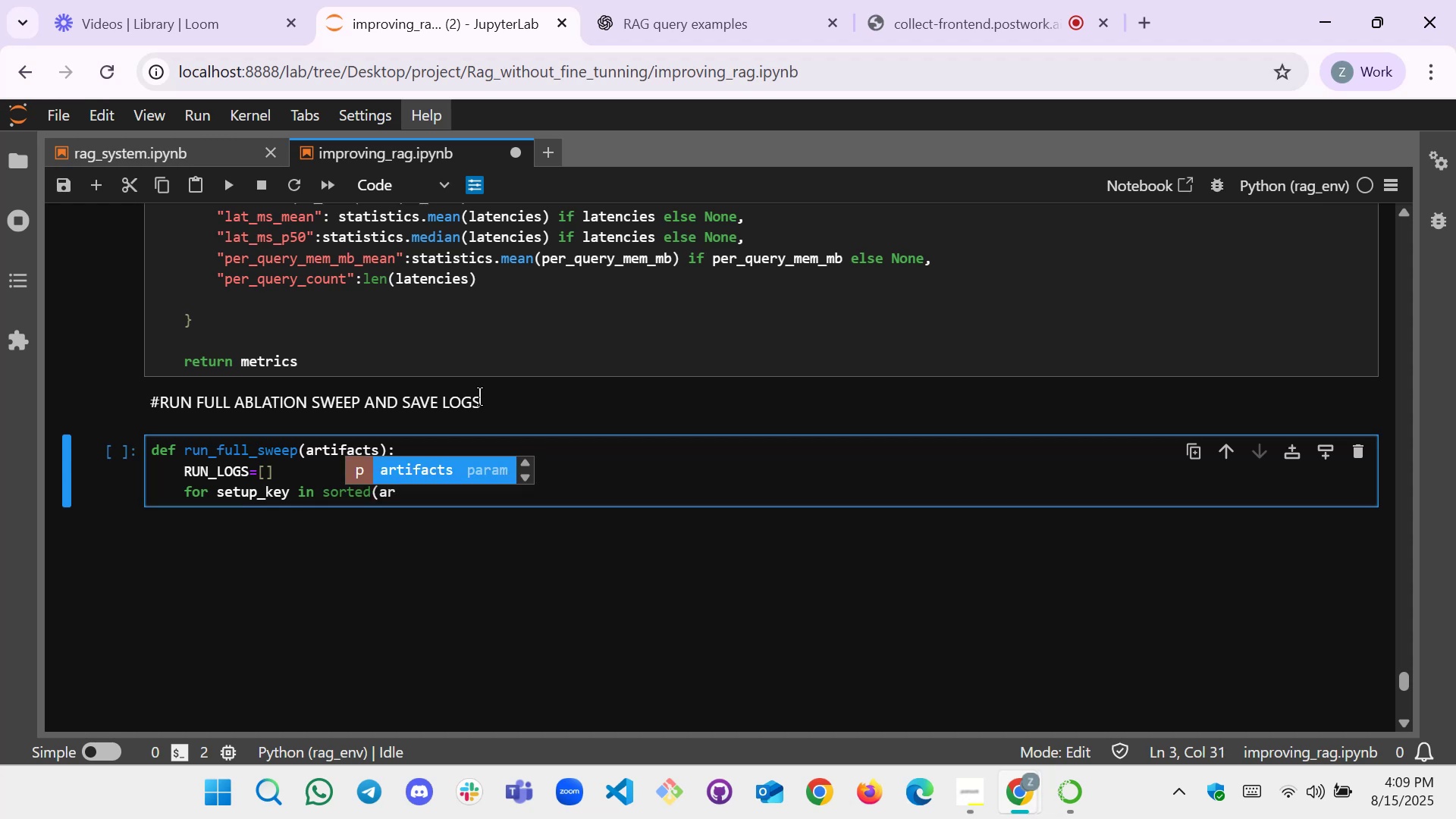 
 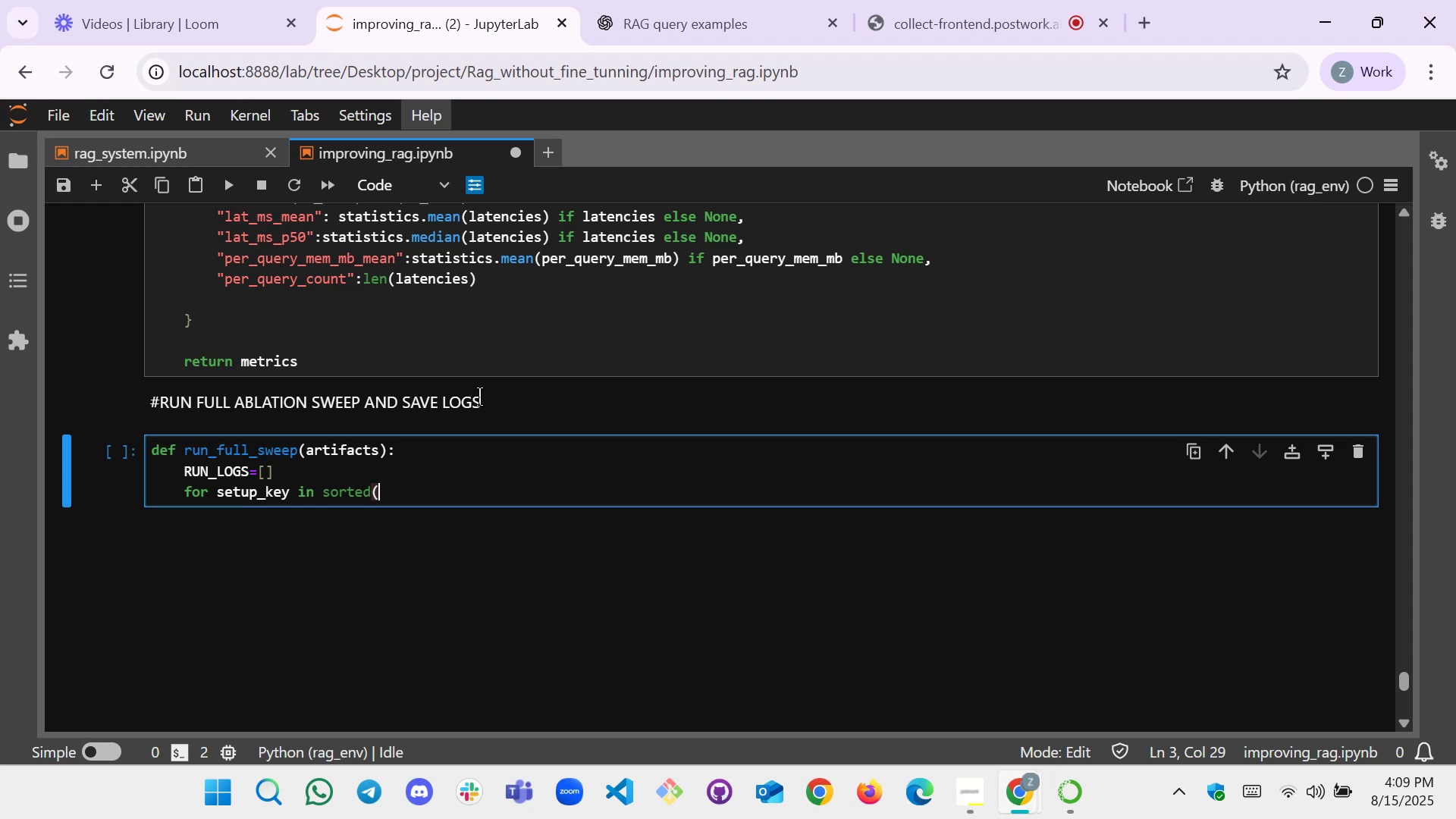 
key(Enter)
 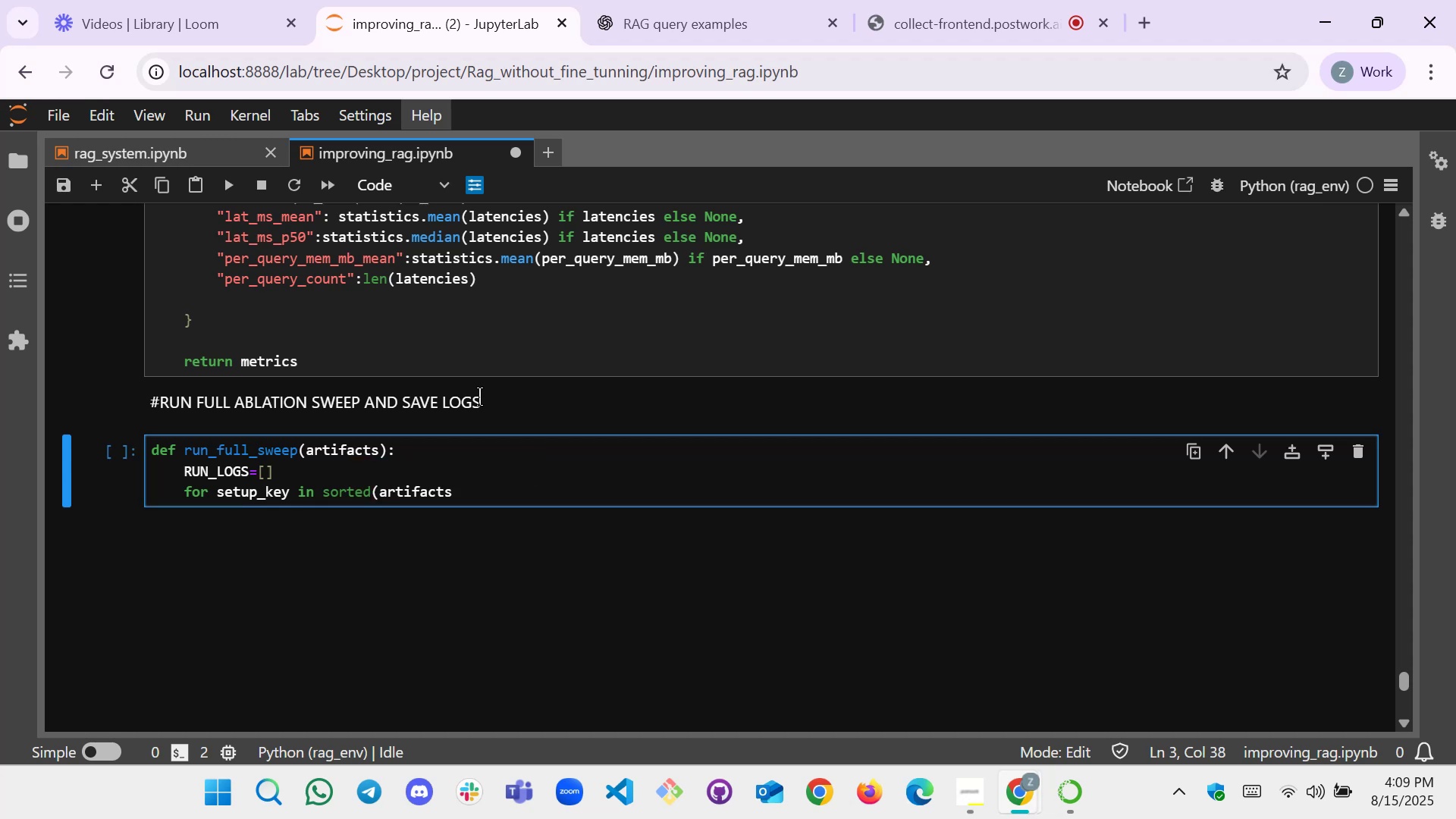 
type(,)
key(Backspace)
type(.keys()):)
 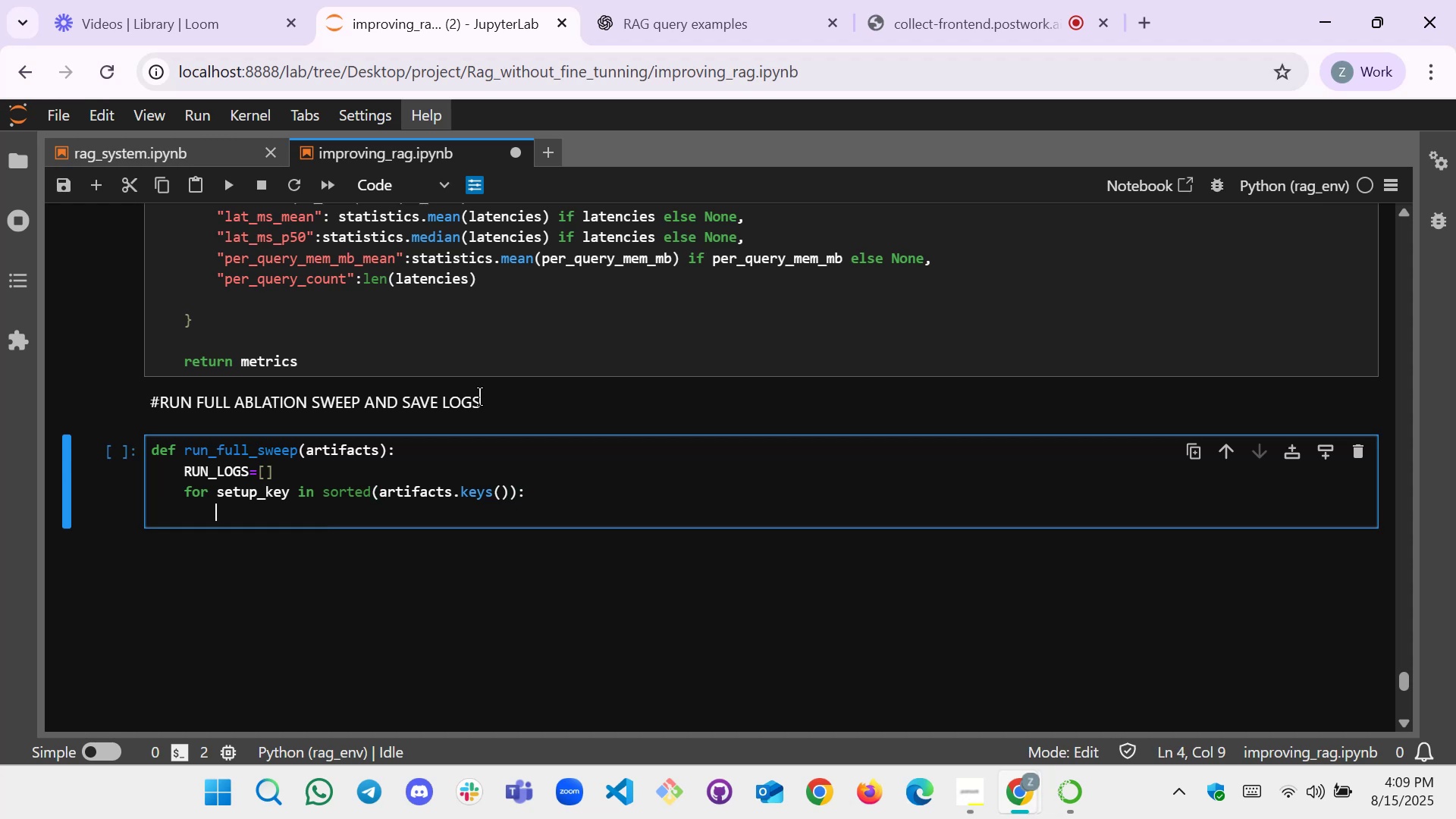 
 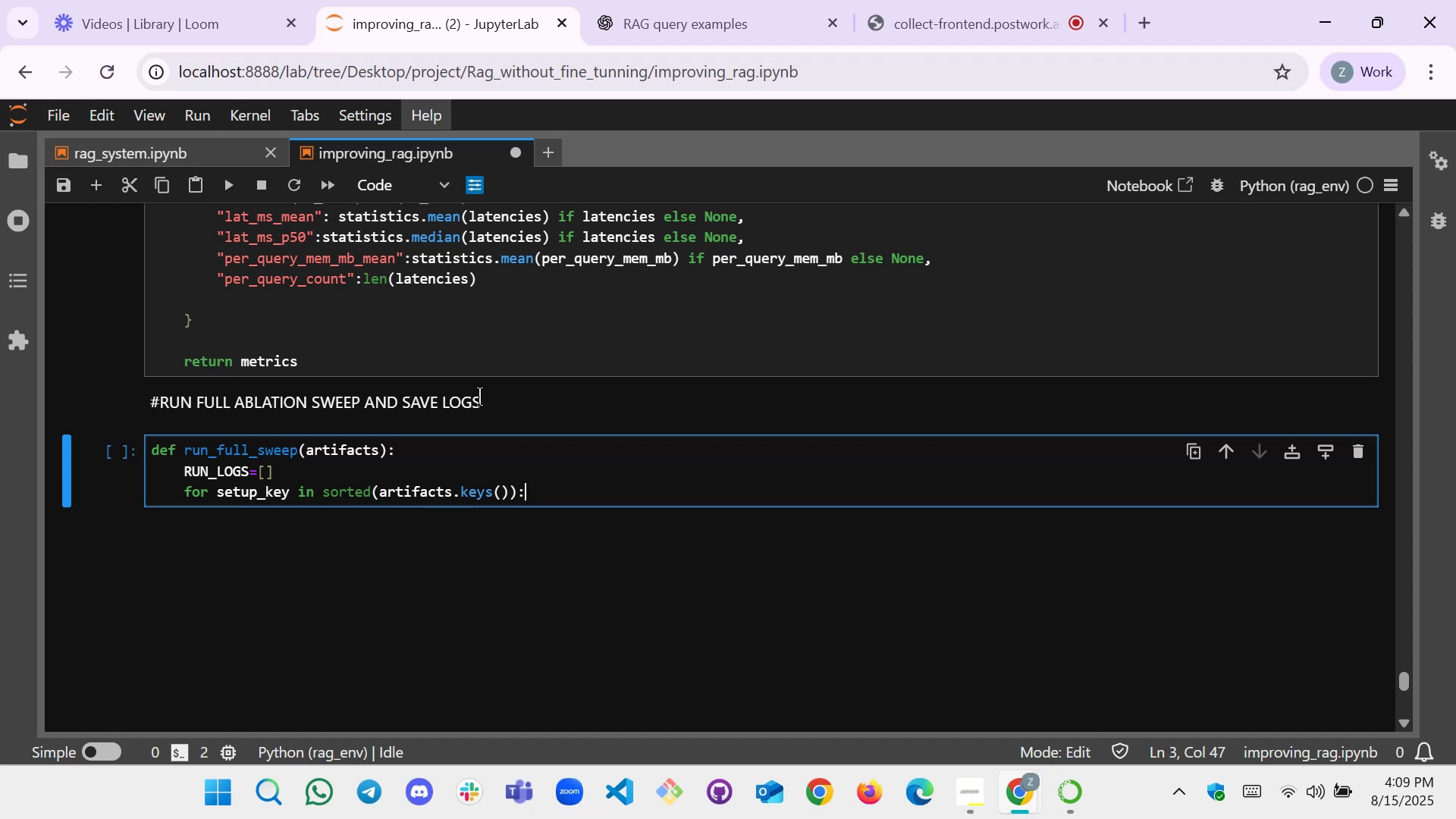 
key(Enter)
 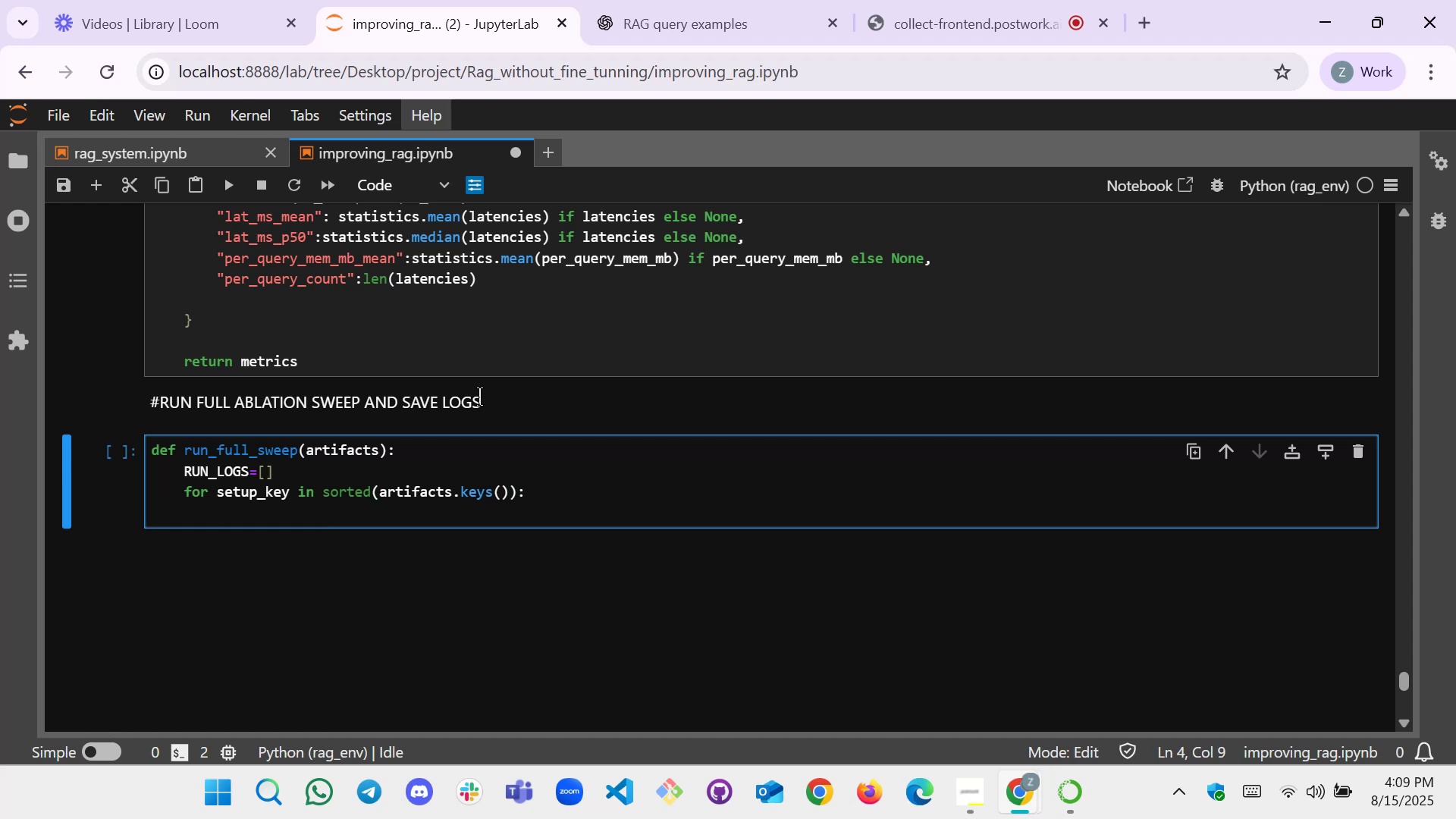 
type(m)
key(Backspace)
type(notify(f"")
 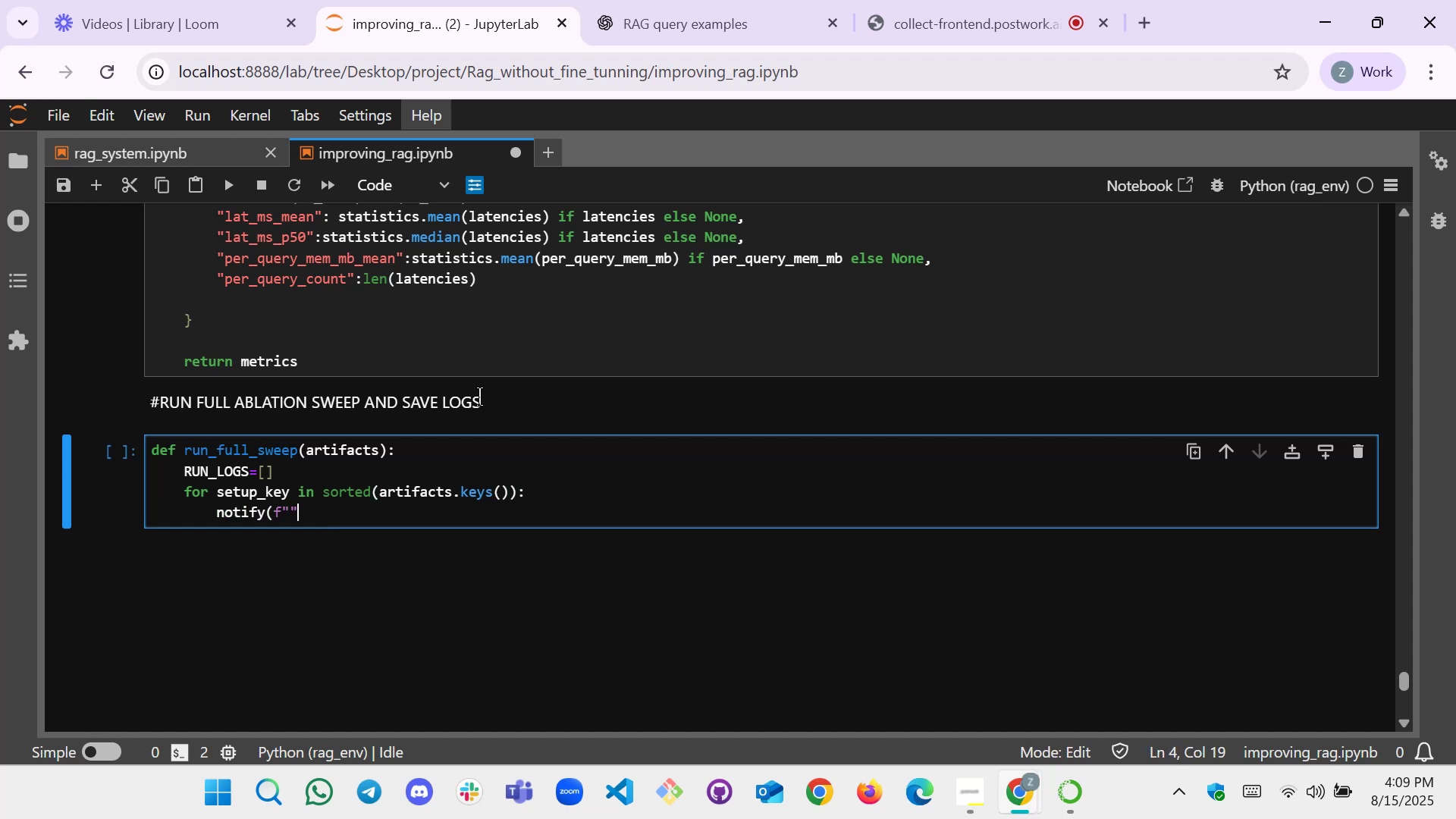 
key(ArrowLeft)
 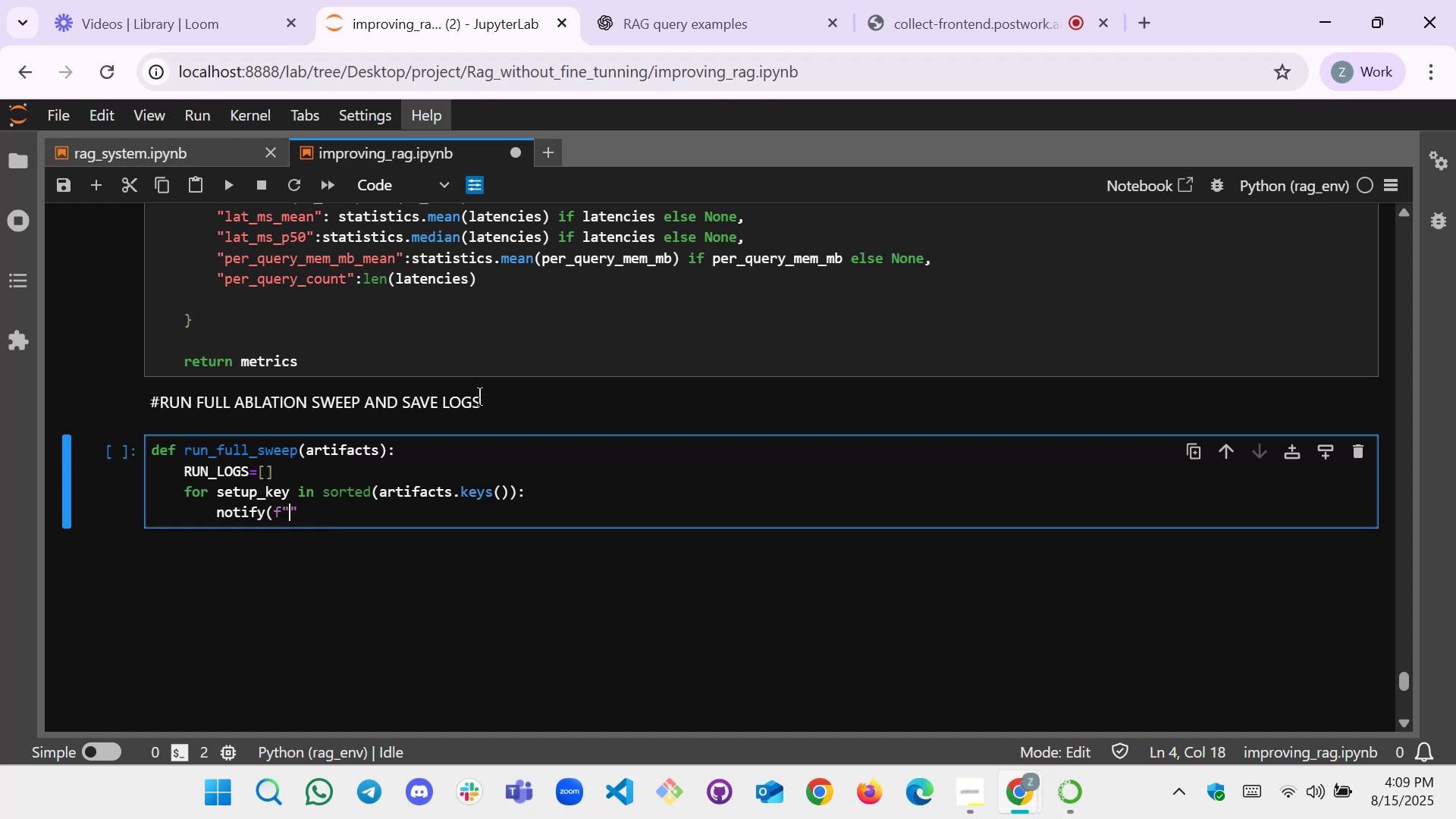 
type(Running ablations for setup :)
key(Backspace)
key(Backspace)
type(: )_)
key(Backspace)
key(Backspace)
type(())
 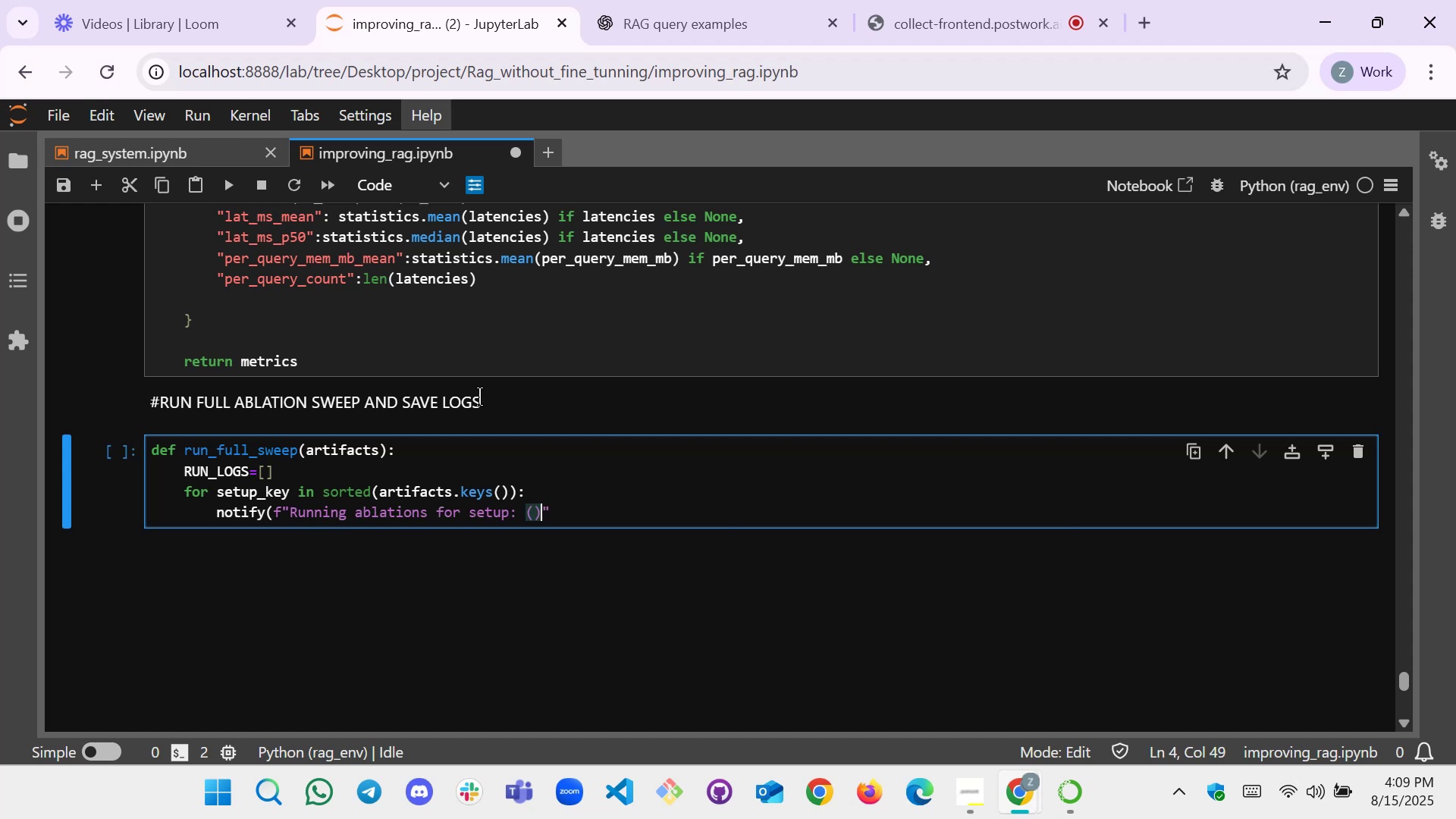 
key(ArrowLeft)
 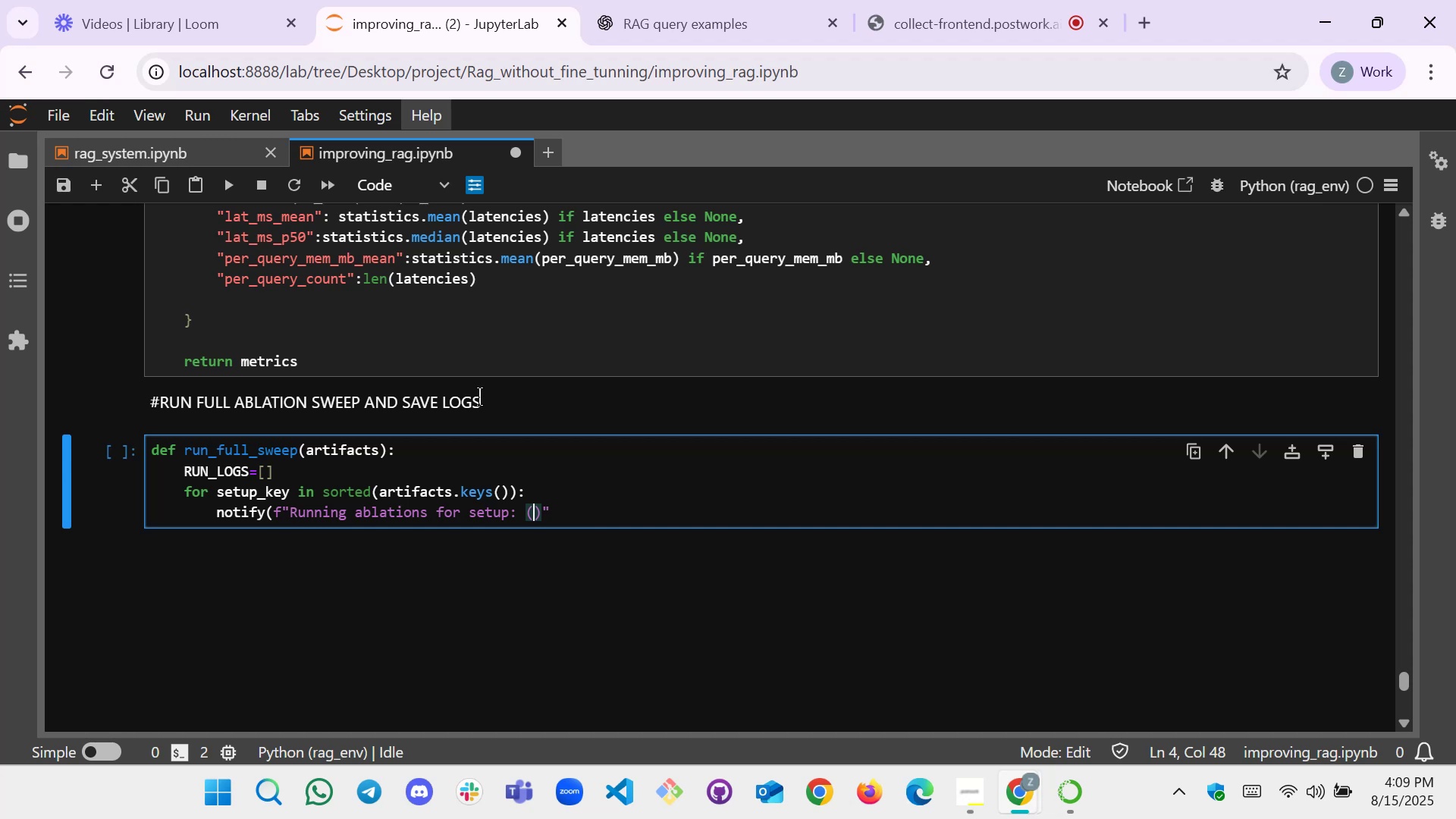 
type(setup_key)
 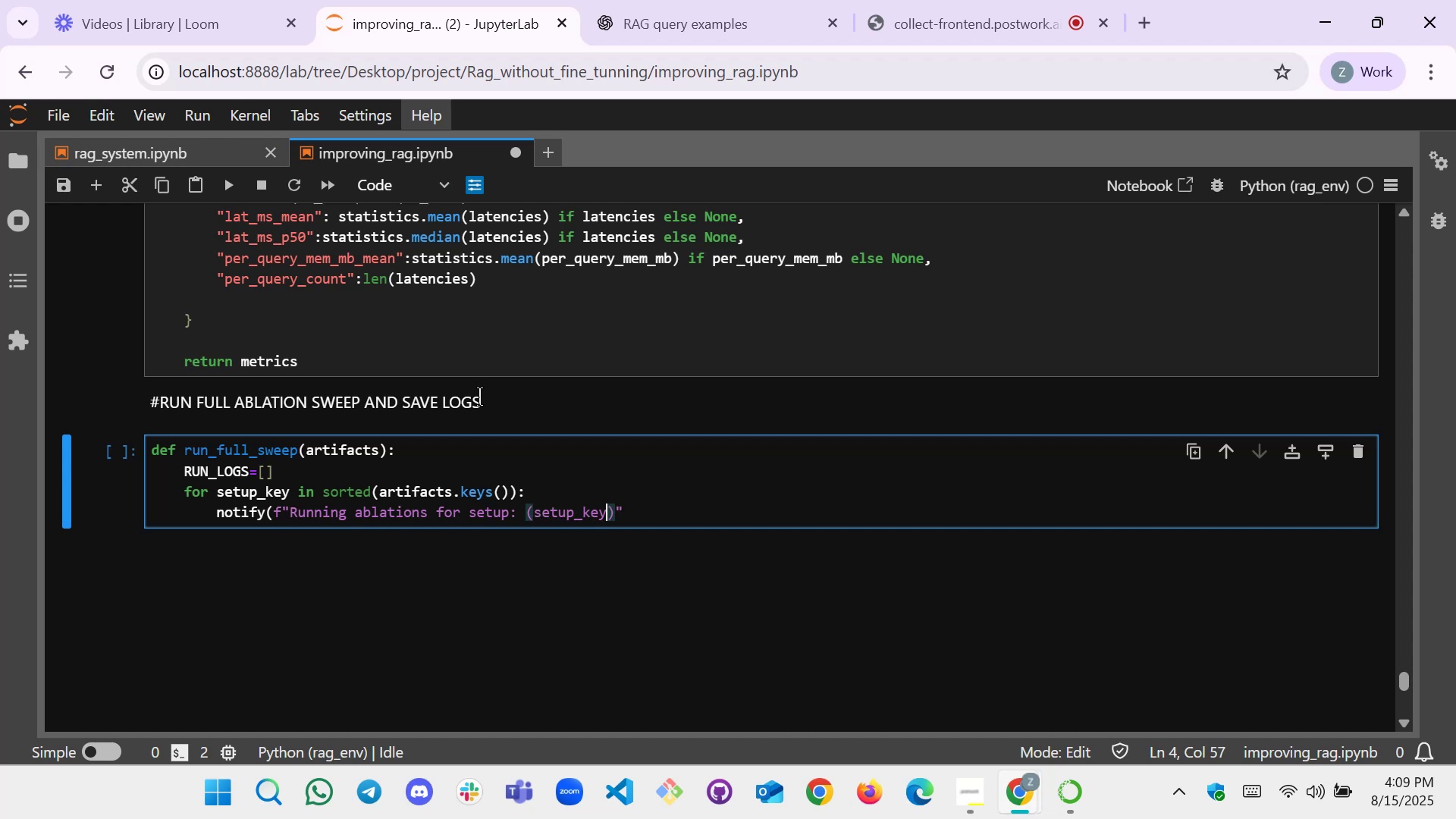 
key(ArrowRight)
 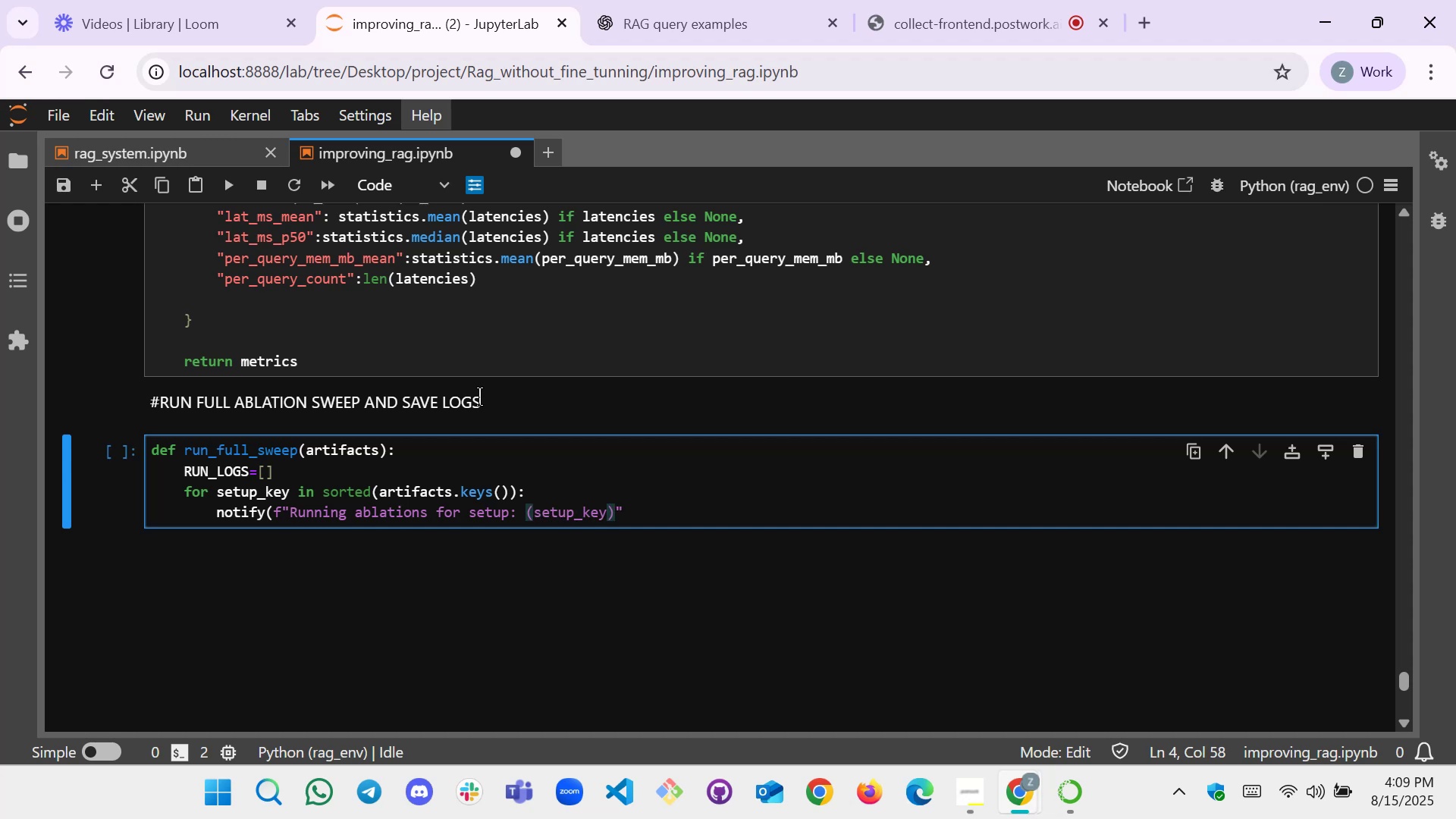 
key(ArrowRight)
 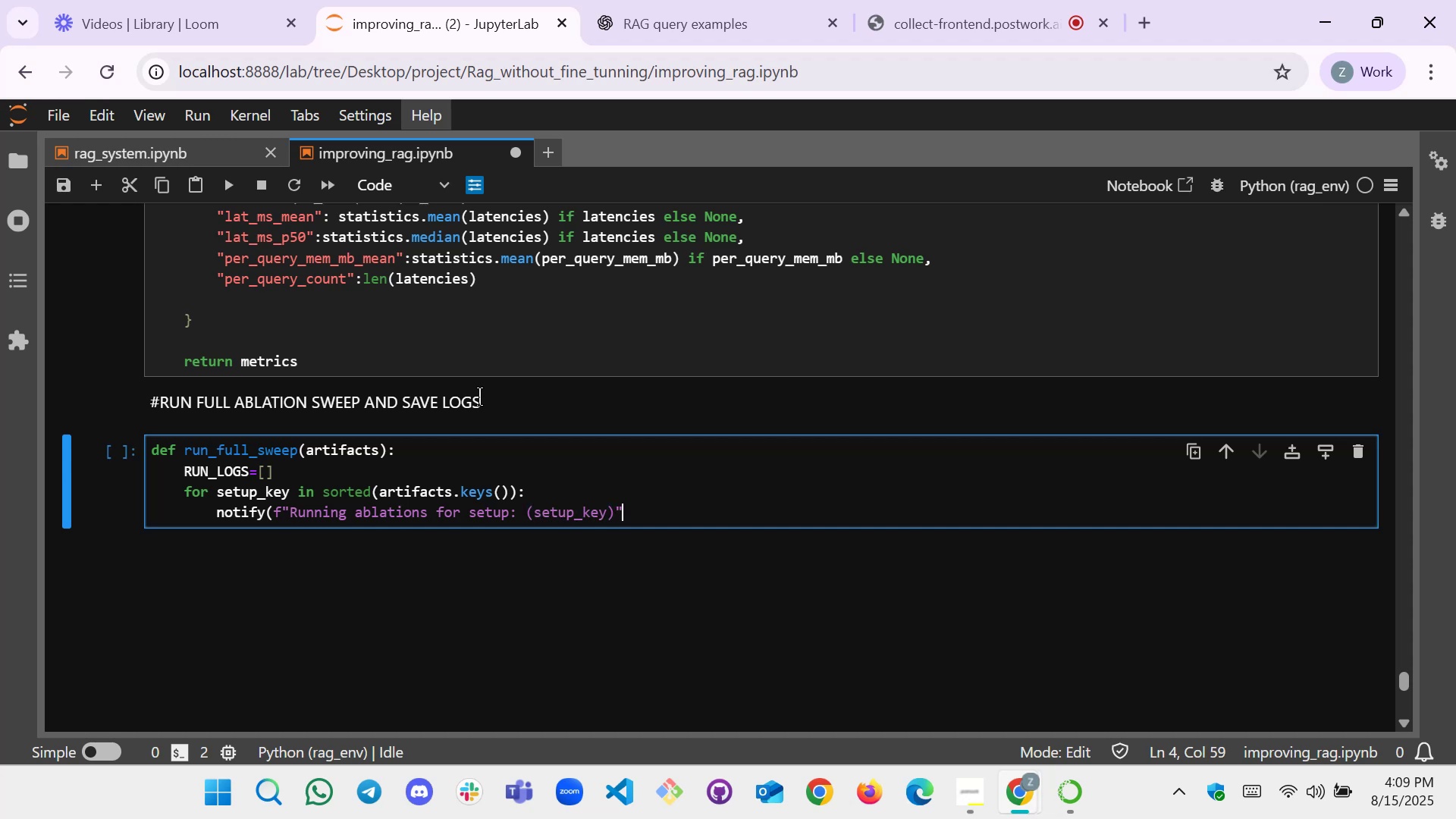 
key(Shift+0)
 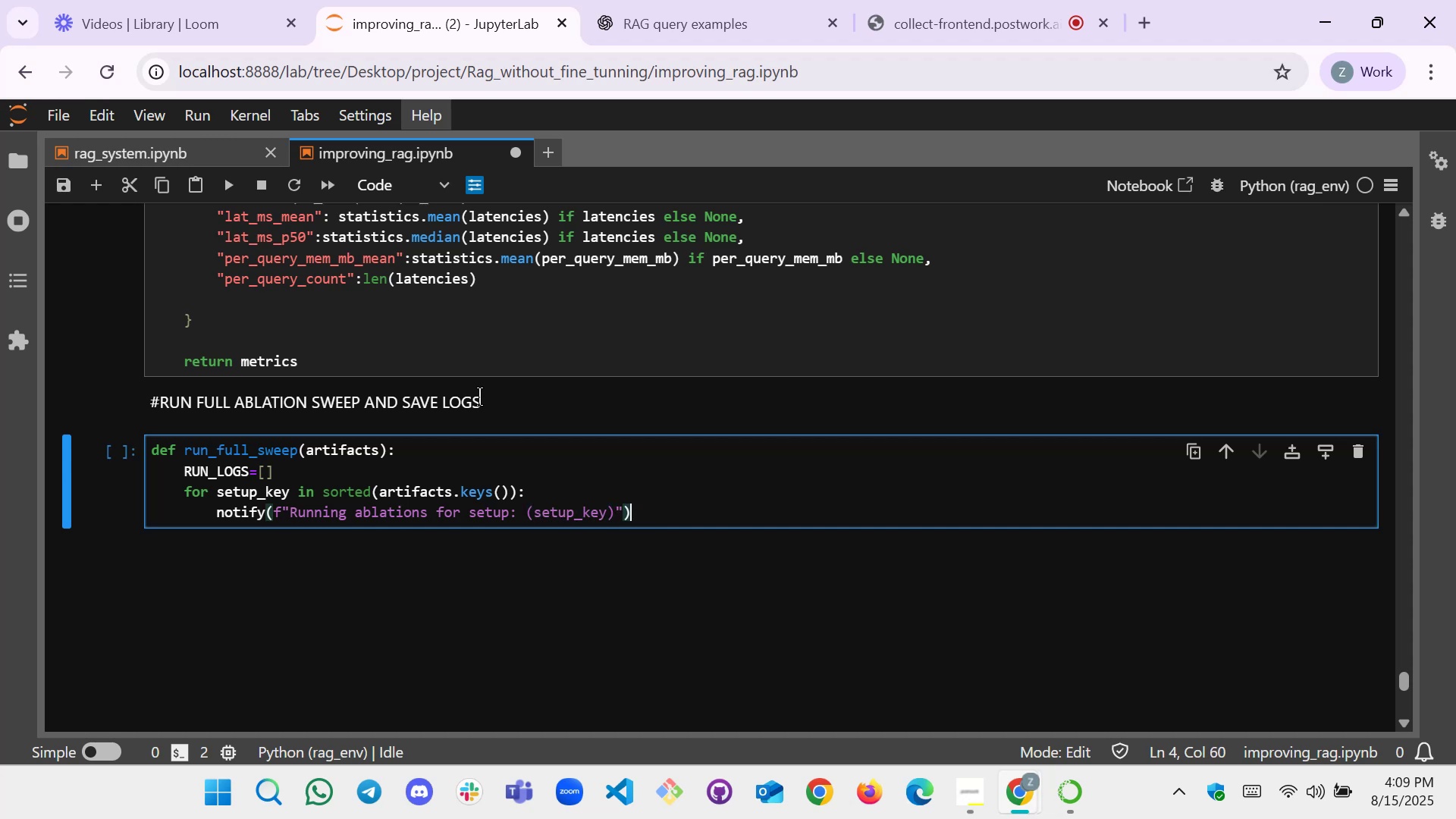 
key(Enter)
 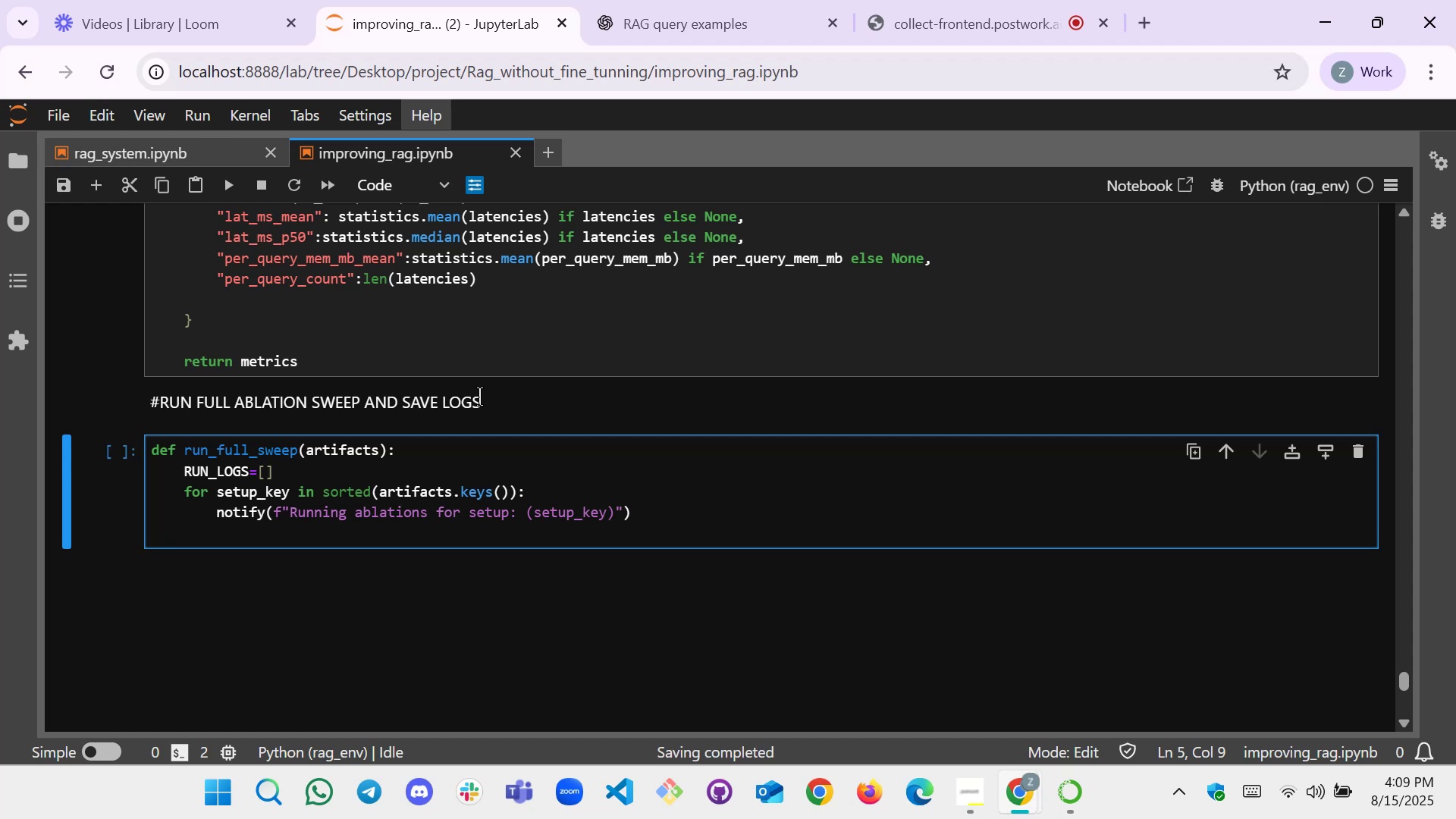 
wait(8.15)
 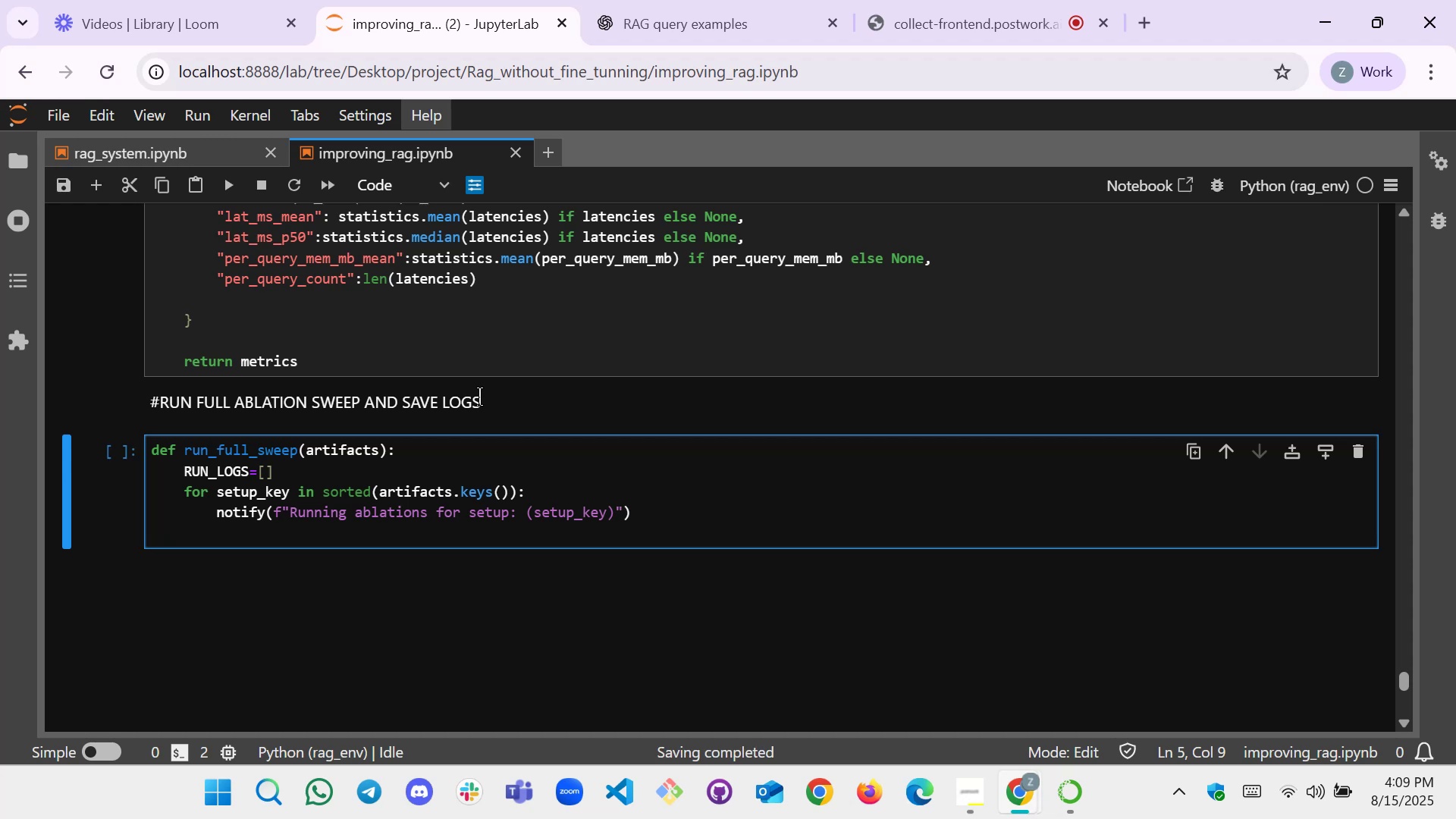 
key(Enter)
 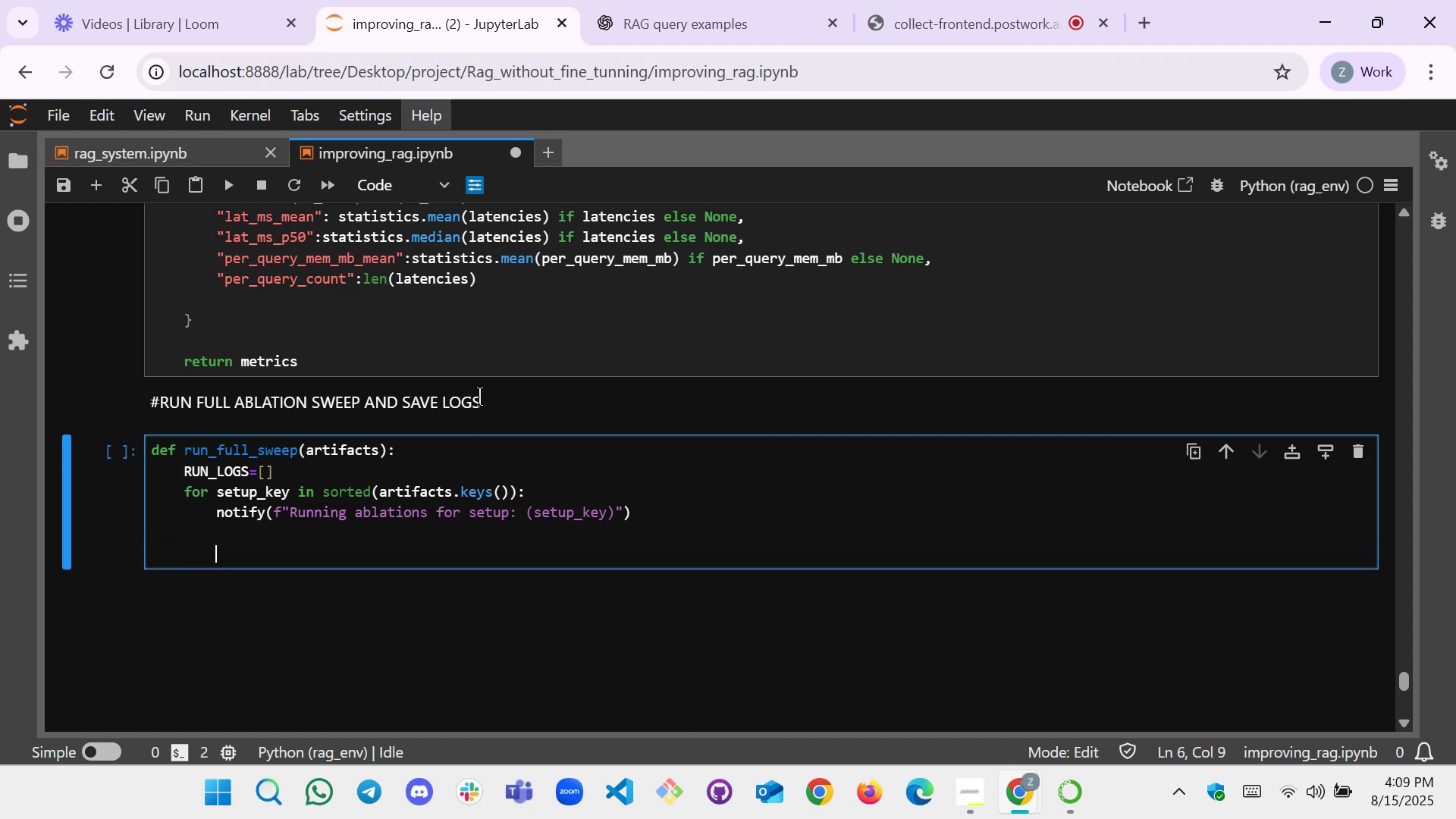 
key(Enter)
 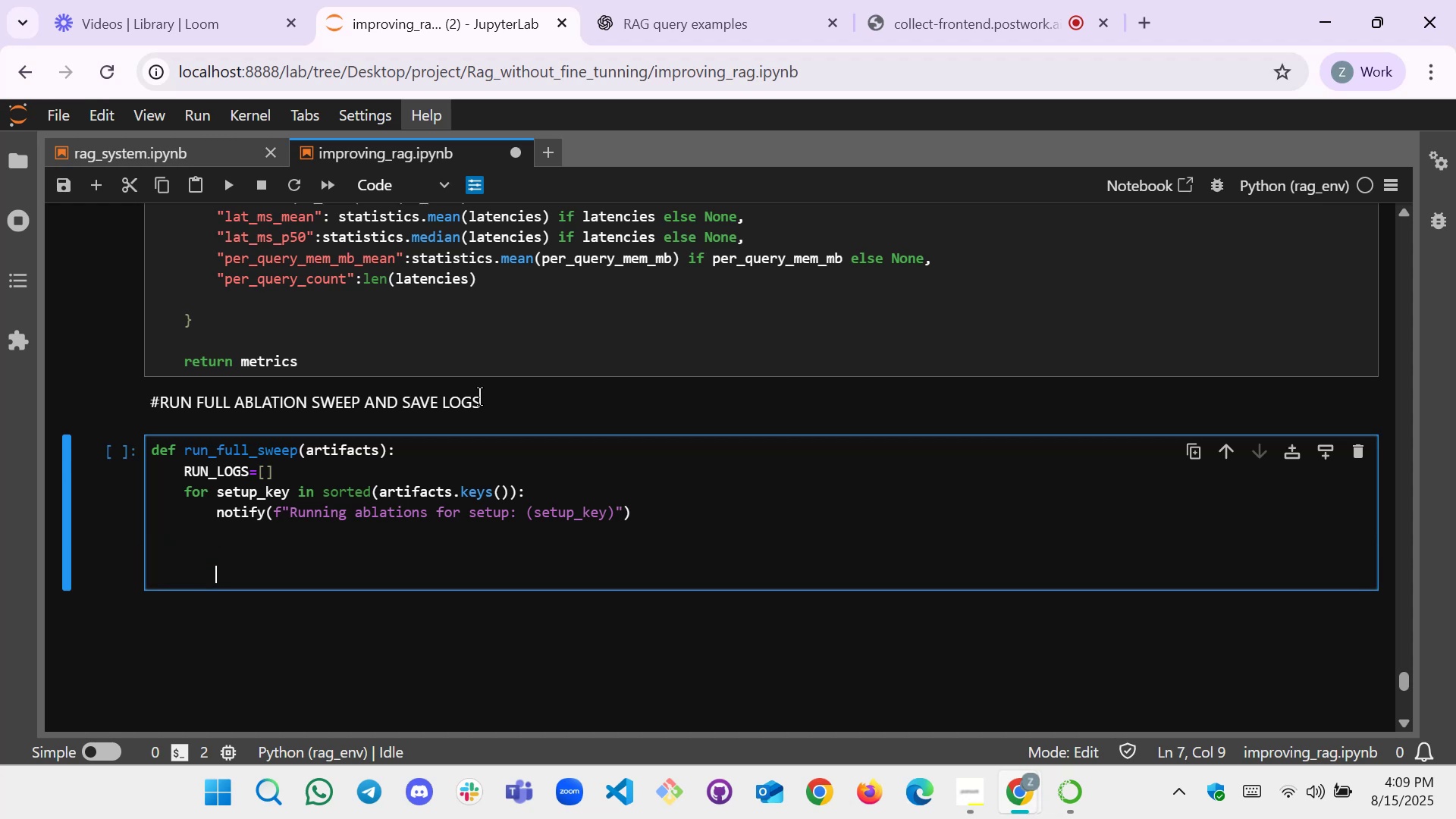 
type(for )
 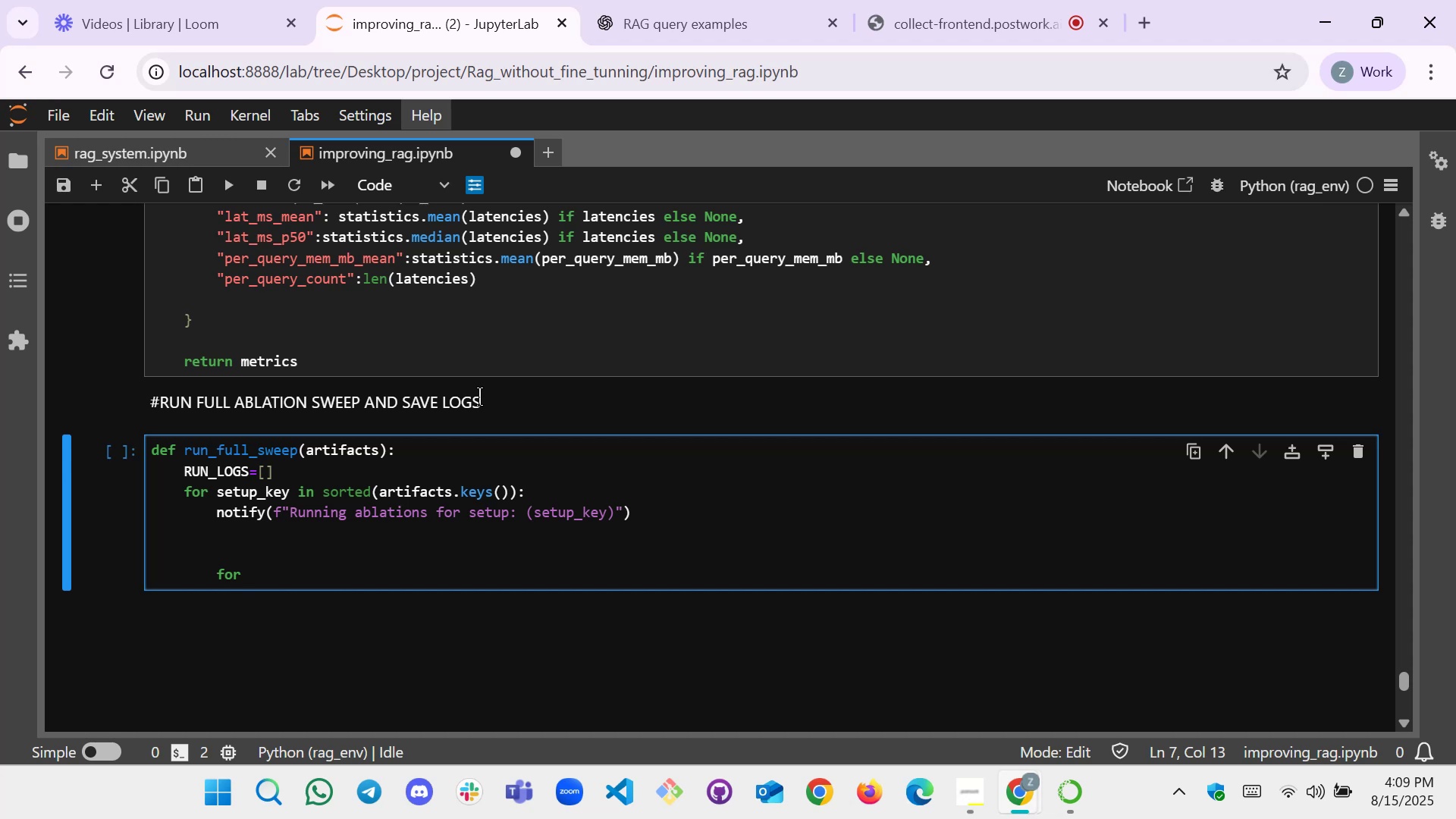 
type(k in K)
key(Tab)
 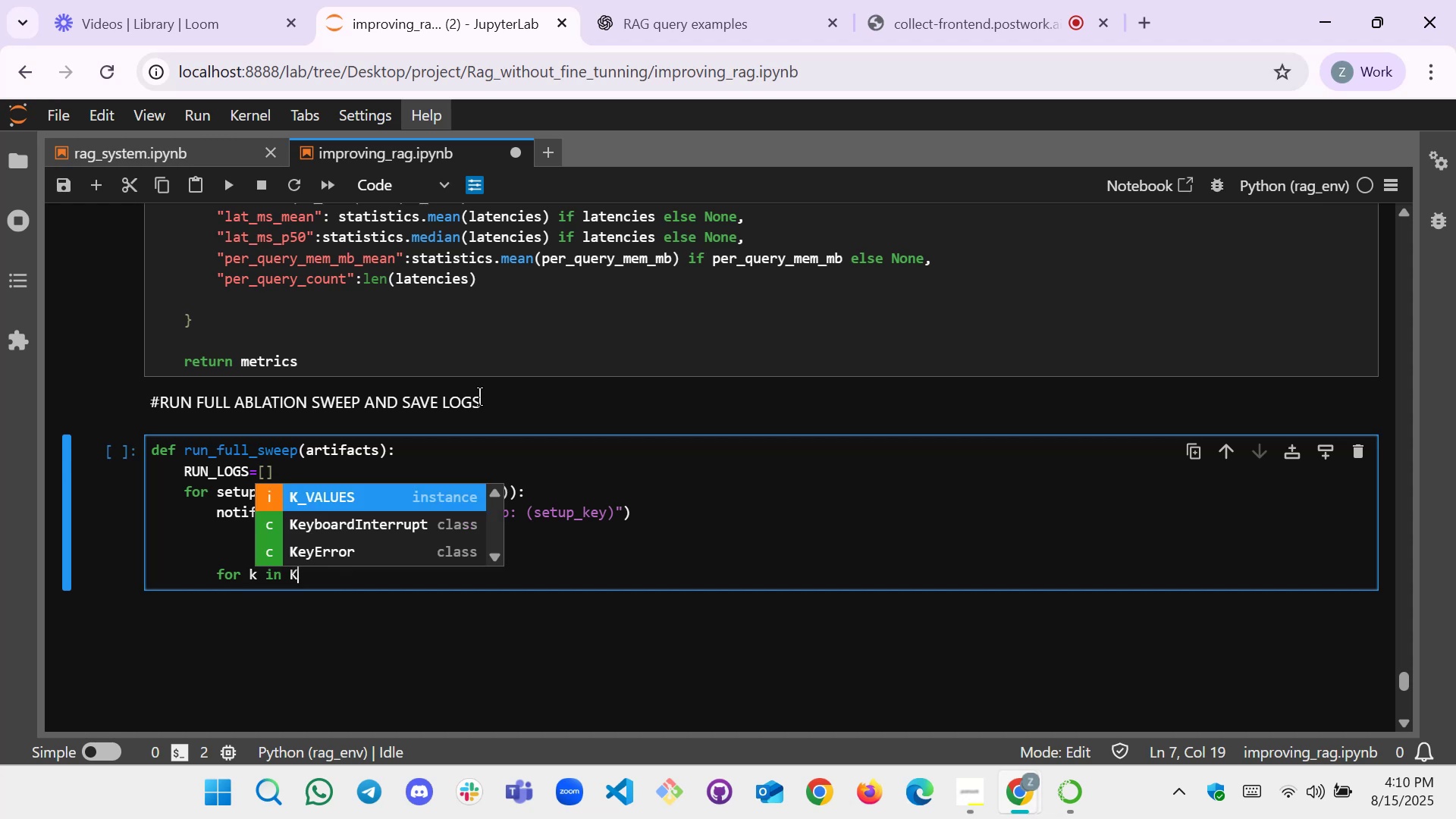 
key(Enter)
 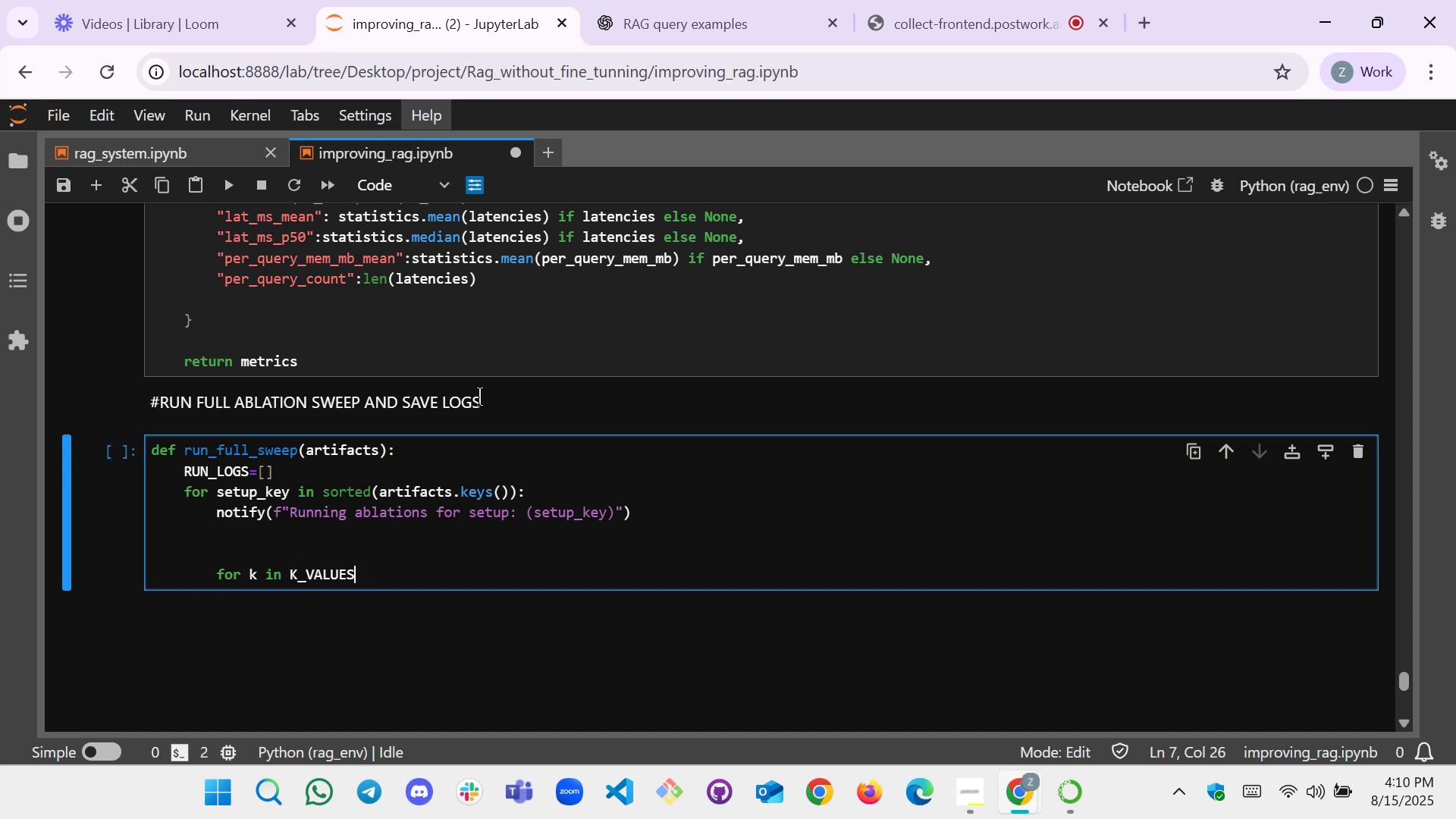 
key(Shift+Semicolon)
 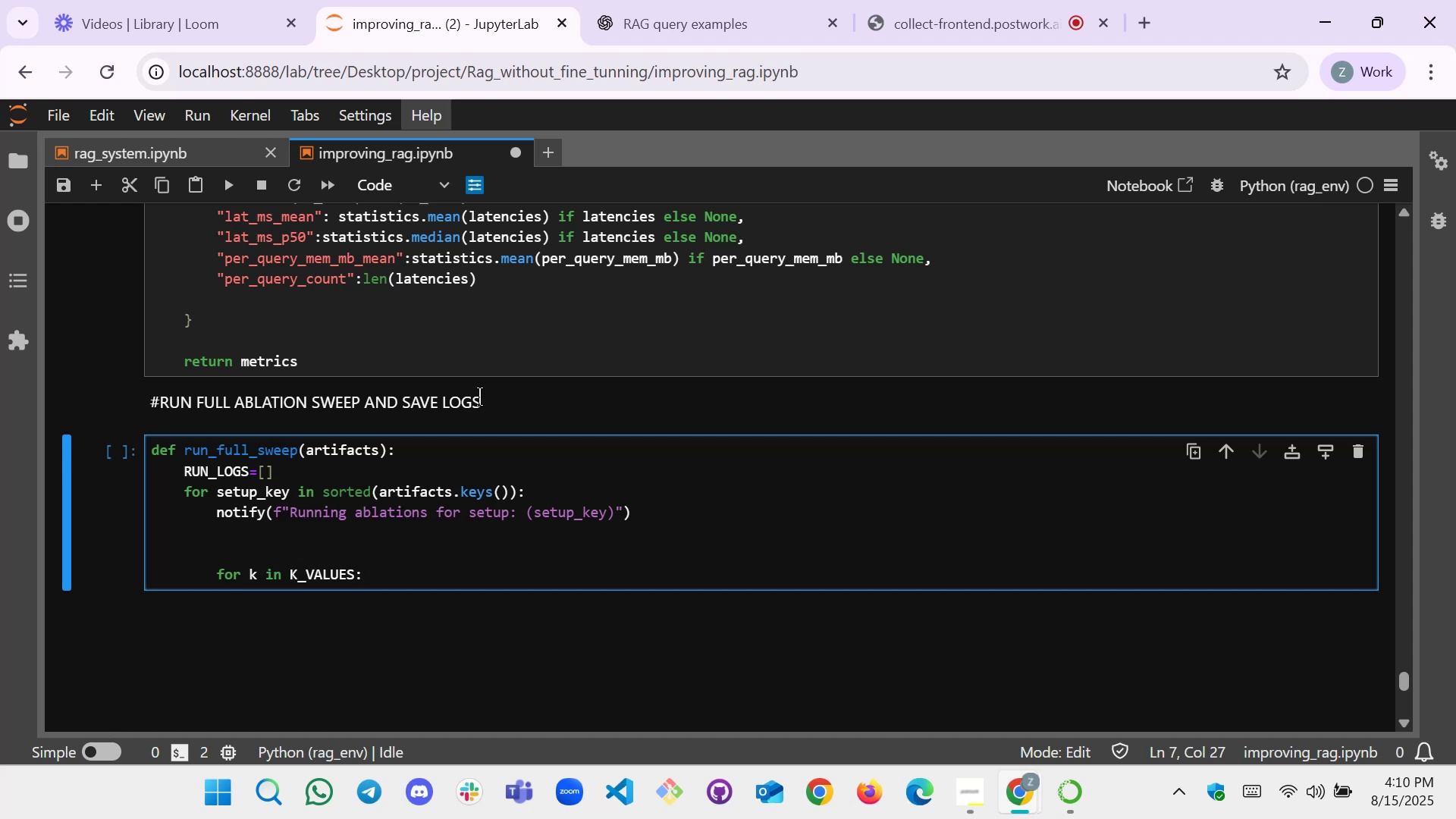 
key(Enter)
 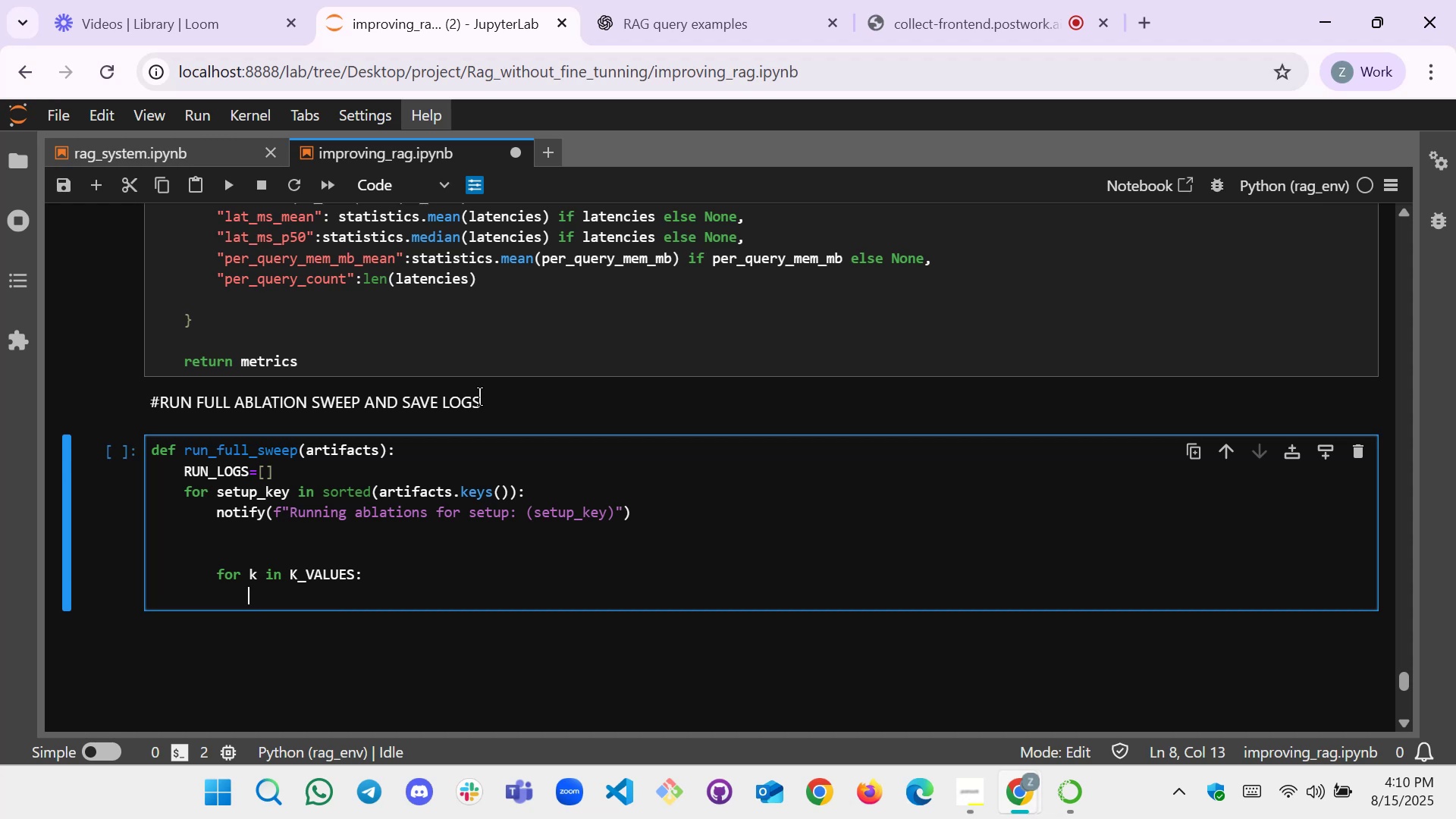 
type(index)
key(Tab)
type(_d)
key(Backspace)
type(sel={"tuep)
key(Backspace)
key(Backspace)
key(Backspace)
type(ype": "flat"])
key(Backspace)
type(})
 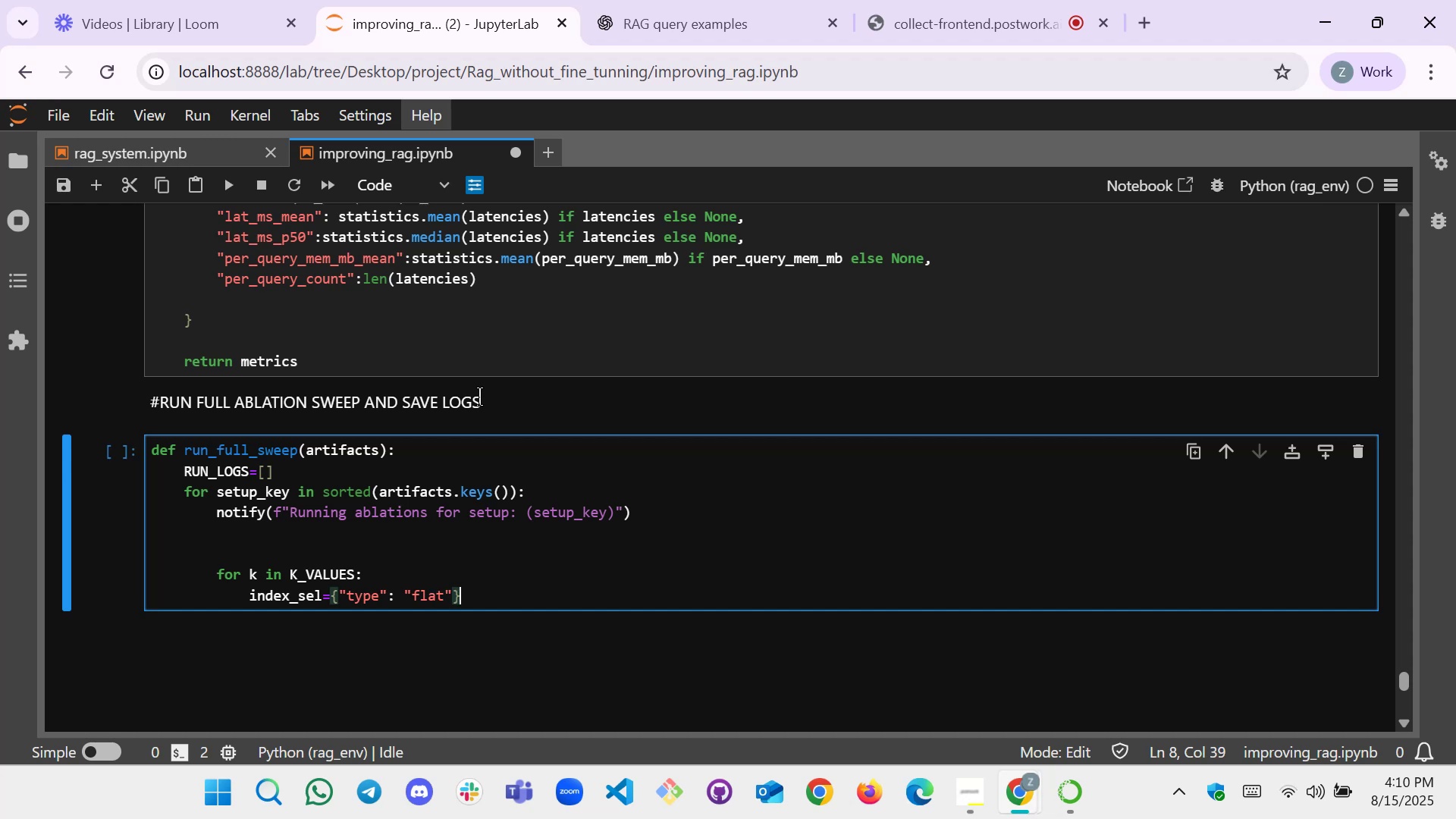 
key(Enter)
 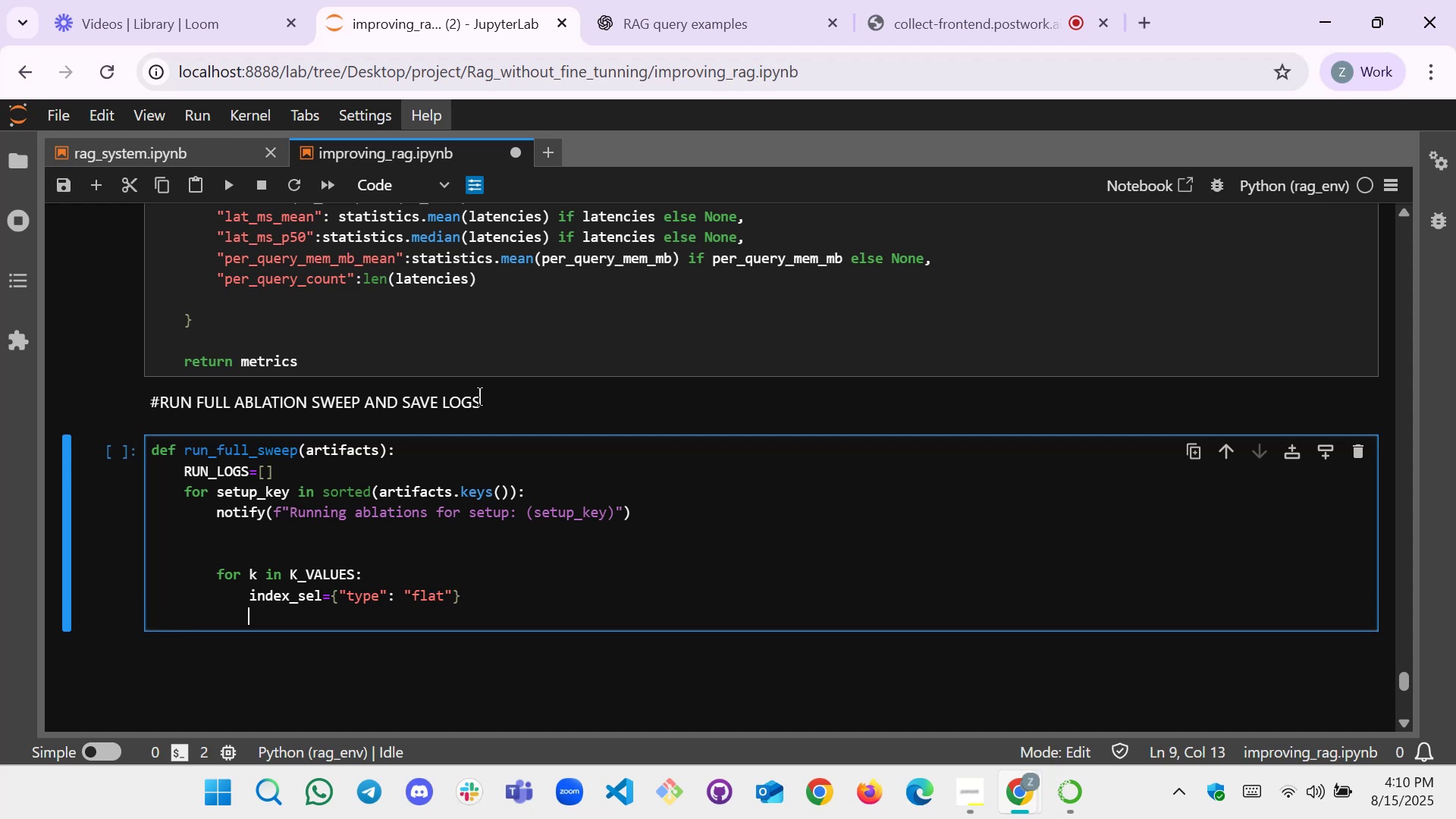 
type(m=eval_on_gold(ar)
key(Tab)
 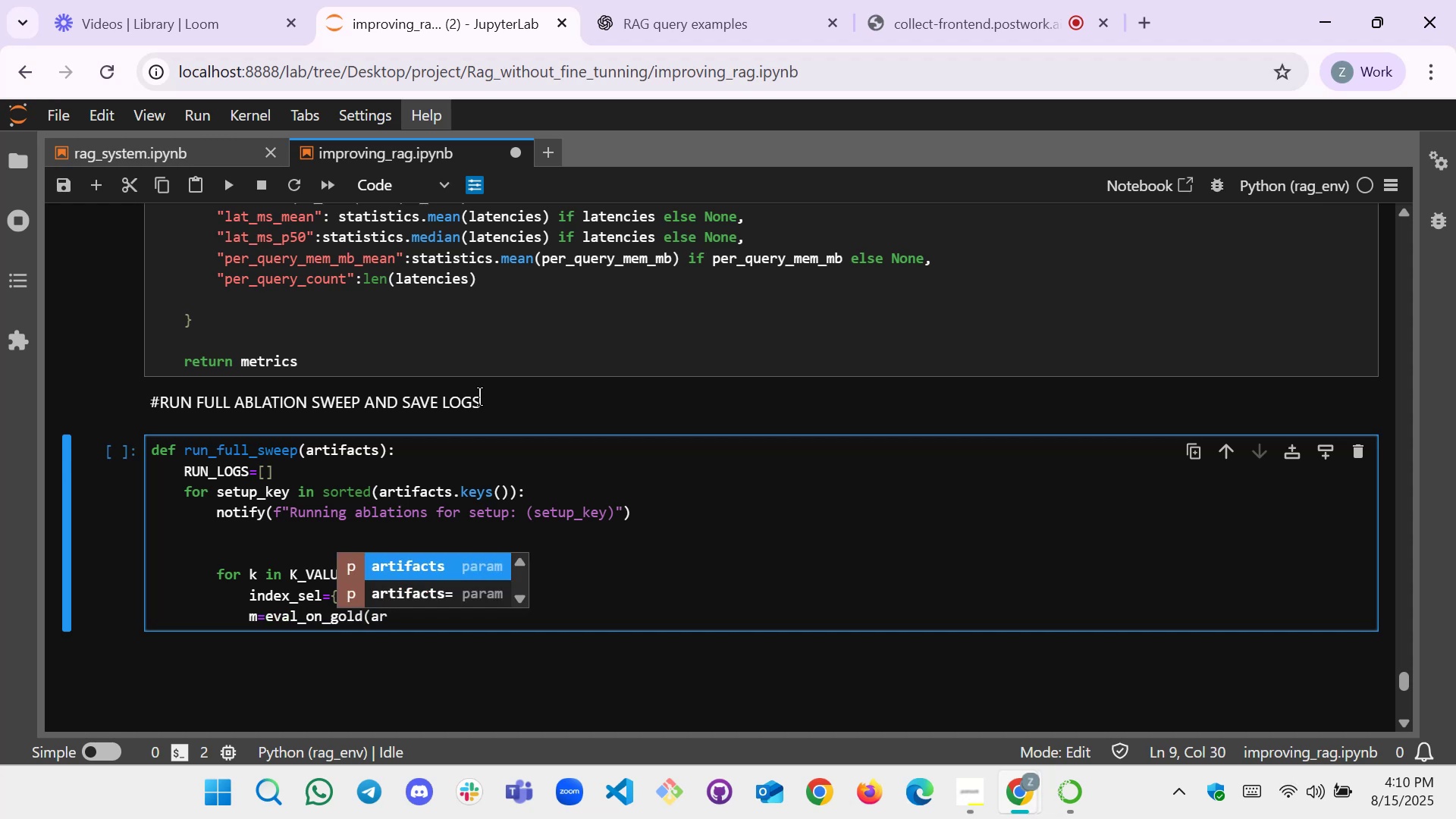 
 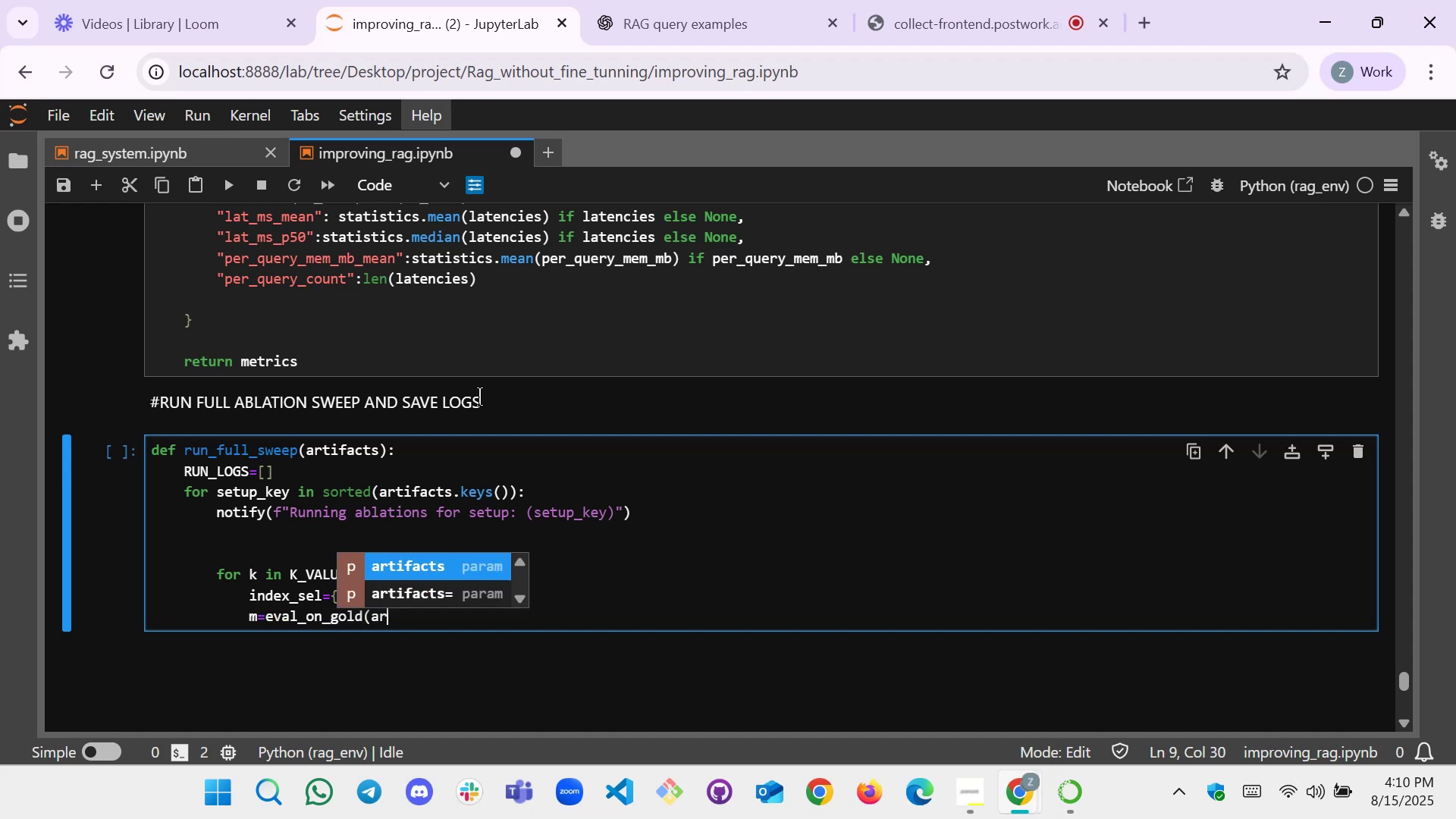 
key(Enter)
 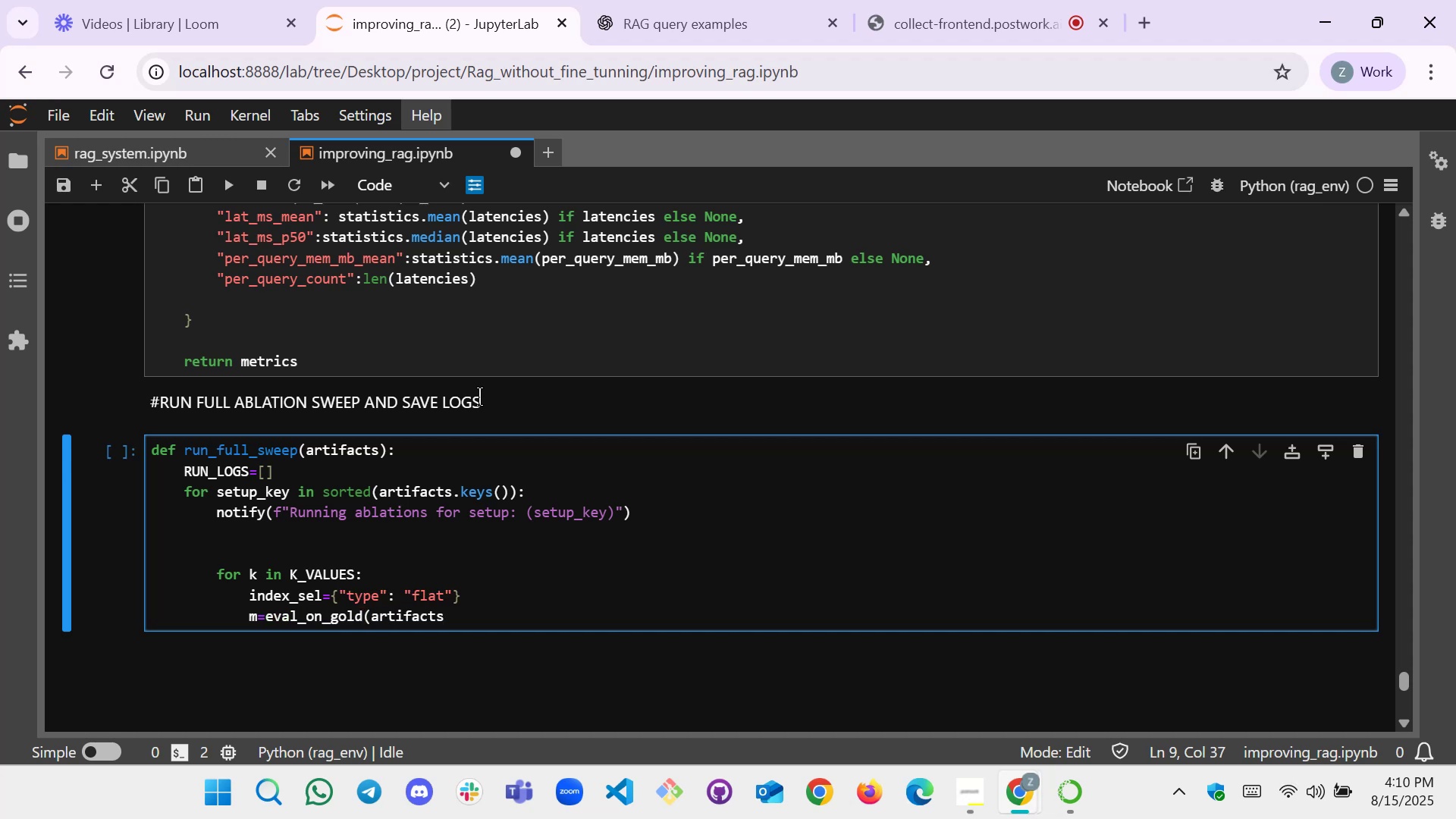 
type(, setup_key, index)
key(Tab)
 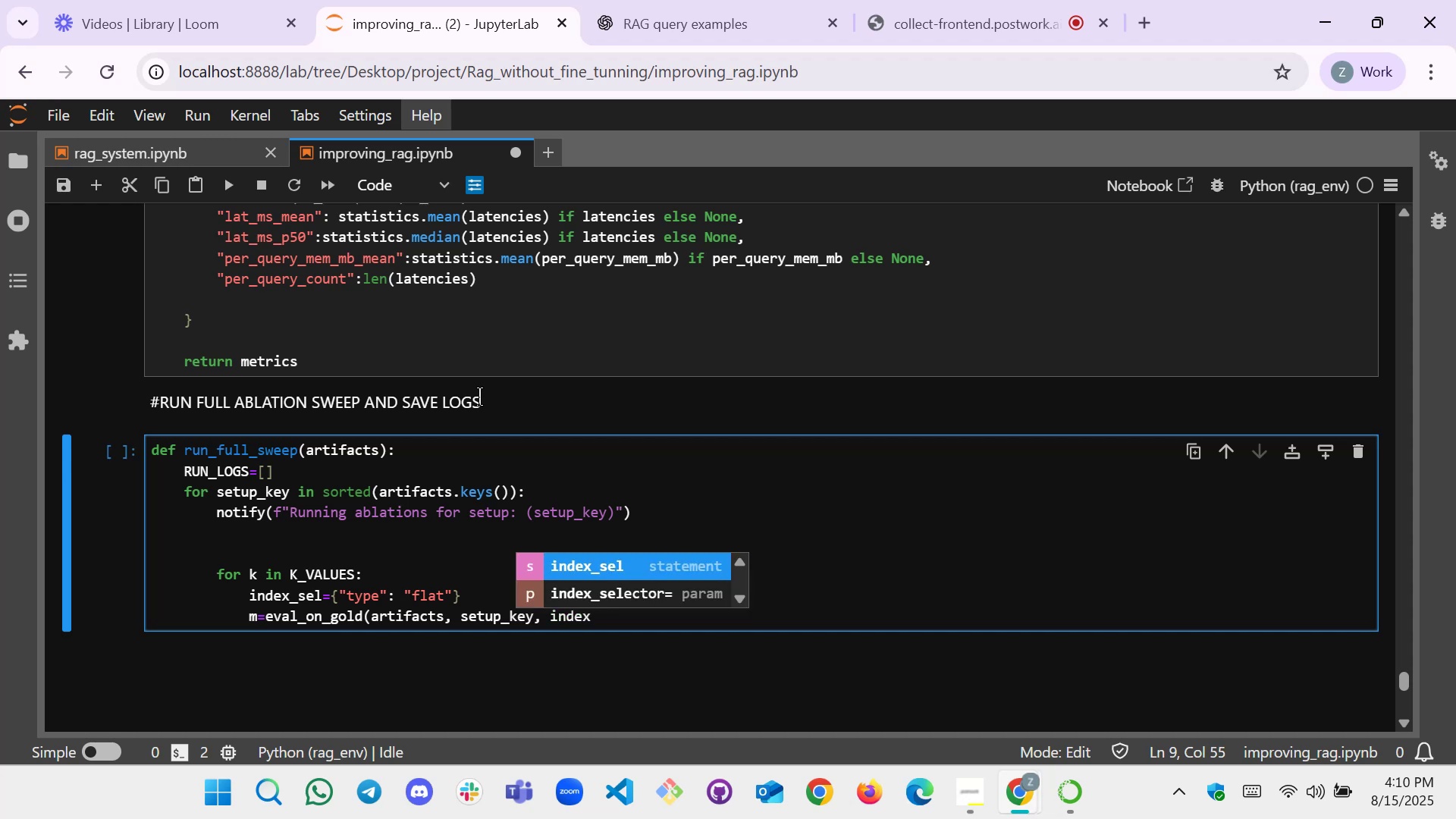 
key(Enter)
 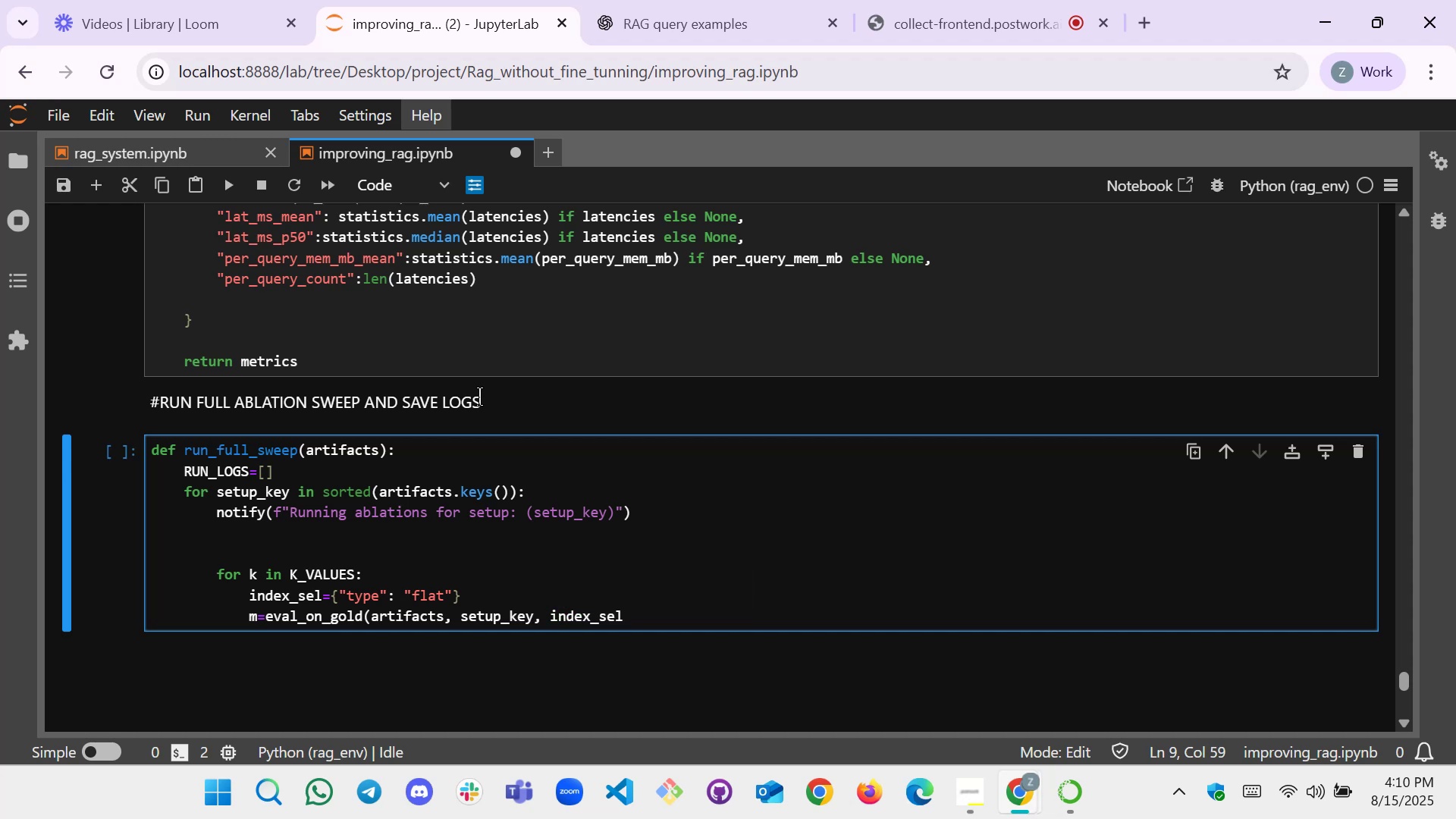 
type(, k=k))
 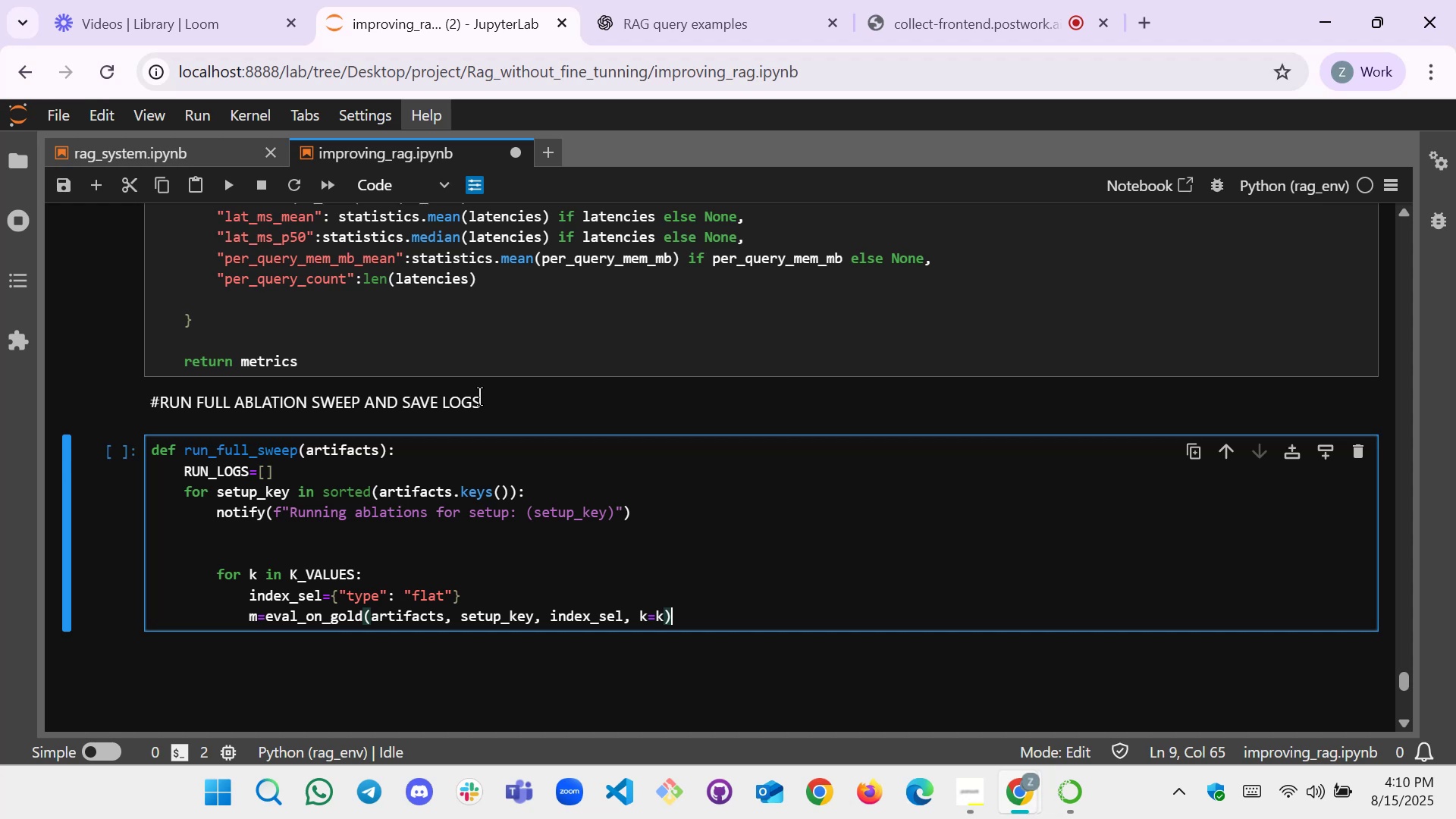 
key(Enter)
 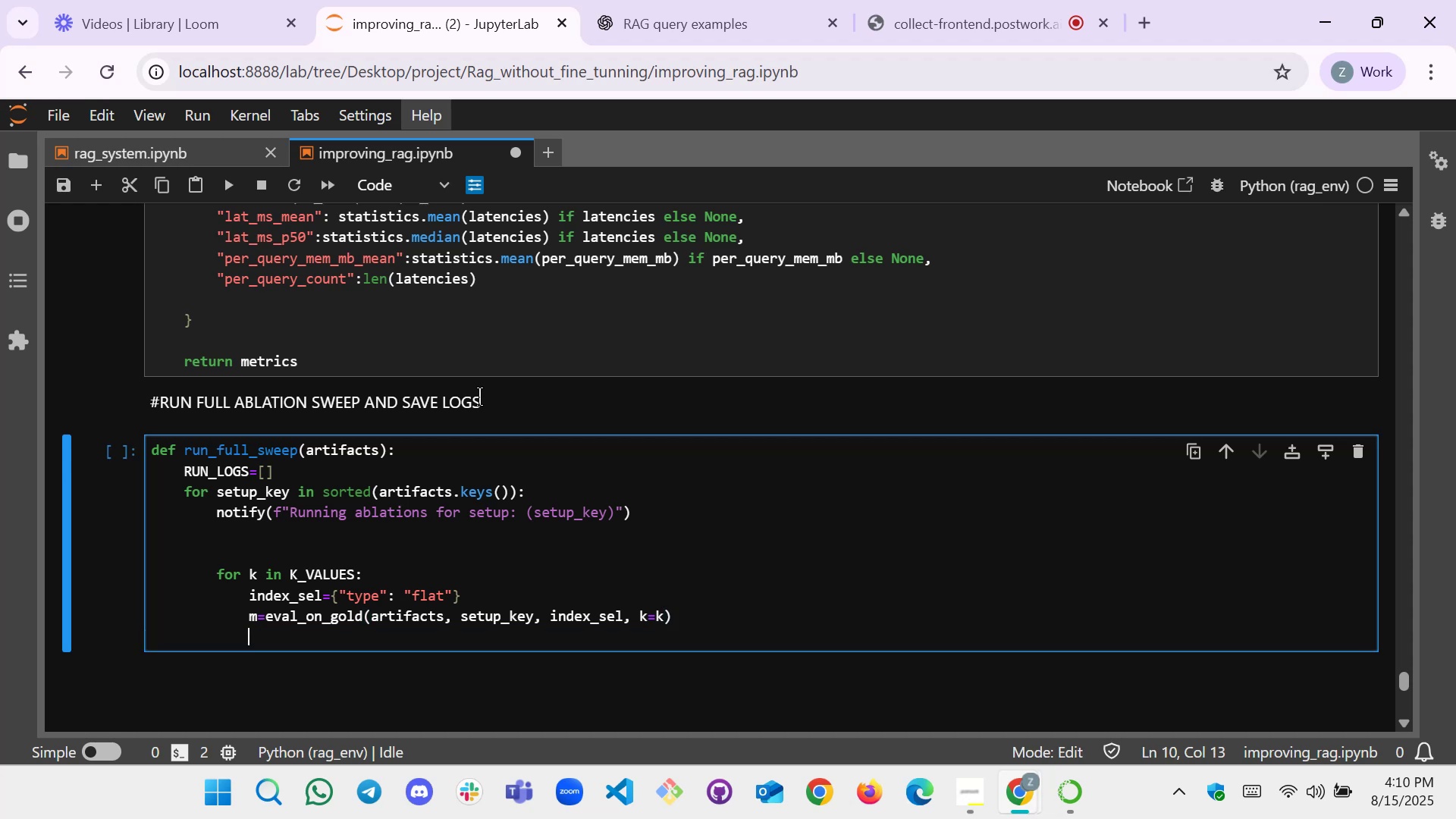 
type(run_tag="[Break]".join()
 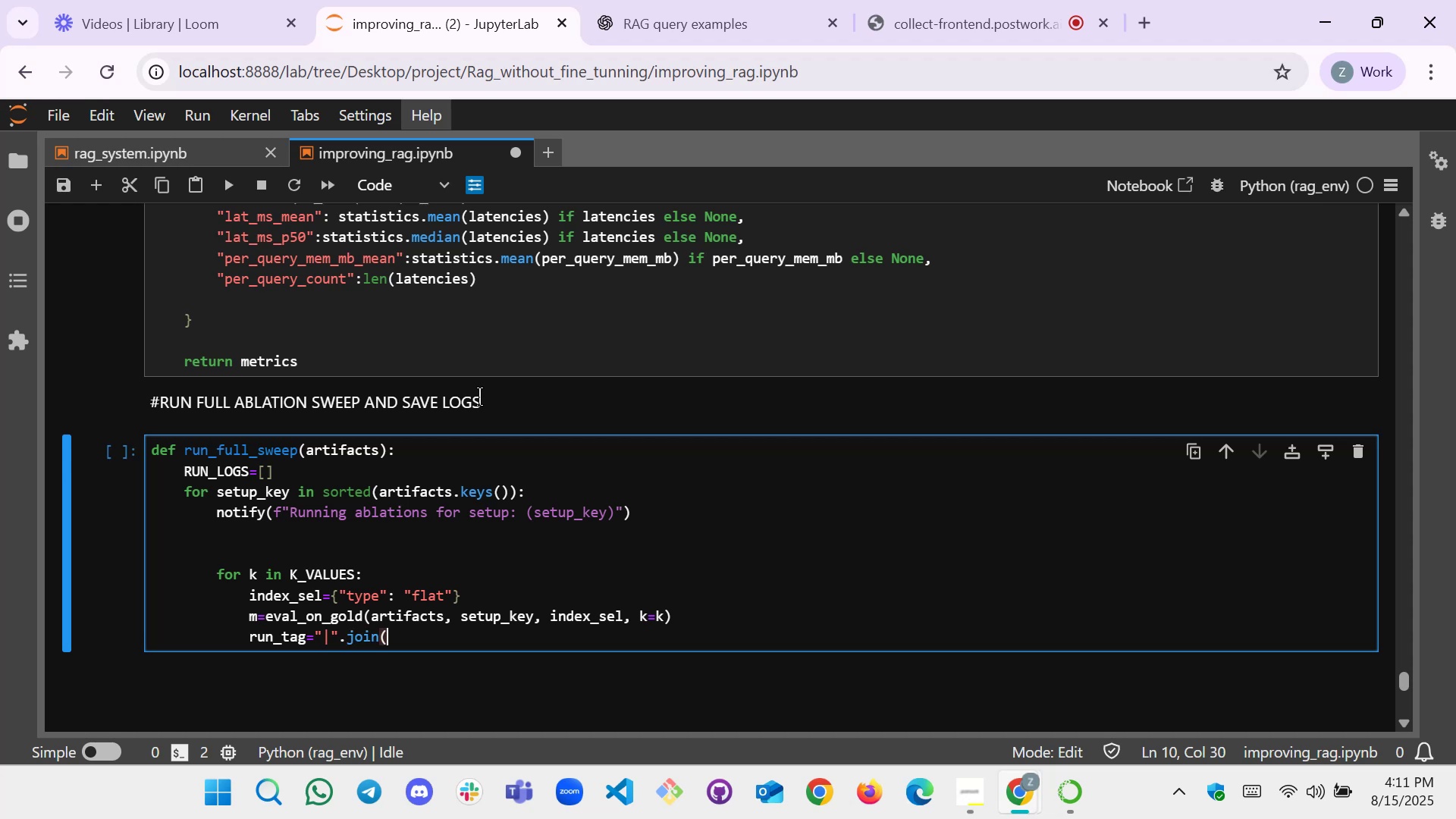 
key(BracketLeft)
 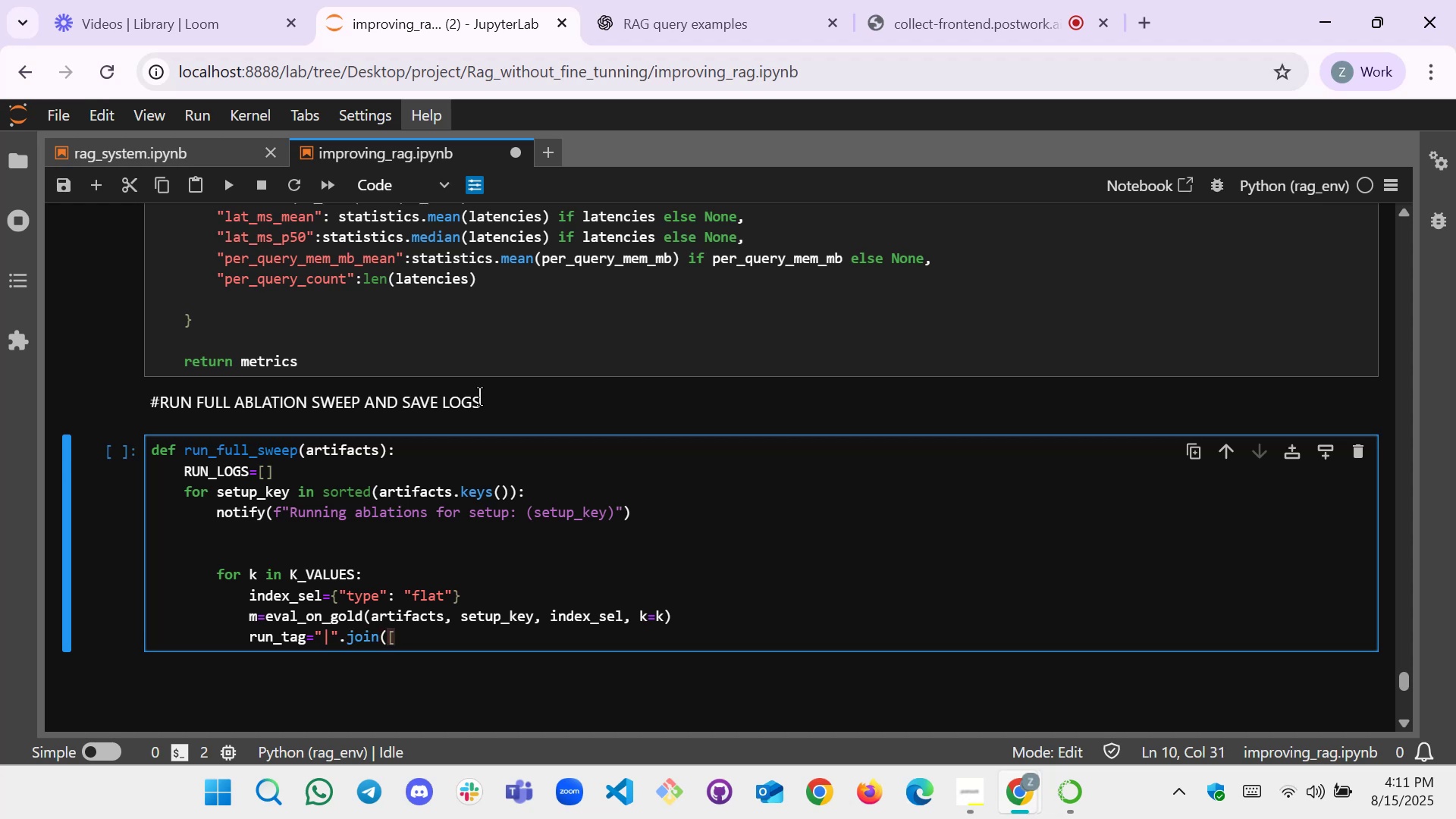 
key(BracketRight)
 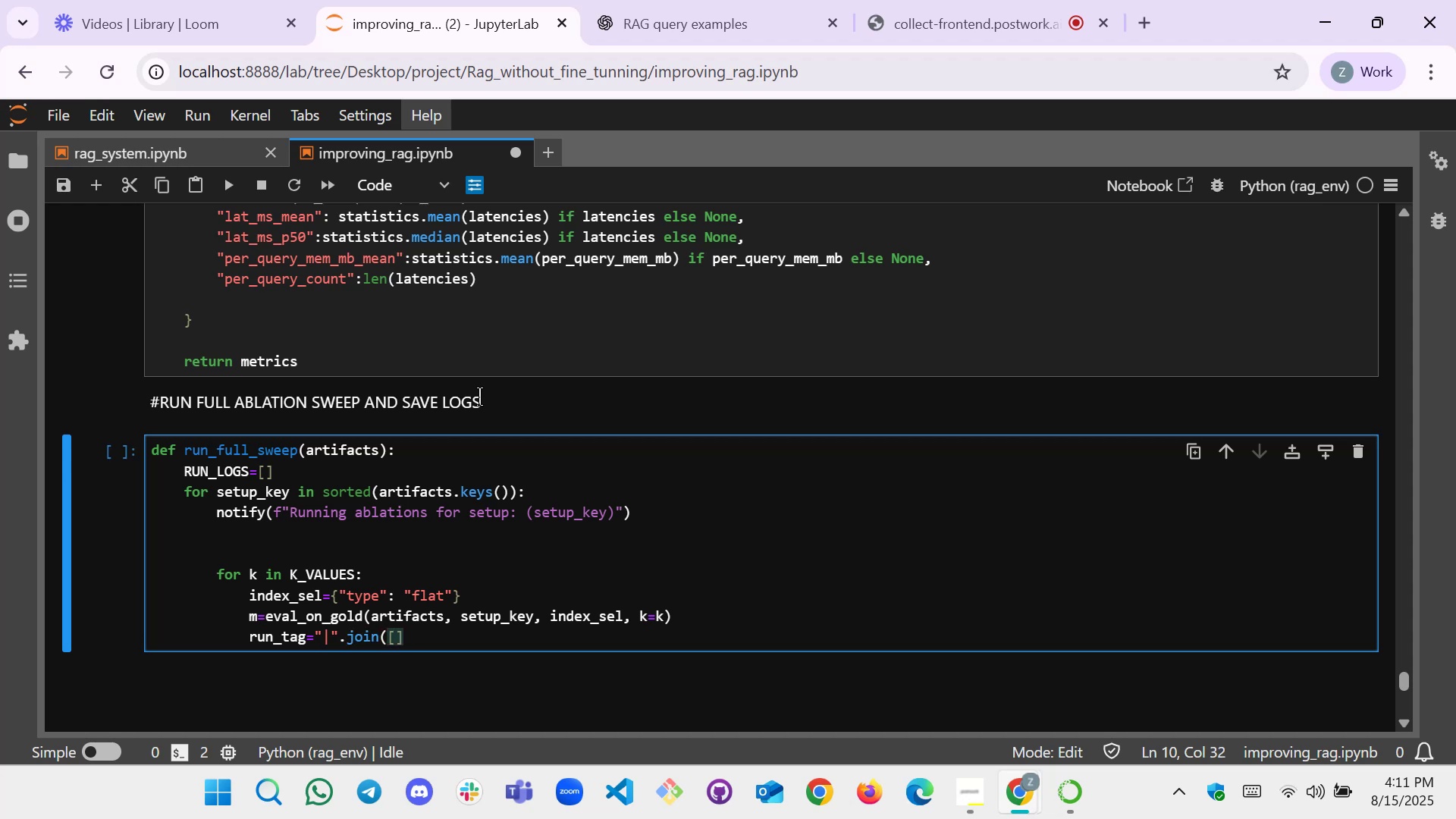 
key(Shift+0)
 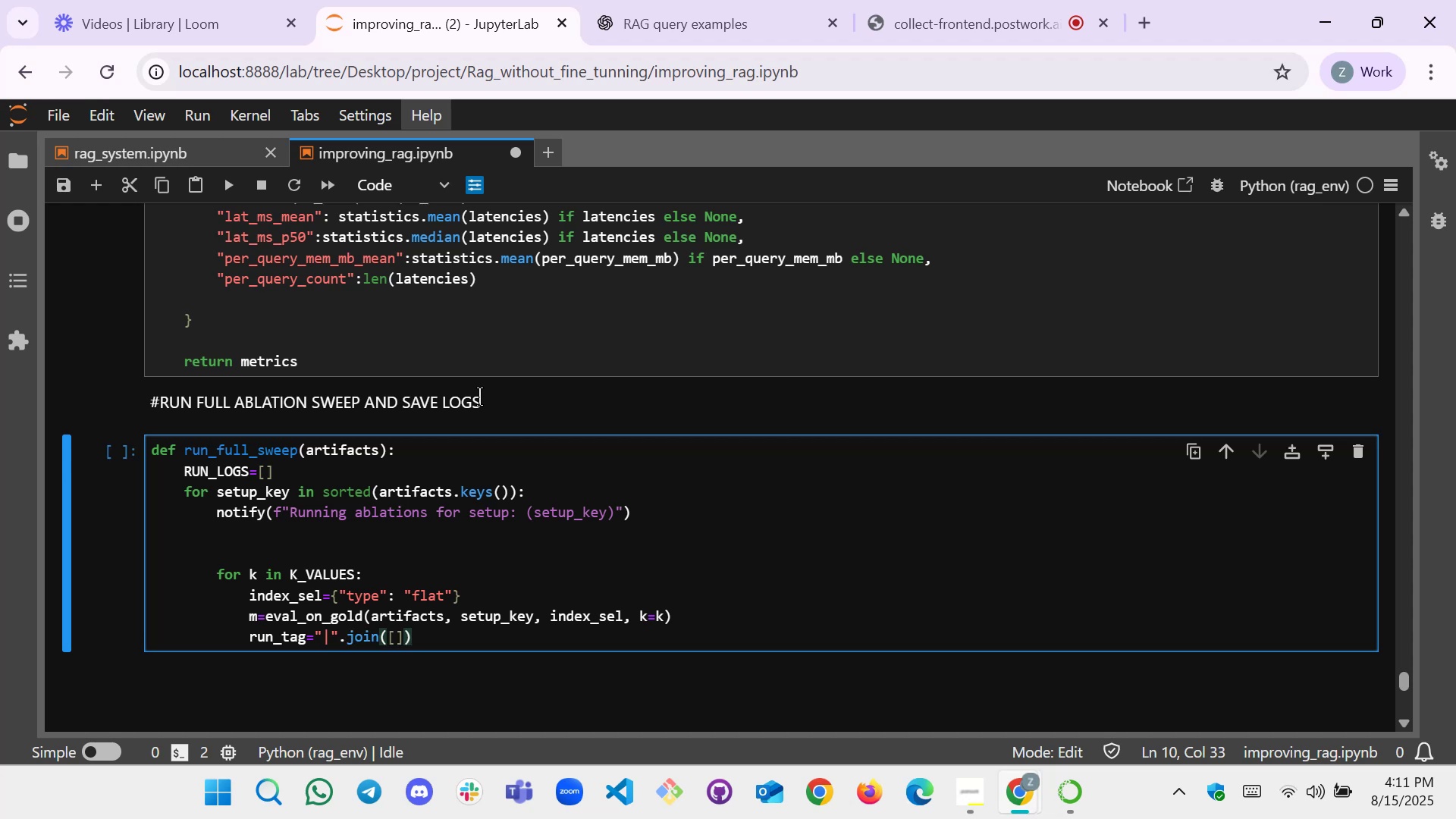 
hold_key(key=ArrowLeft, duration=0.49)
 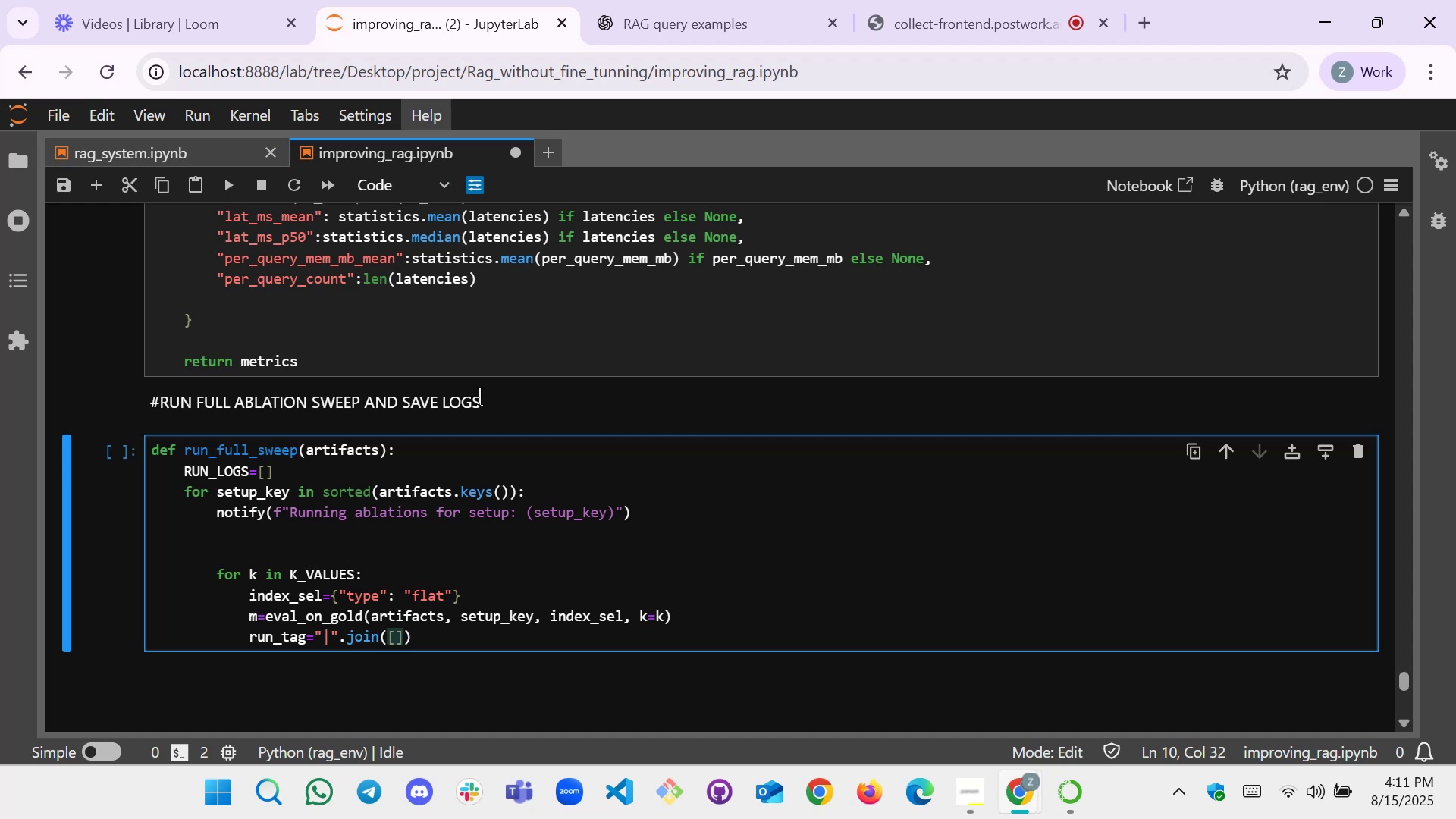 
key(ArrowLeft)
 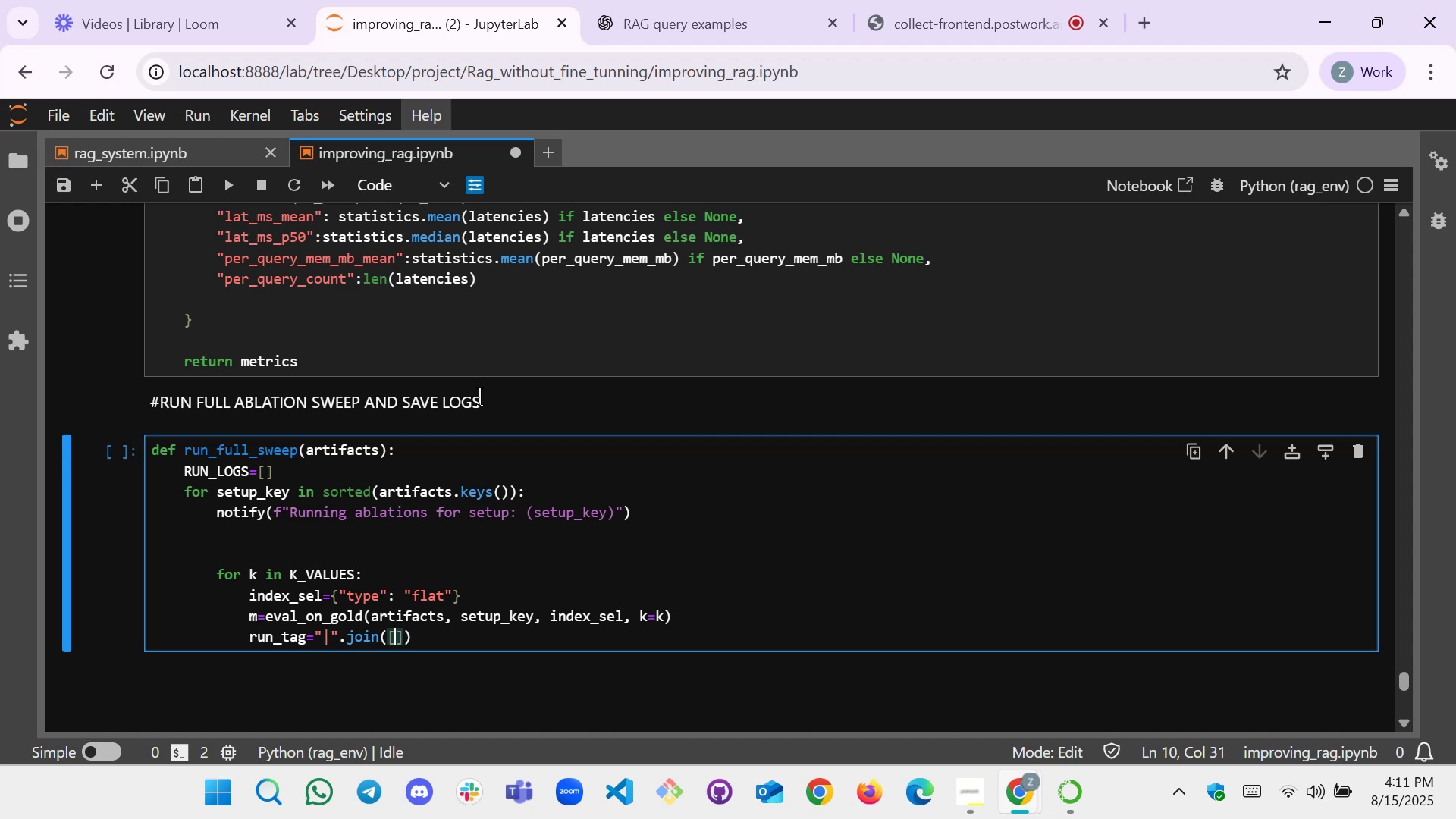 
key(Enter)
 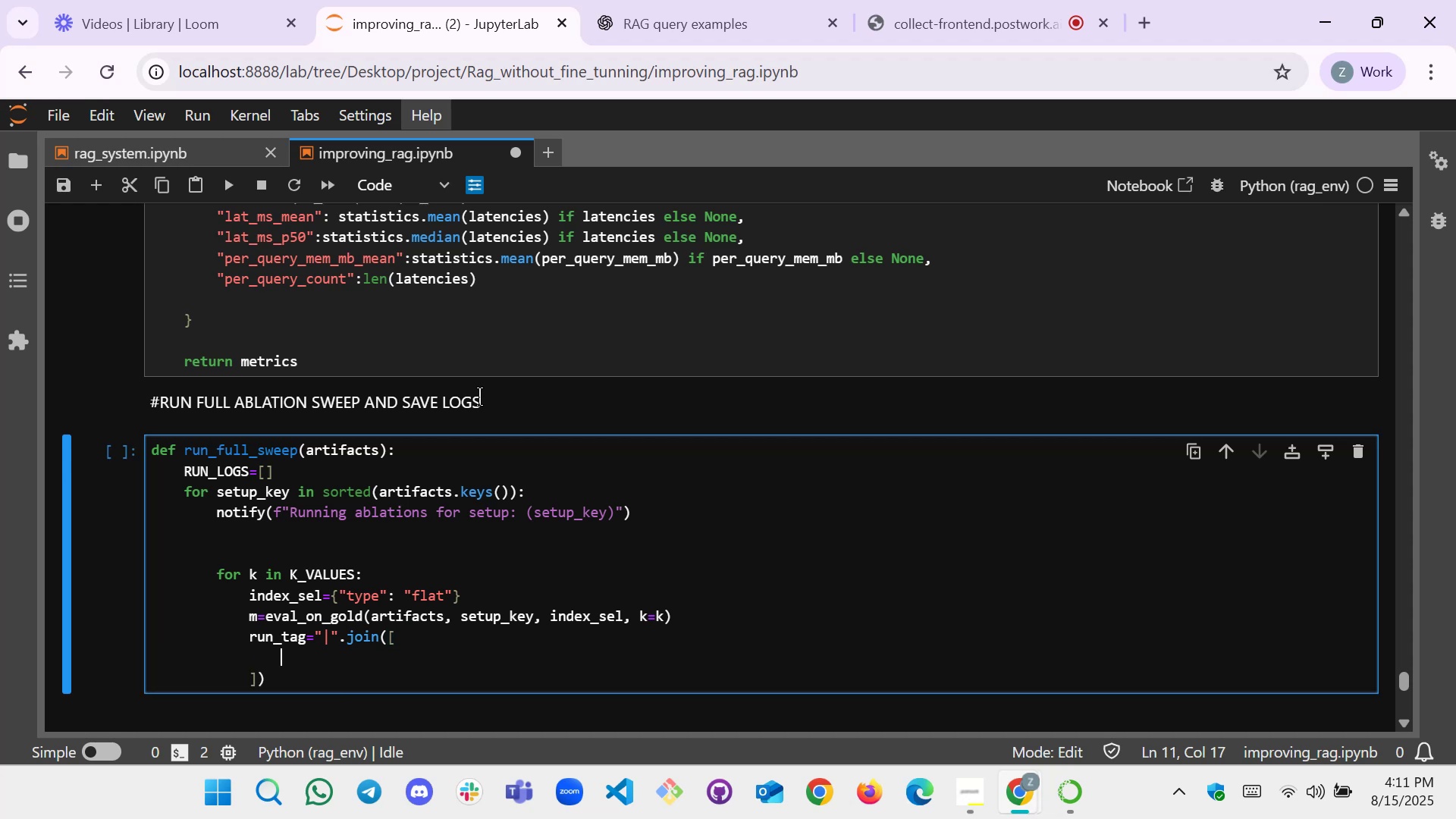 
type(f"ds=wikipei)
key(Backspace)
type(dia=)
key(Backspace)
type(-{})
 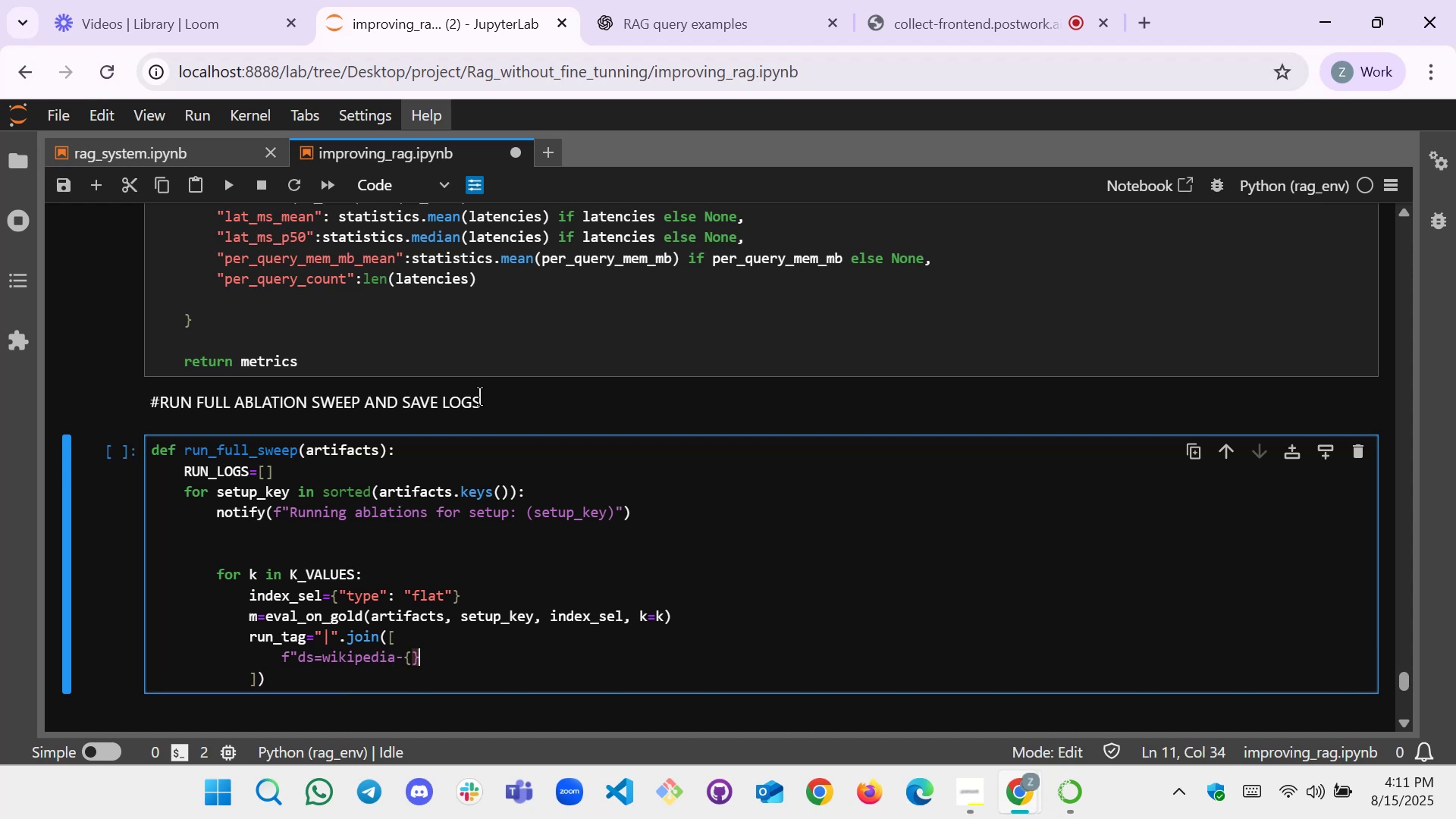 
 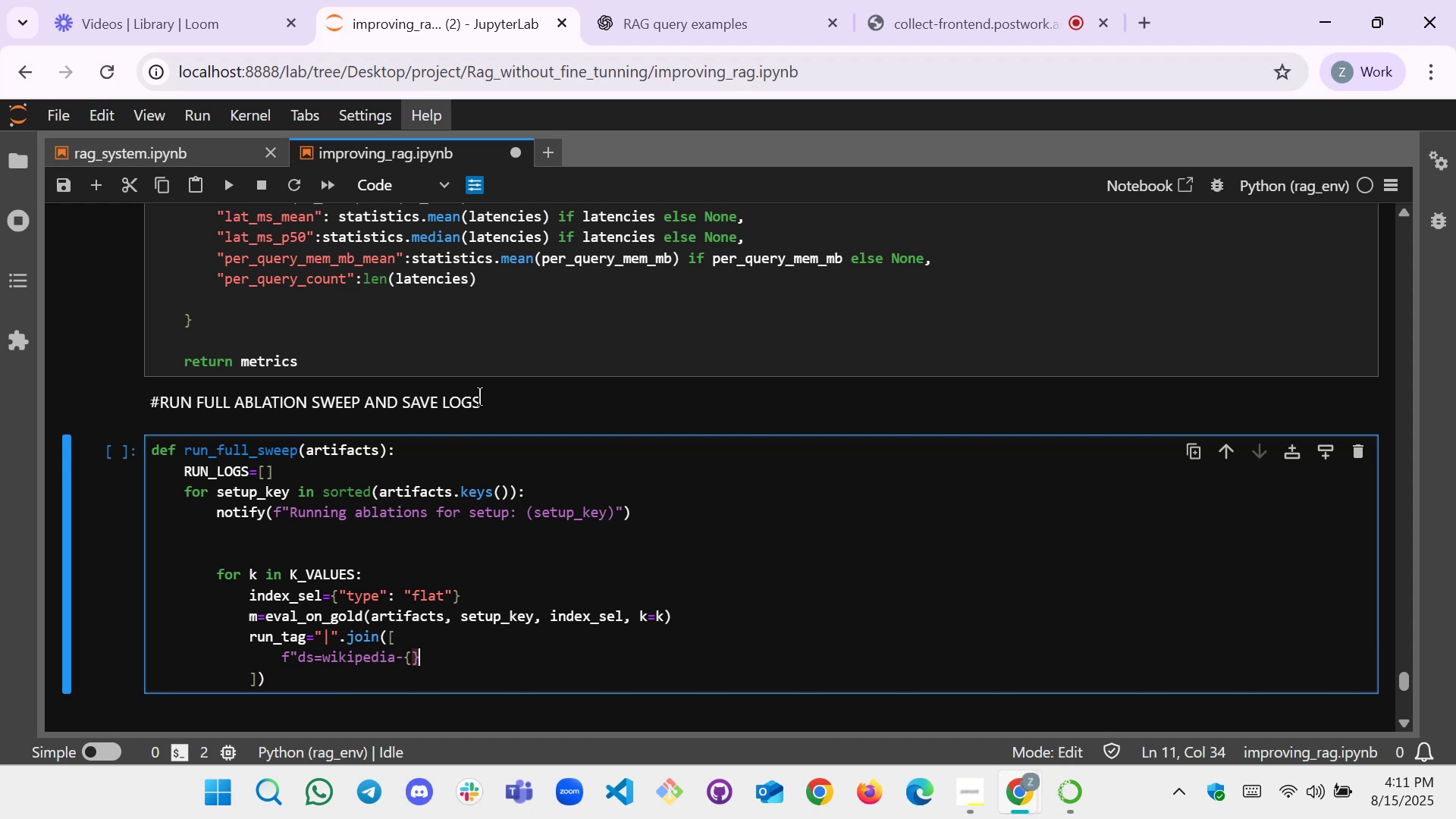 
key(ArrowLeft)
 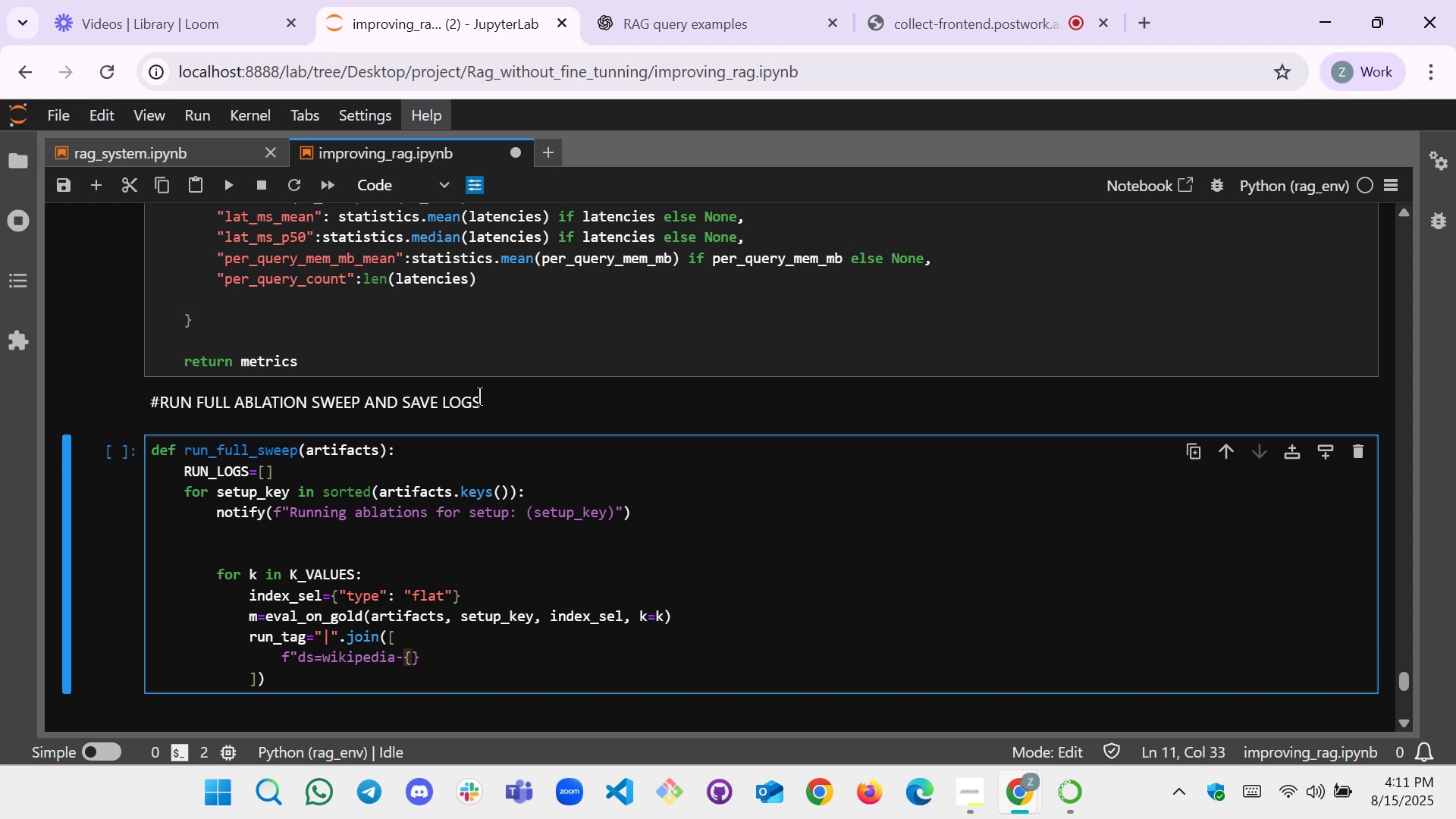 
key(Shift+S)
 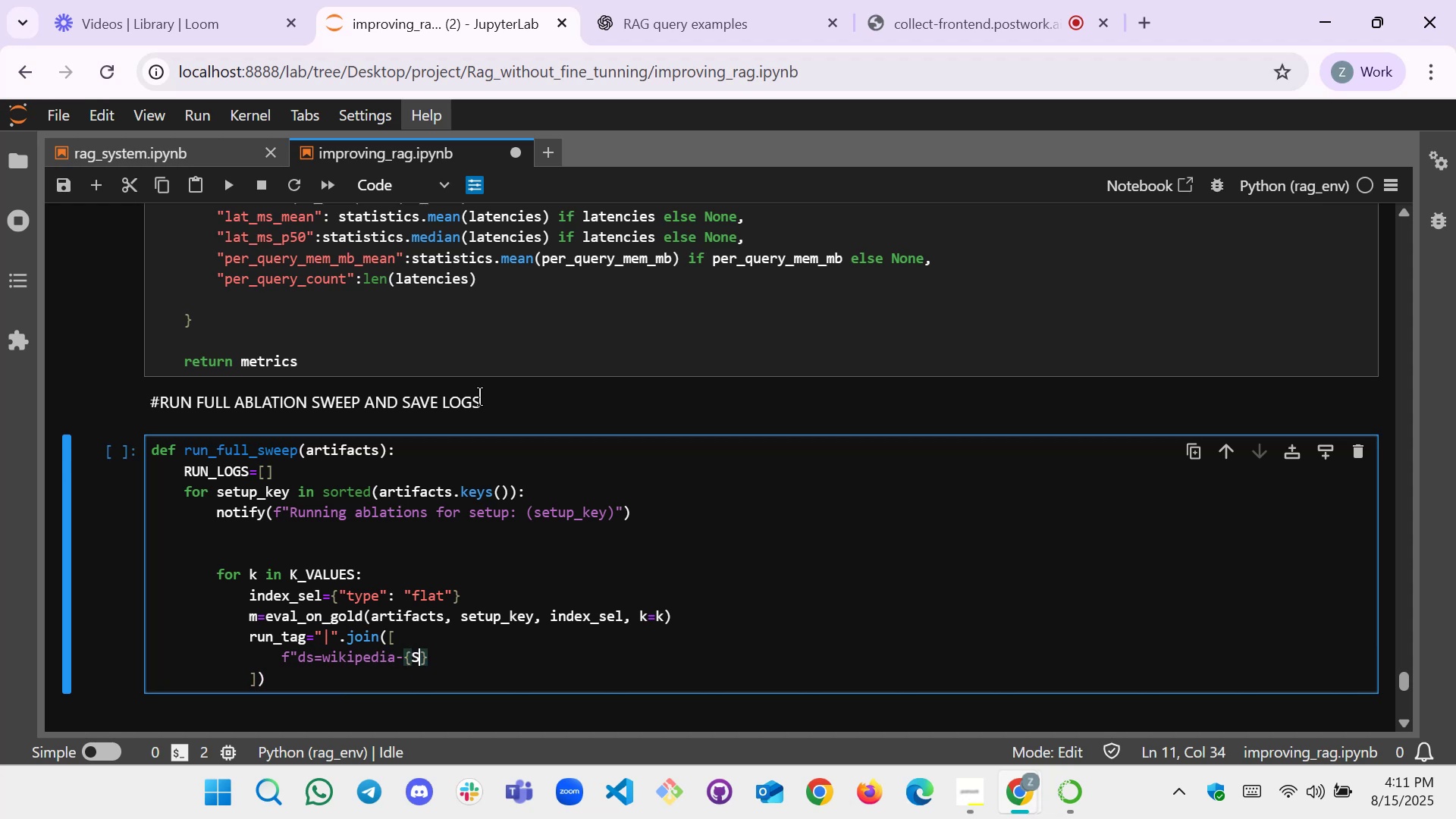 
key(Tab)
 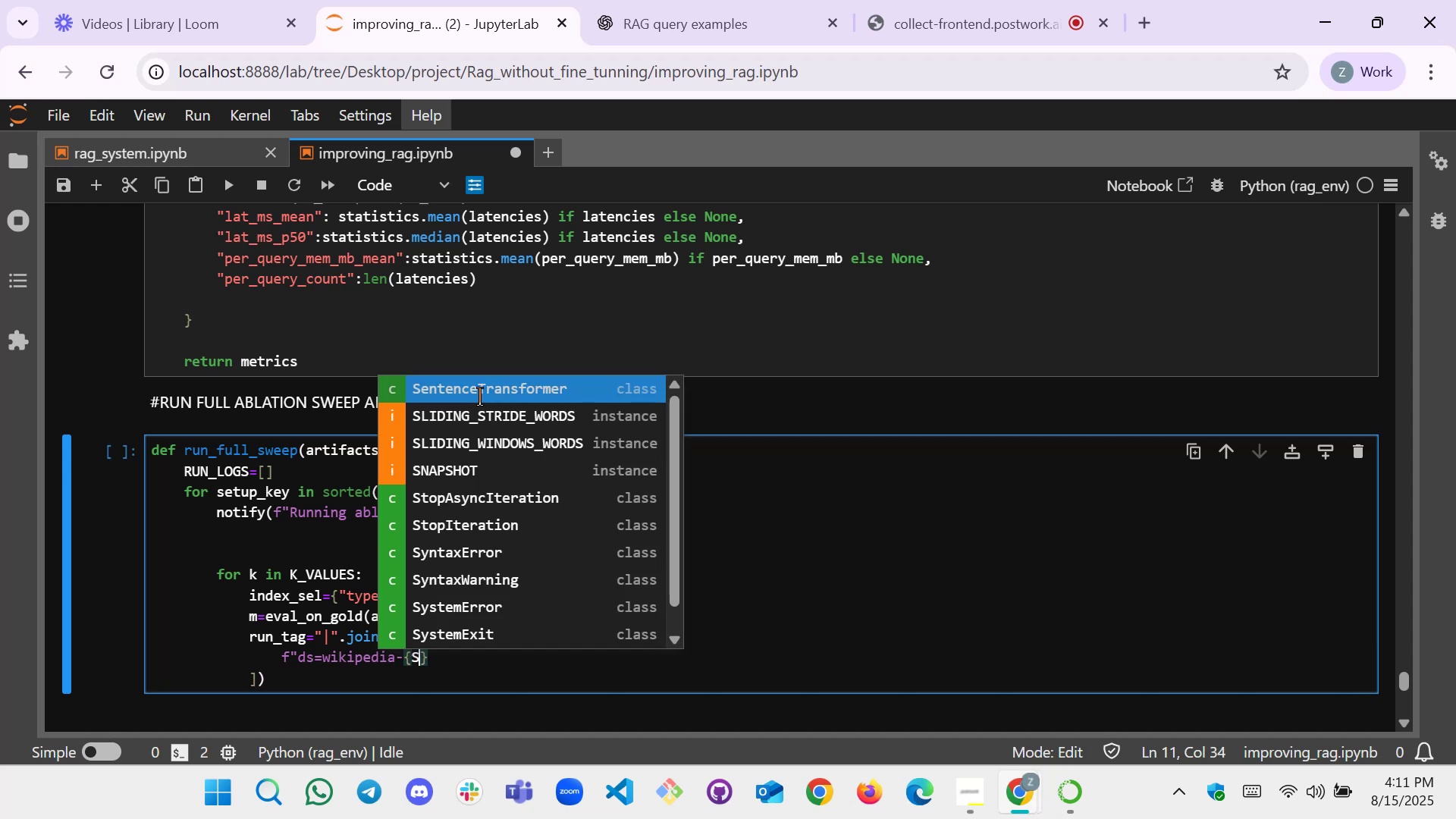 
key(ArrowDown)
 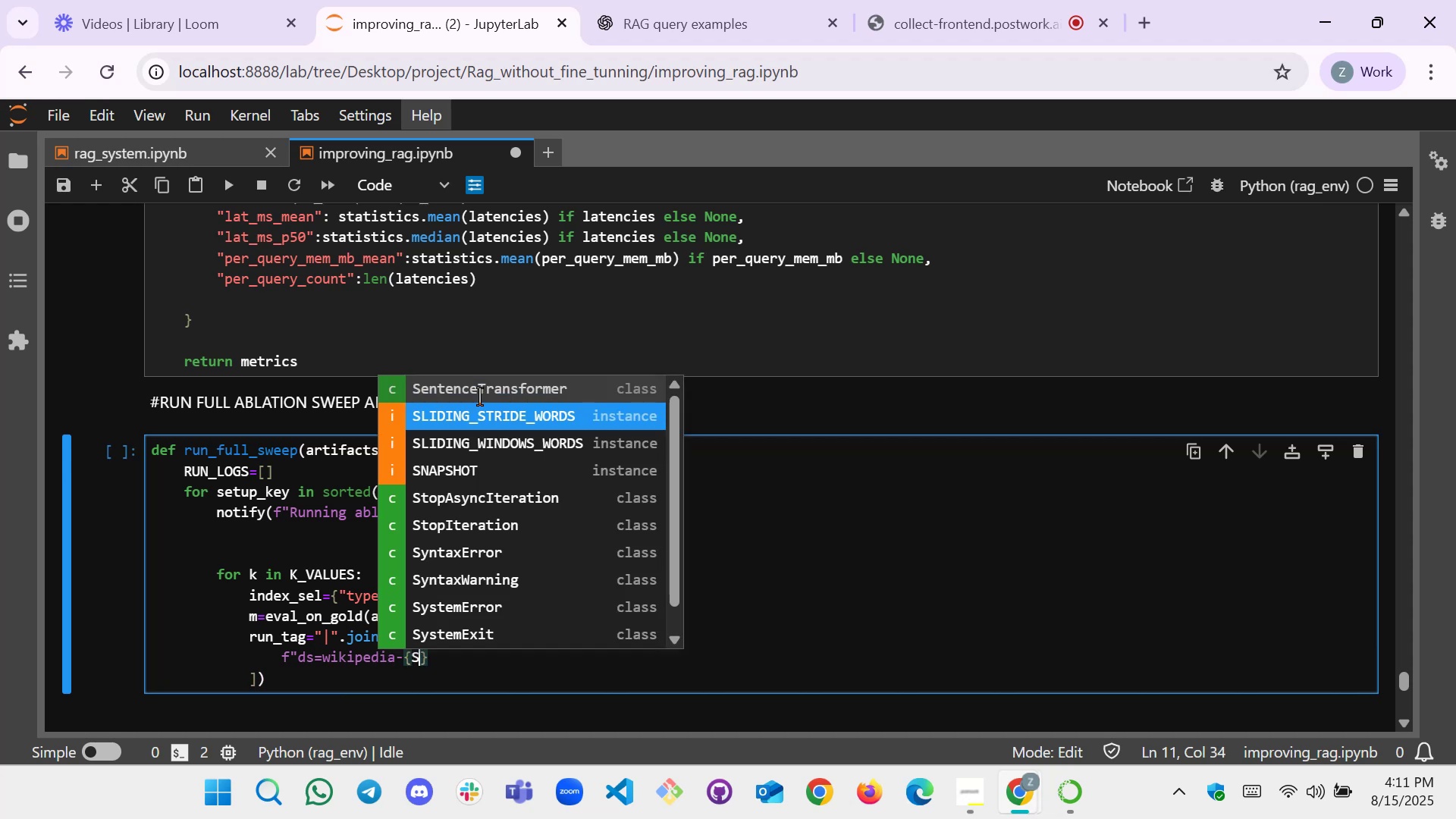 
key(ArrowDown)
 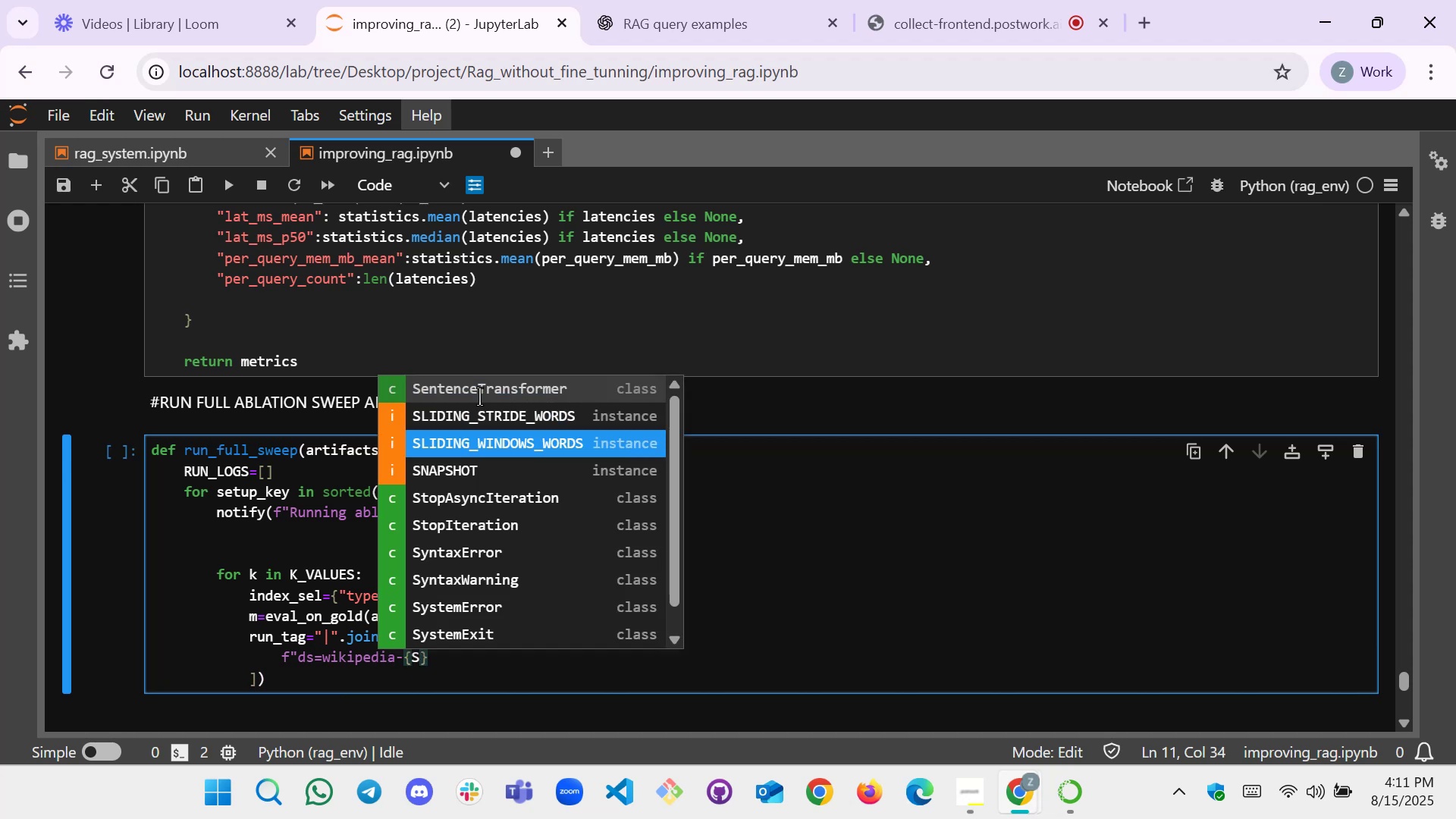 
key(ArrowDown)
 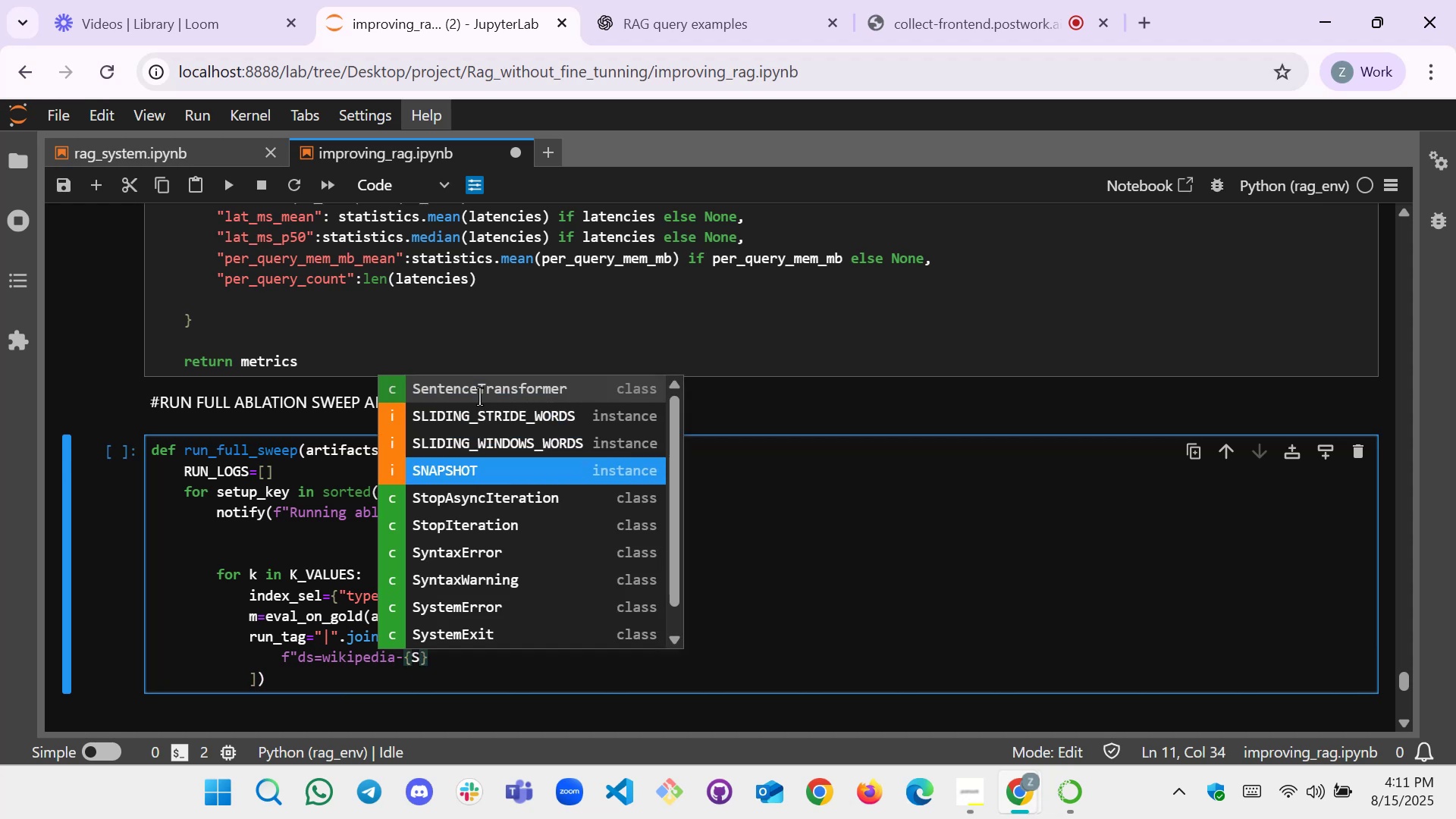 
key(Enter)
 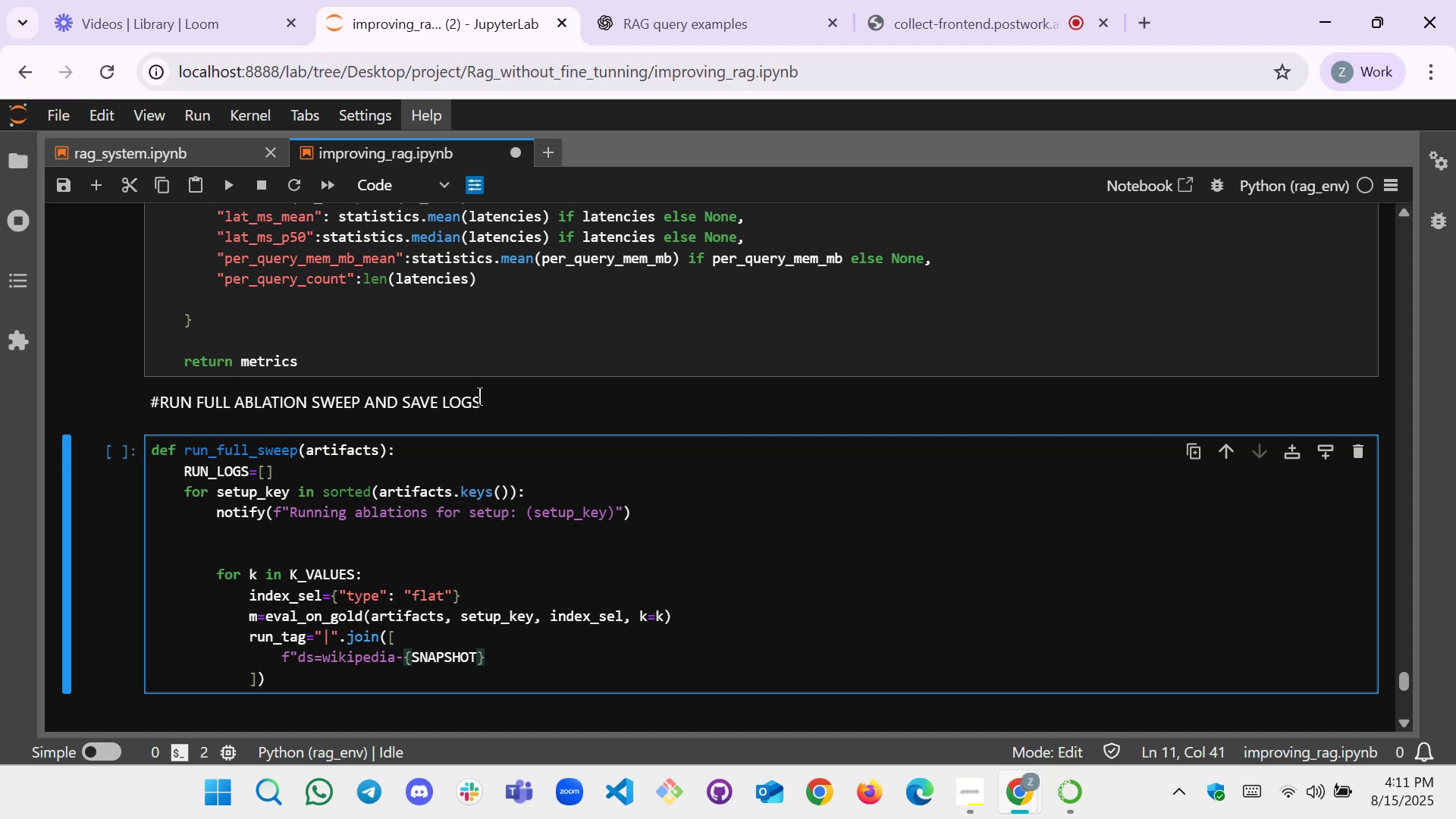 
key(ArrowRight)
 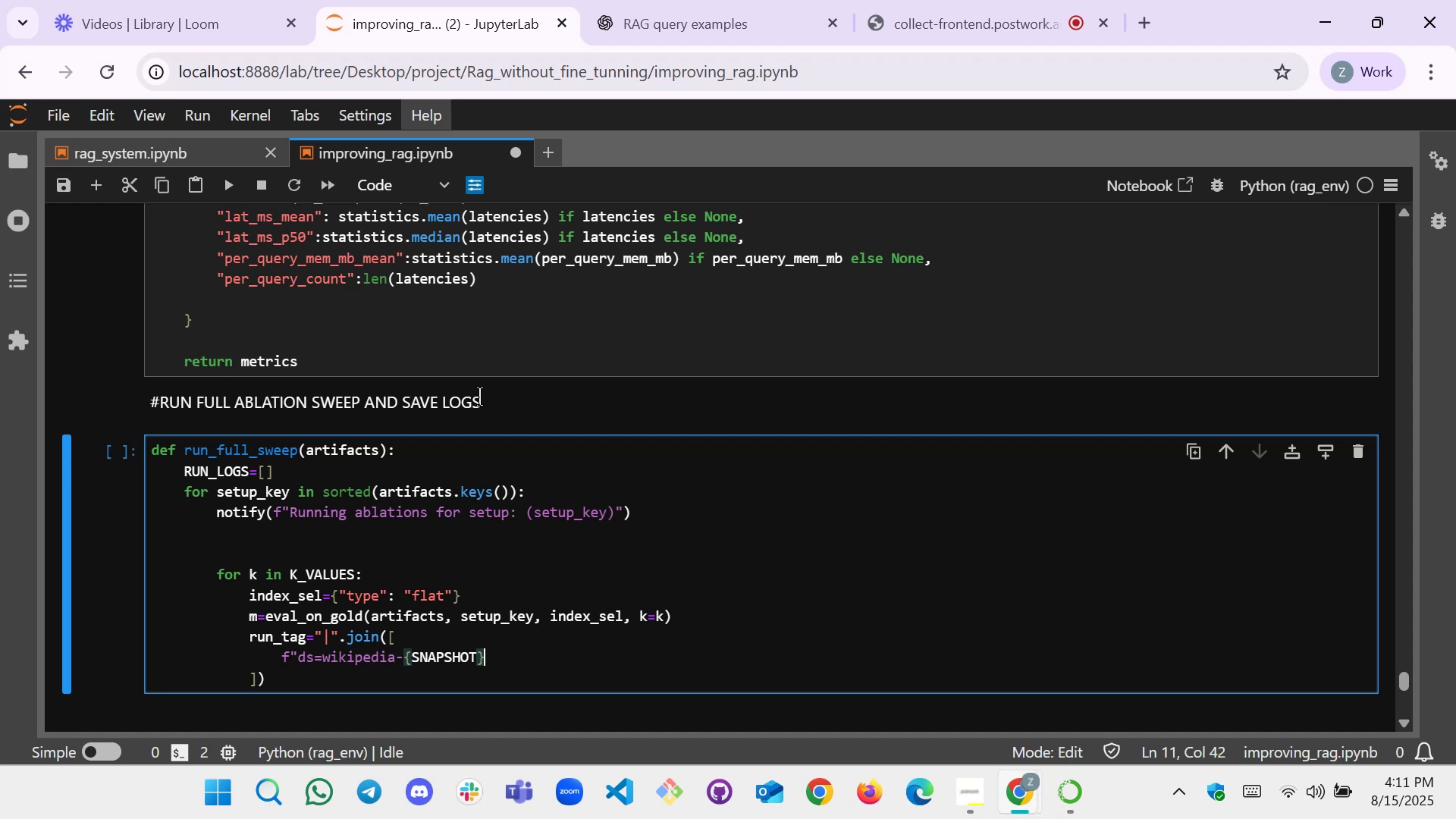 
key(Shift+Quote)
 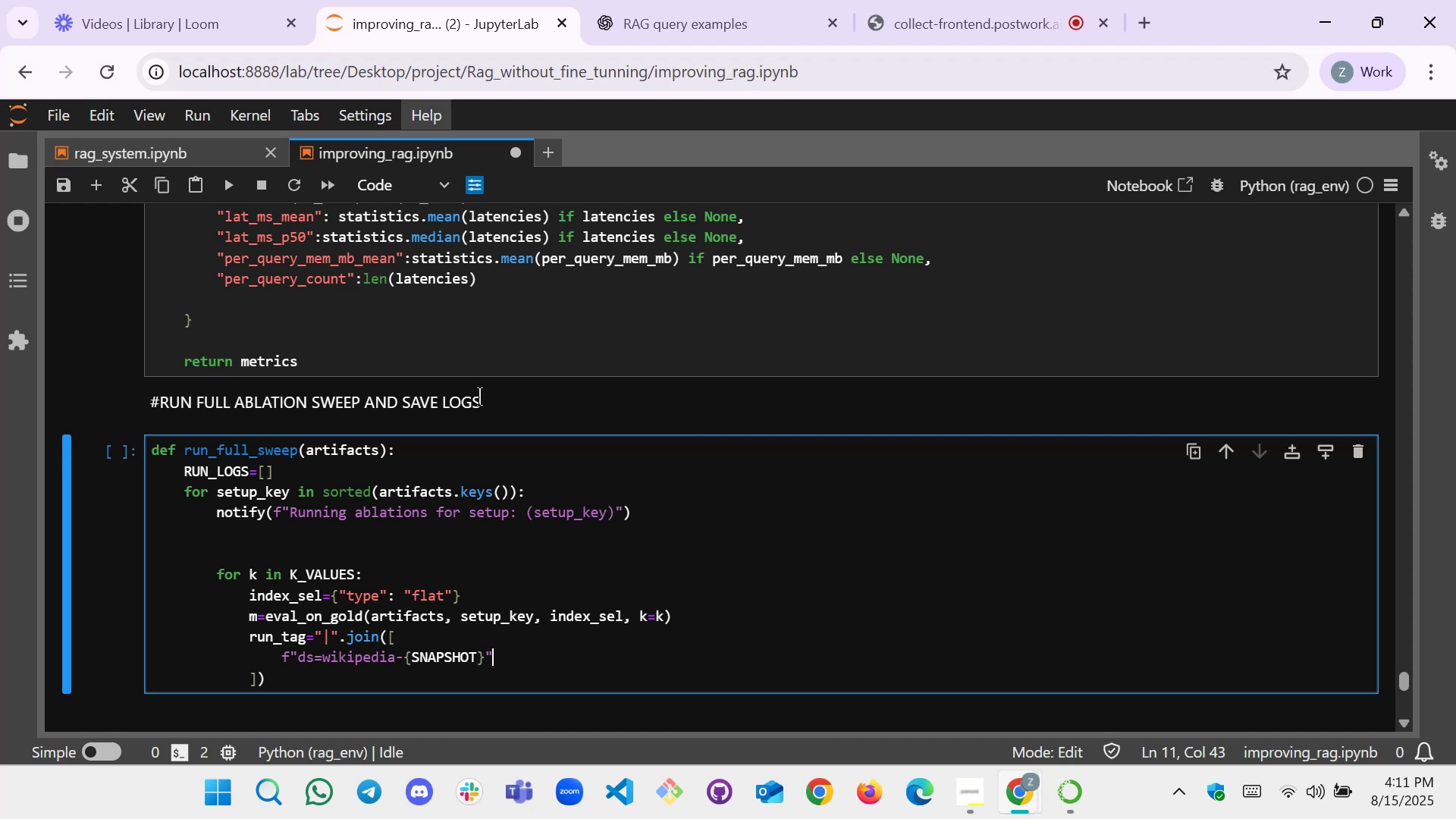 
key(Comma)
 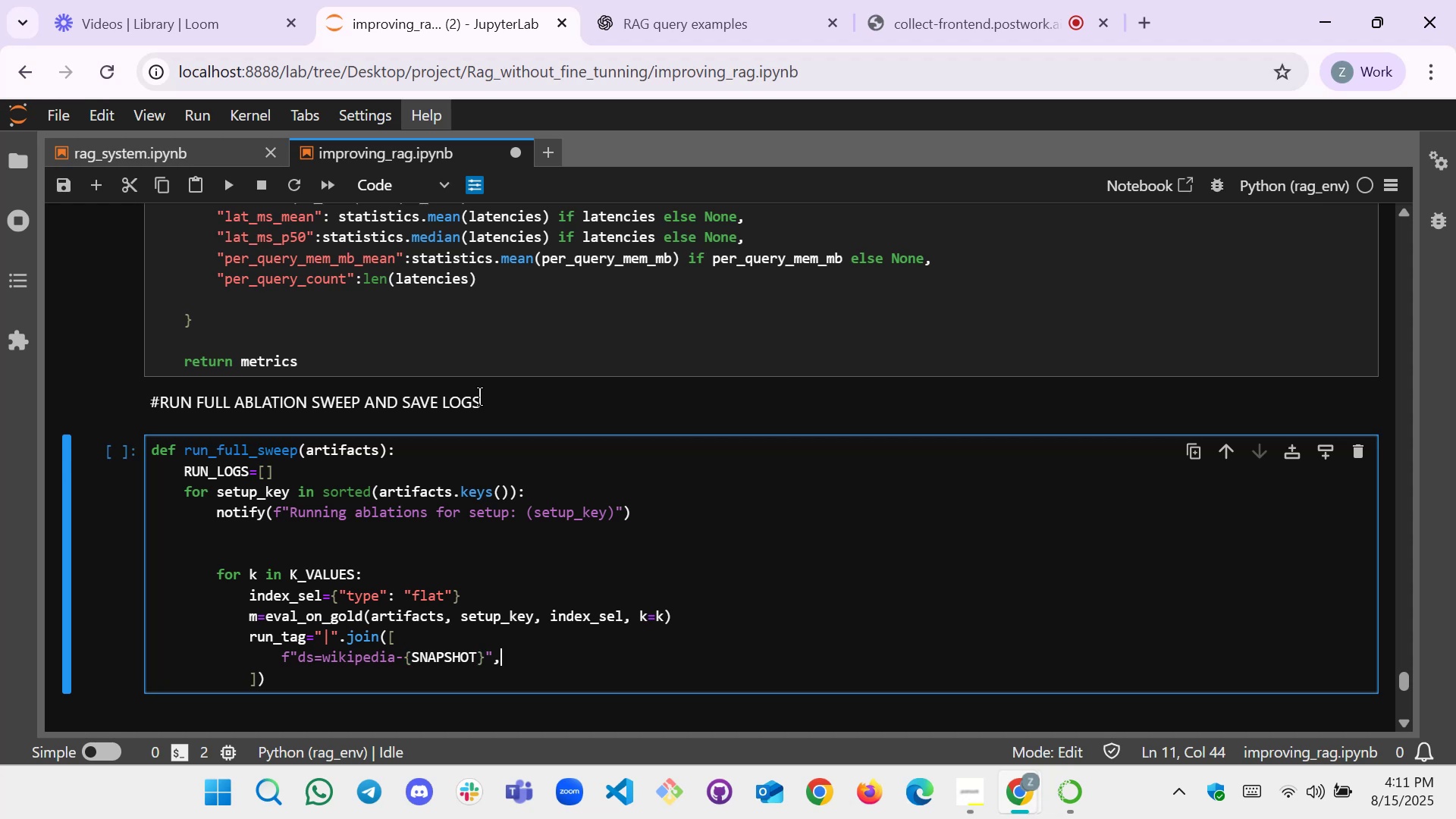 
key(Enter)
 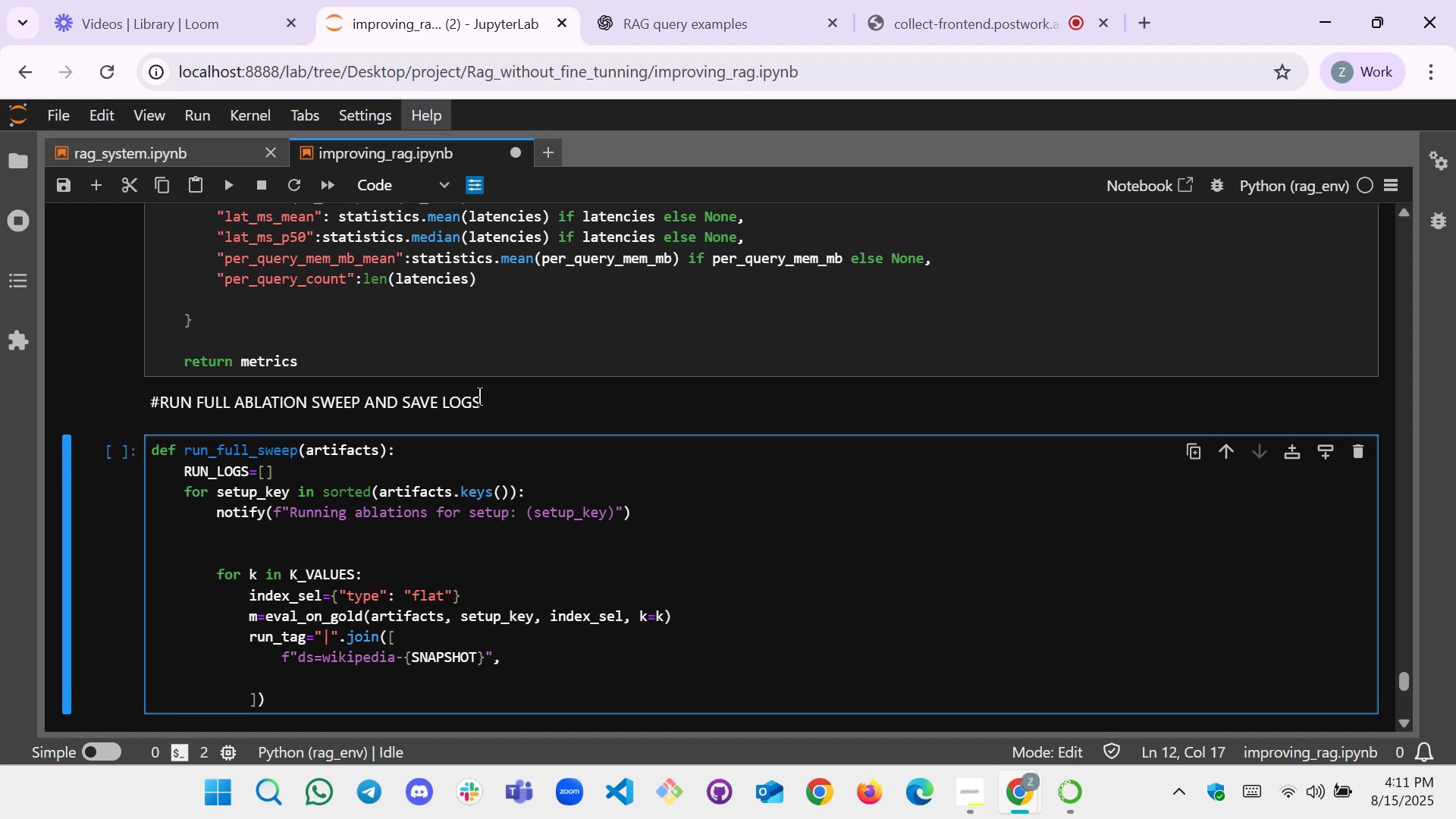 
key(F)
 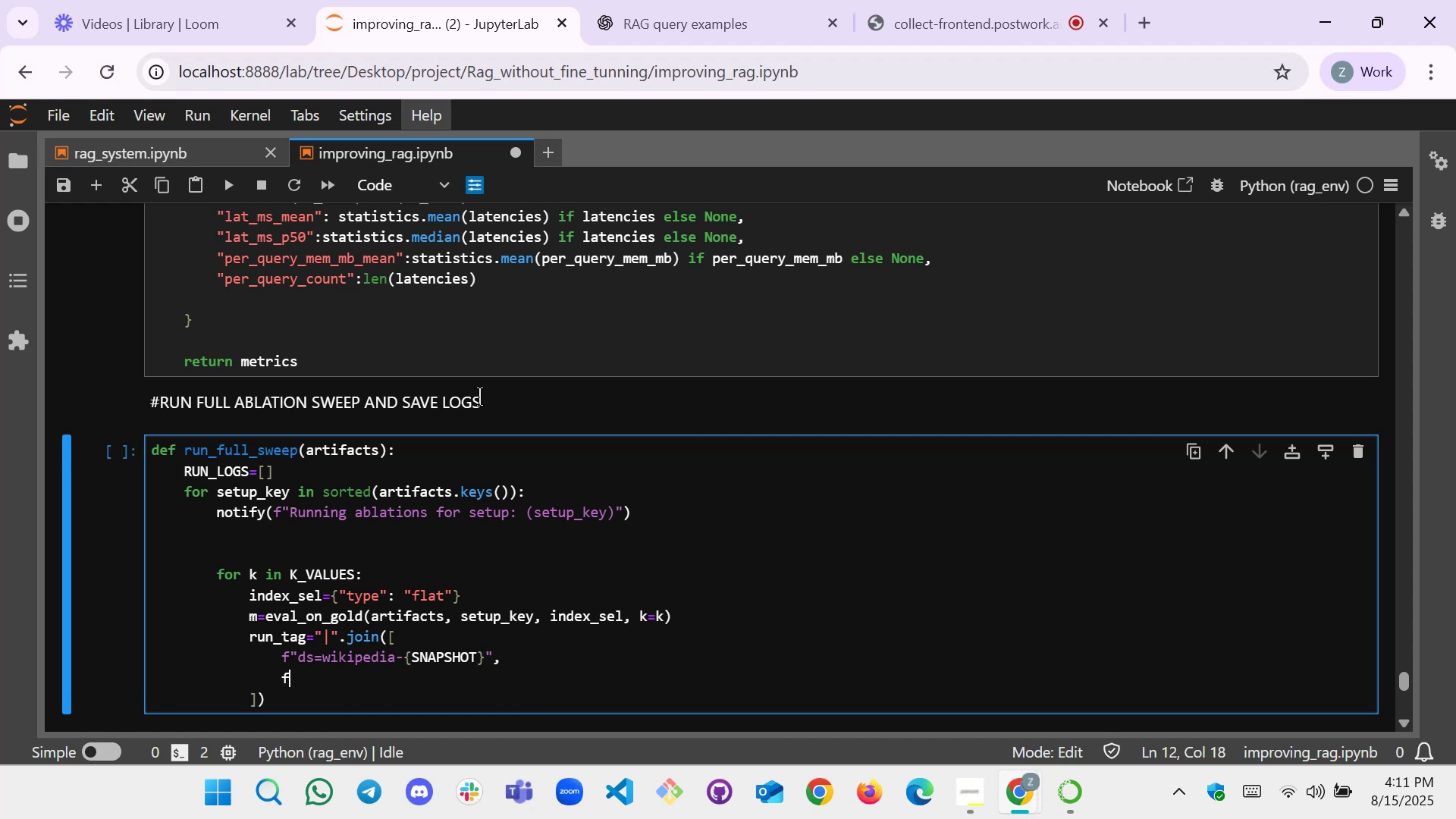 
key(Shift+Semicolon)
 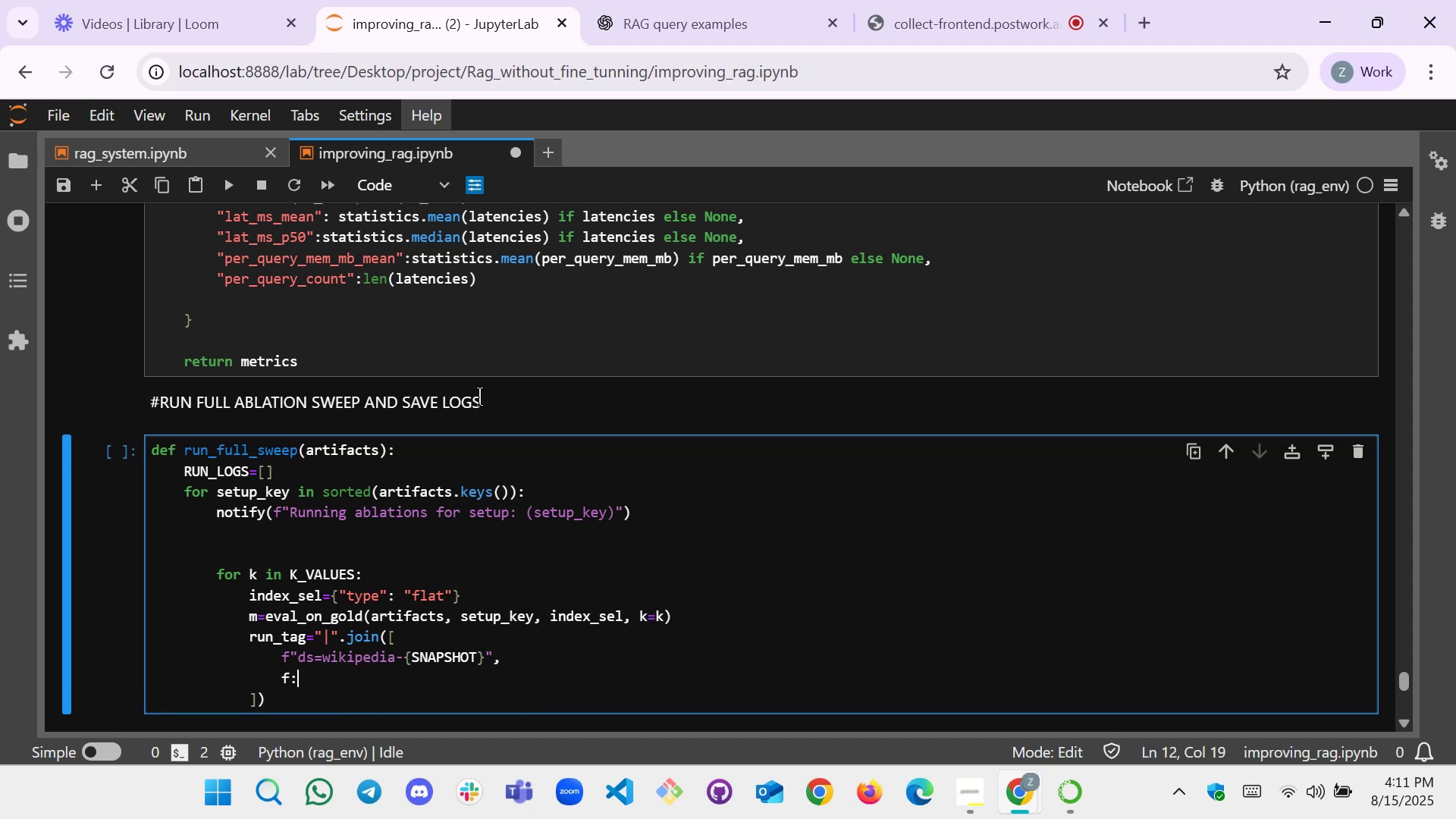 
key(Backspace)
 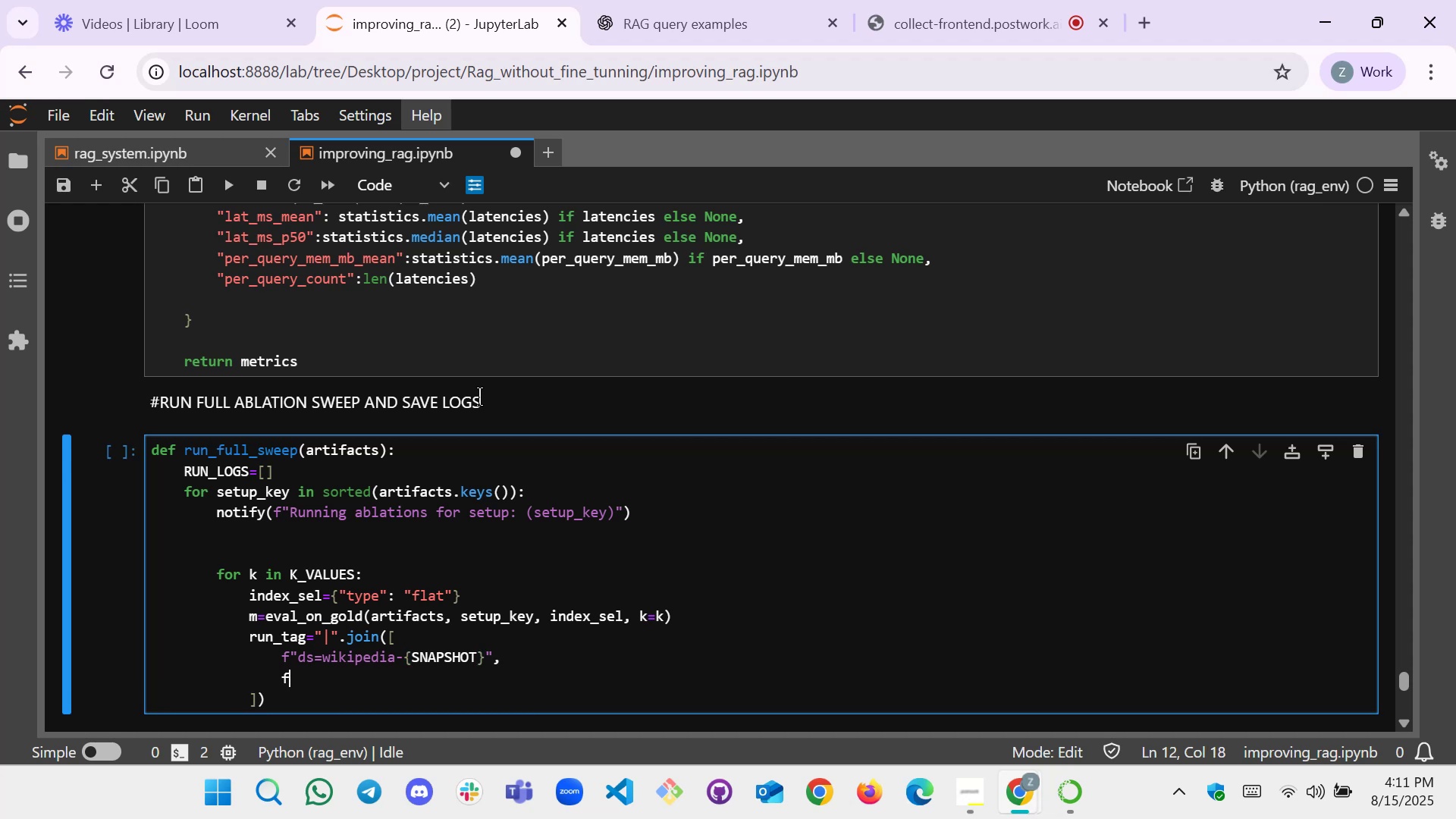 
key(Shift+Quote)
 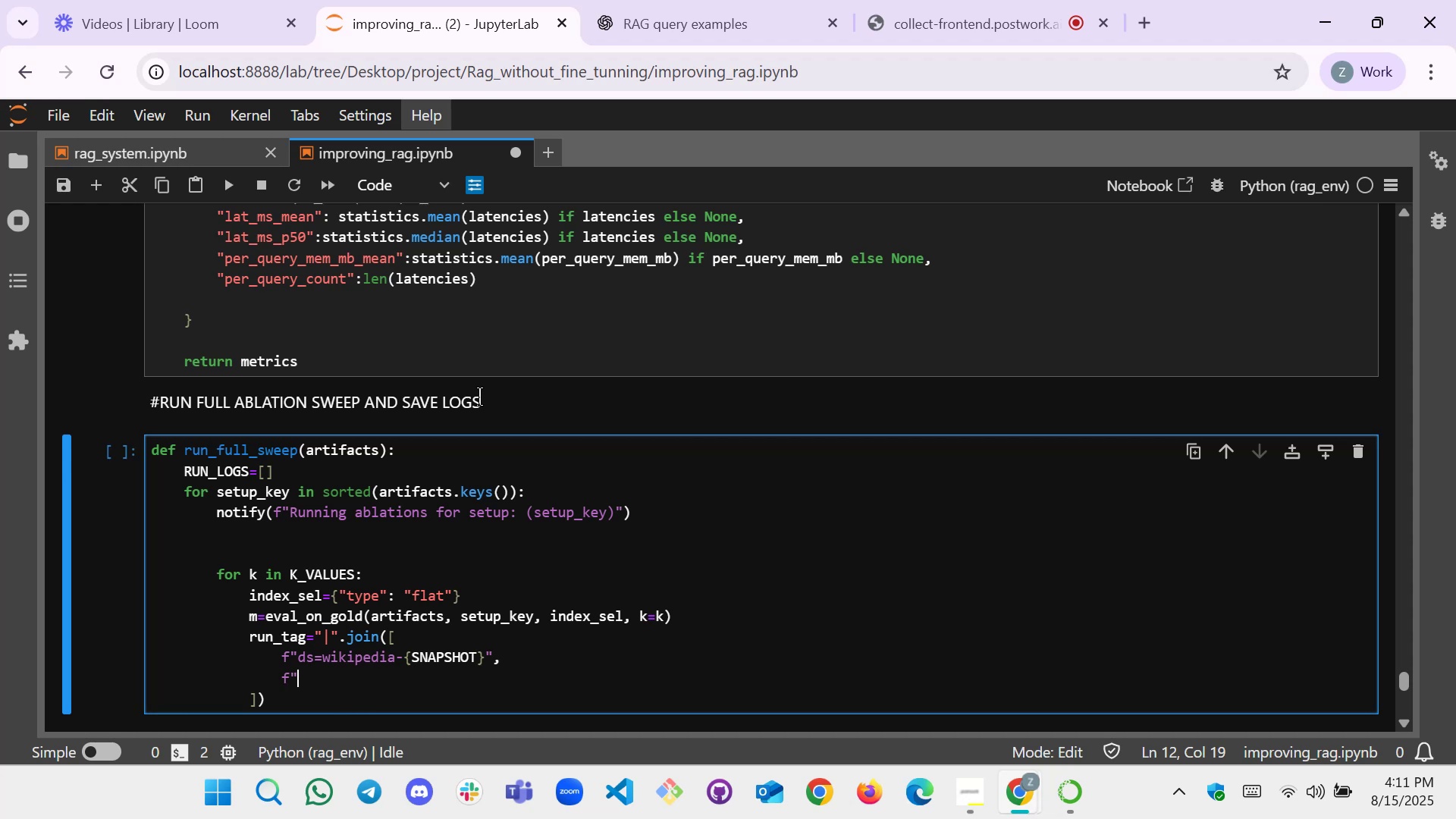 
key(ArrowLeft)
 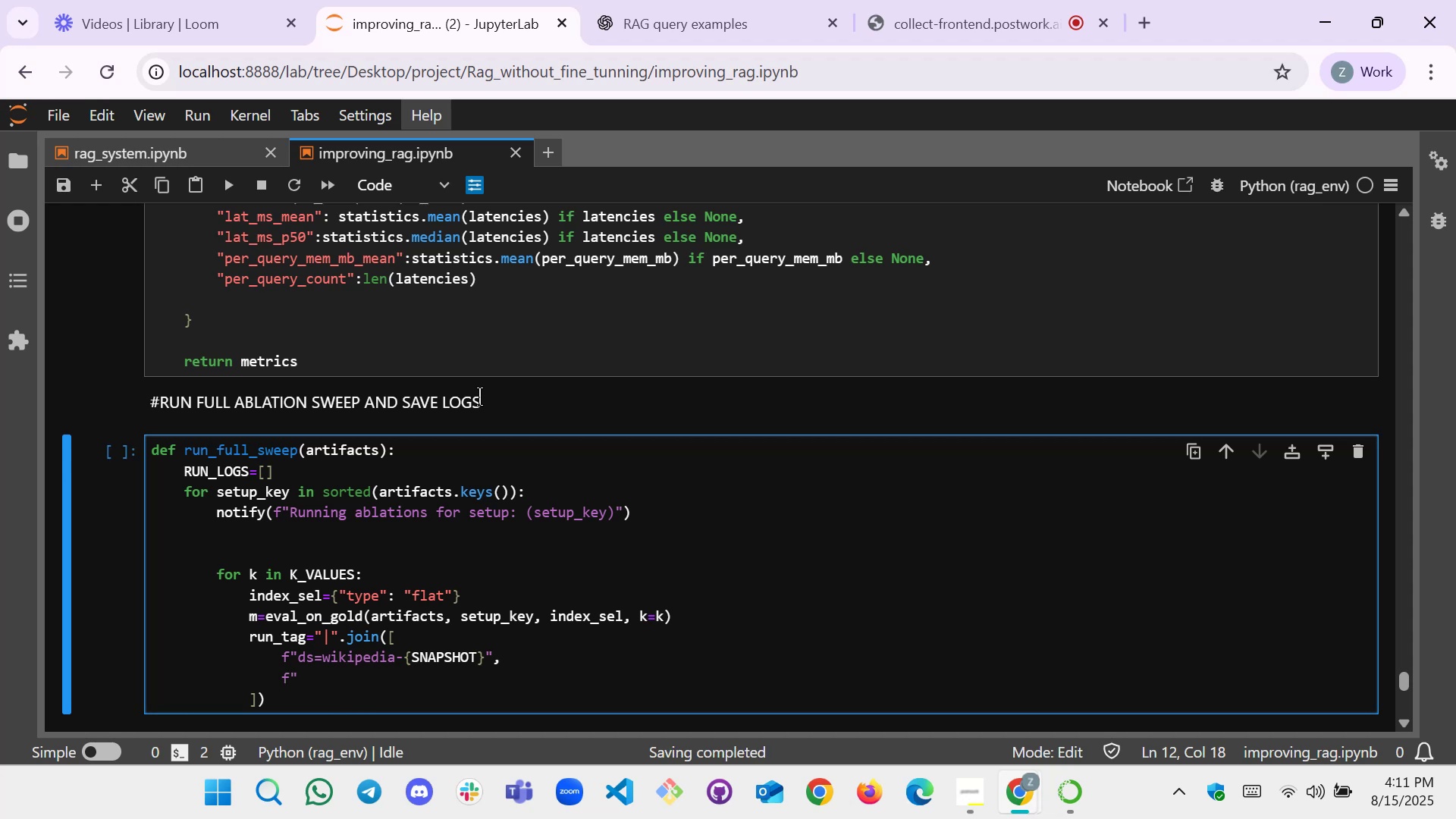 
key(ArrowRight)
 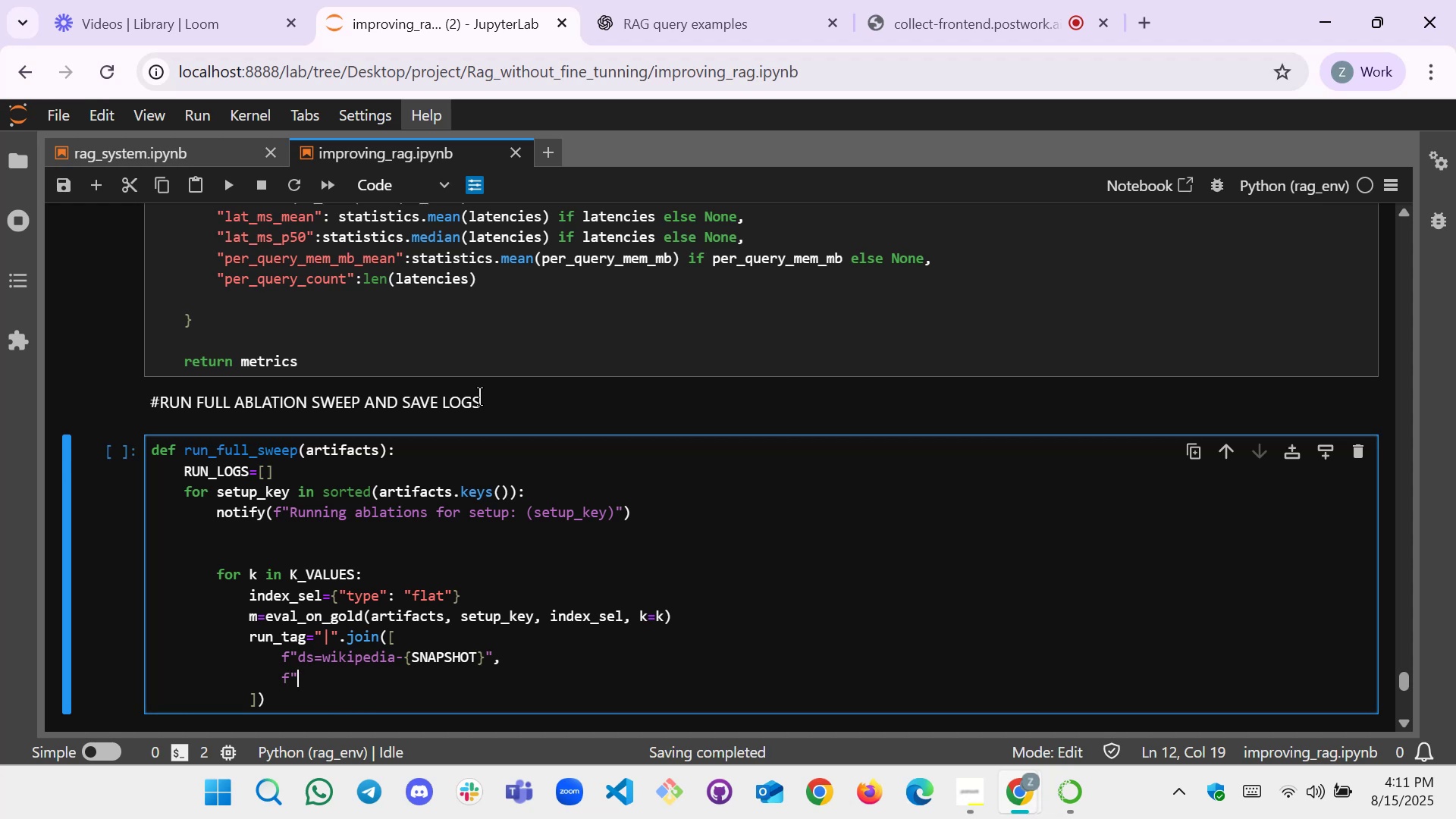 
key(Shift+Quote)
 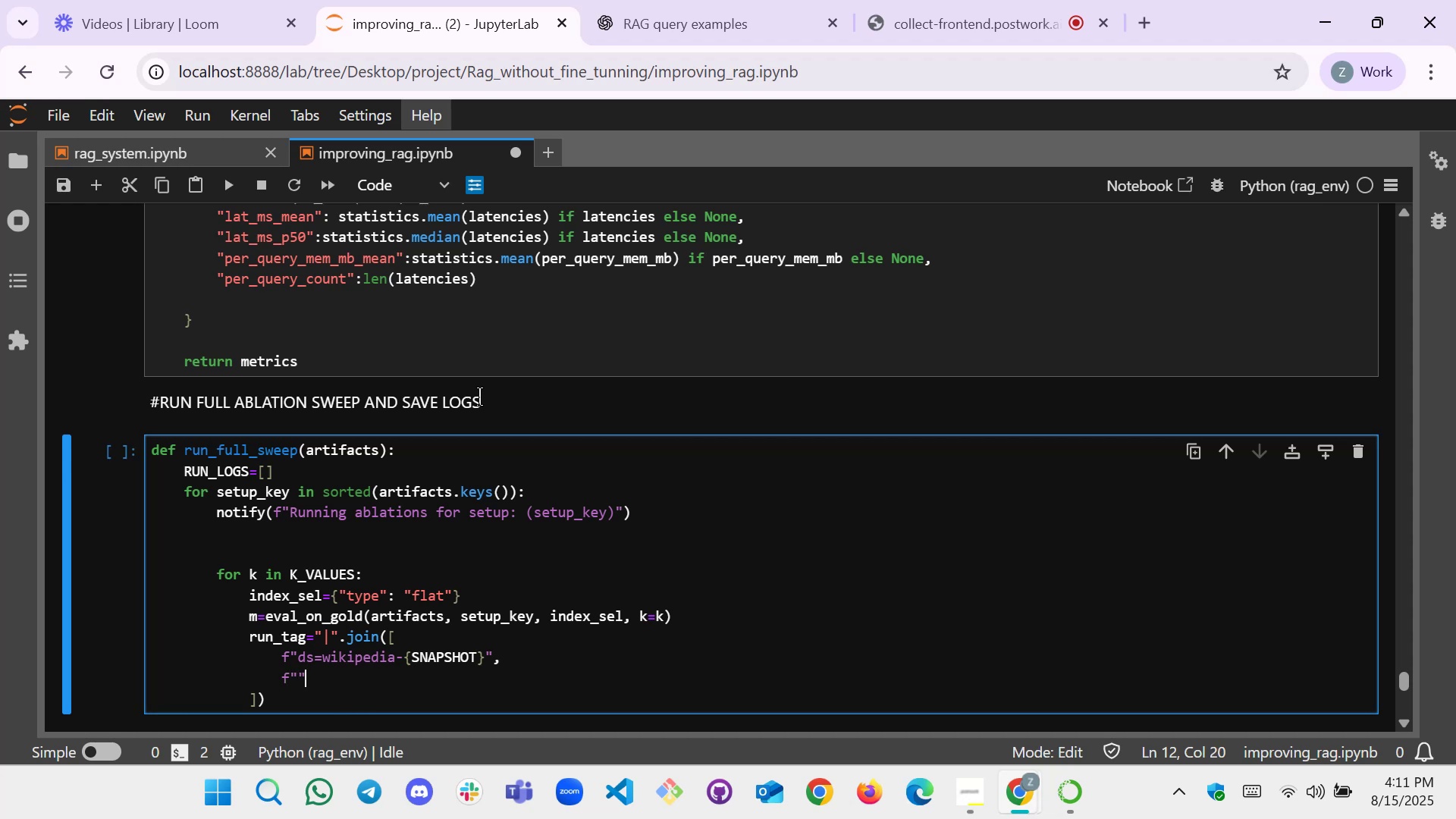 
key(ArrowLeft)
 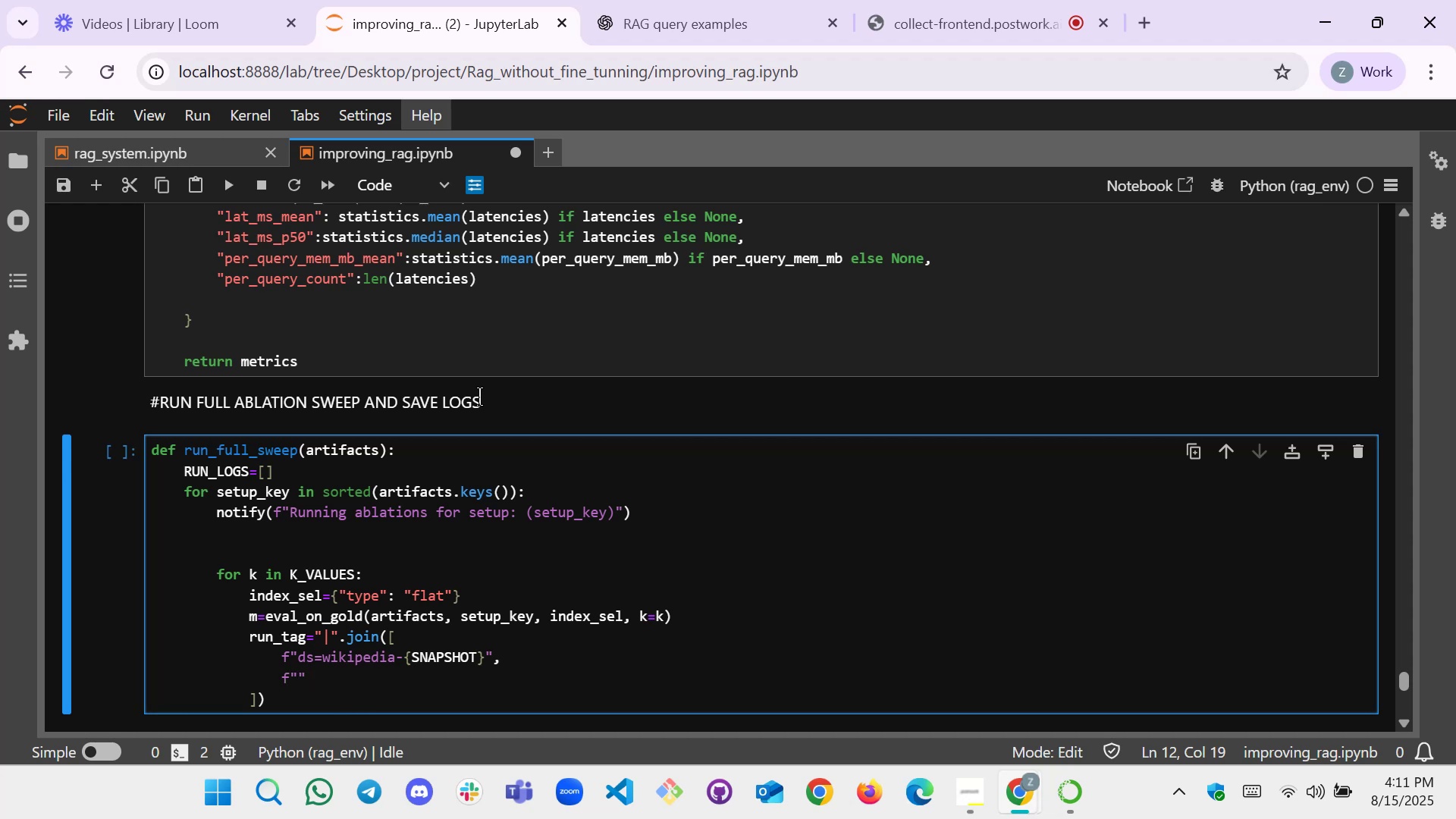 
type(split)
 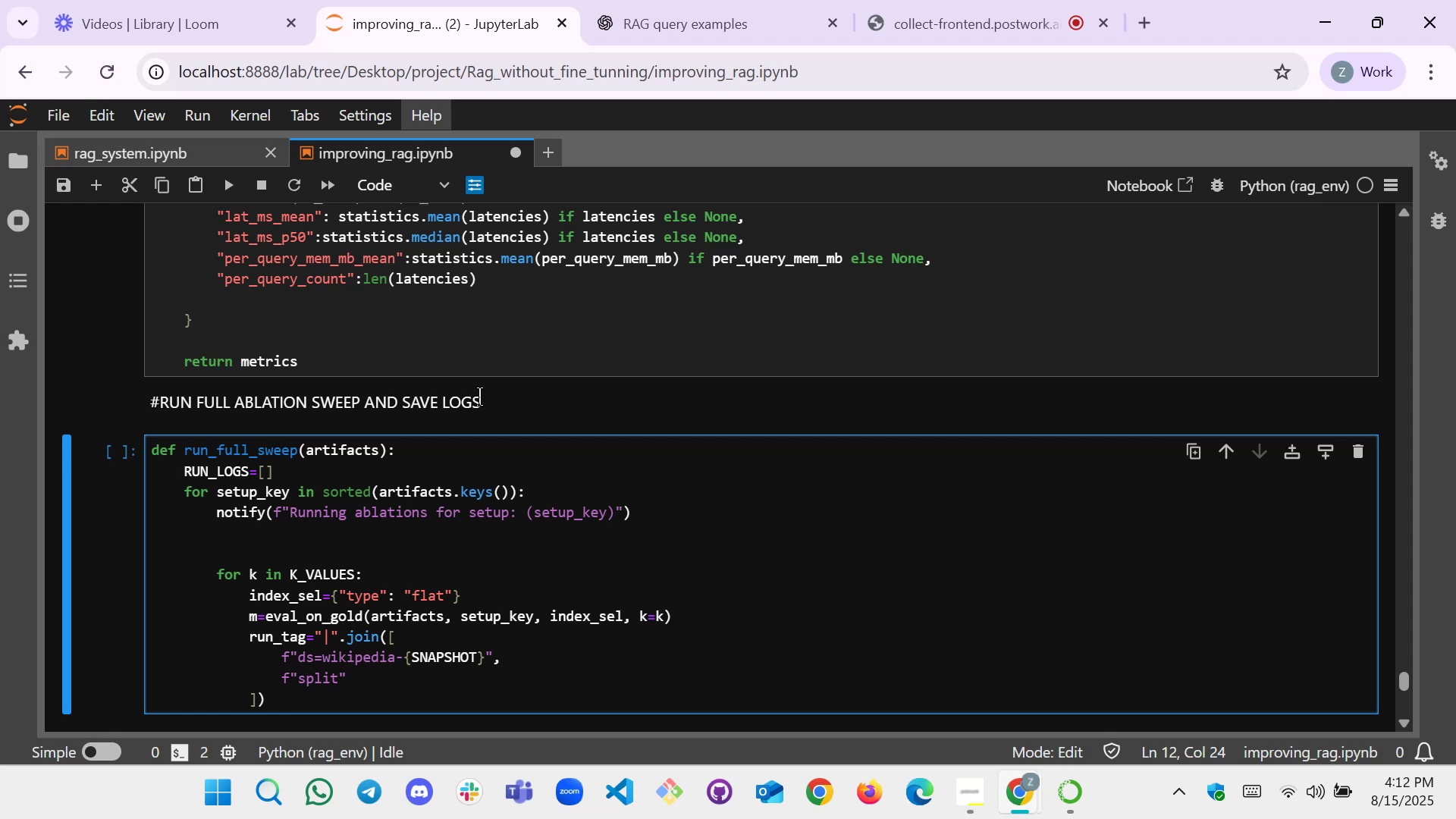 
wait(13.2)
 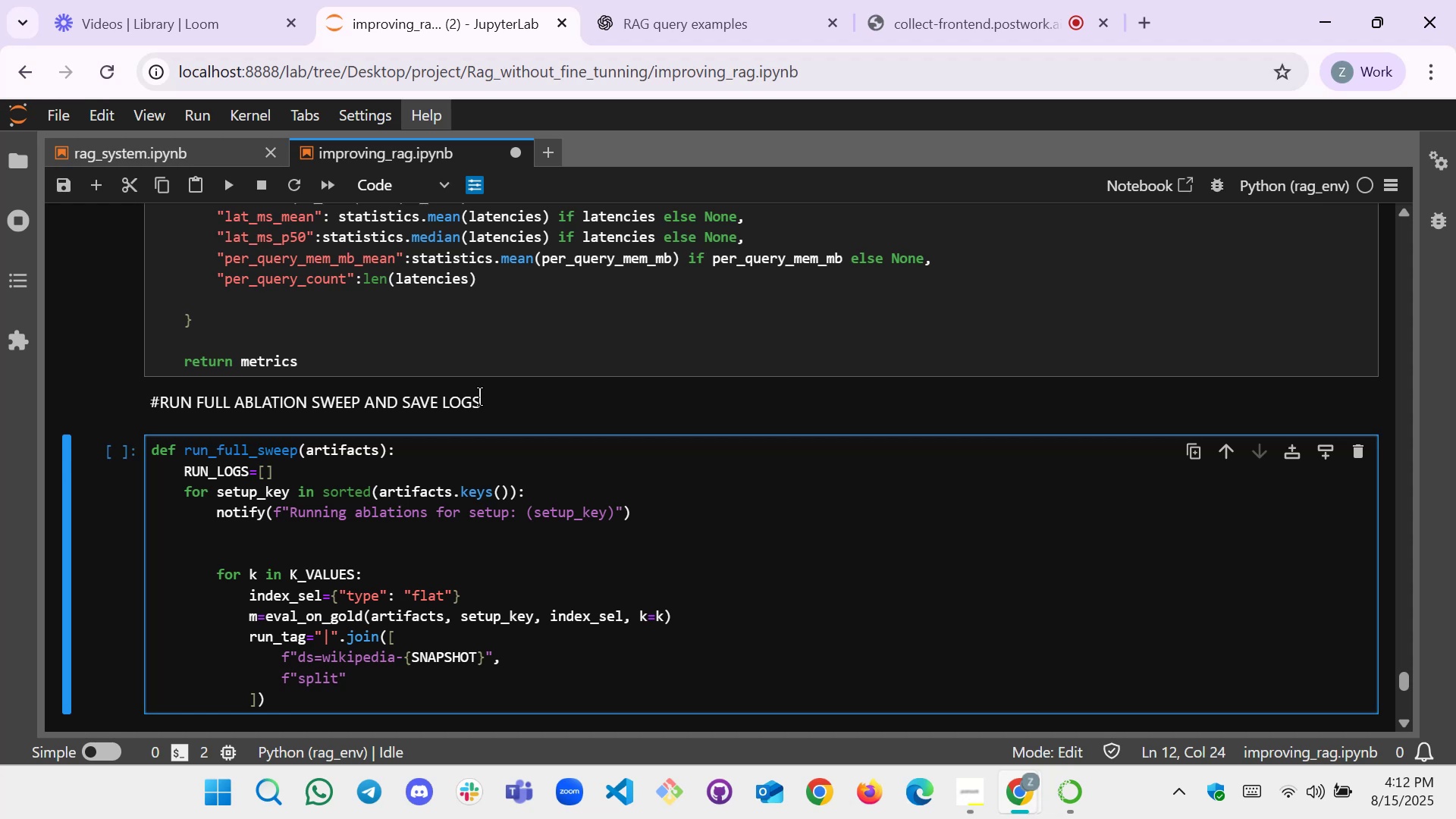 
key(Equal)
 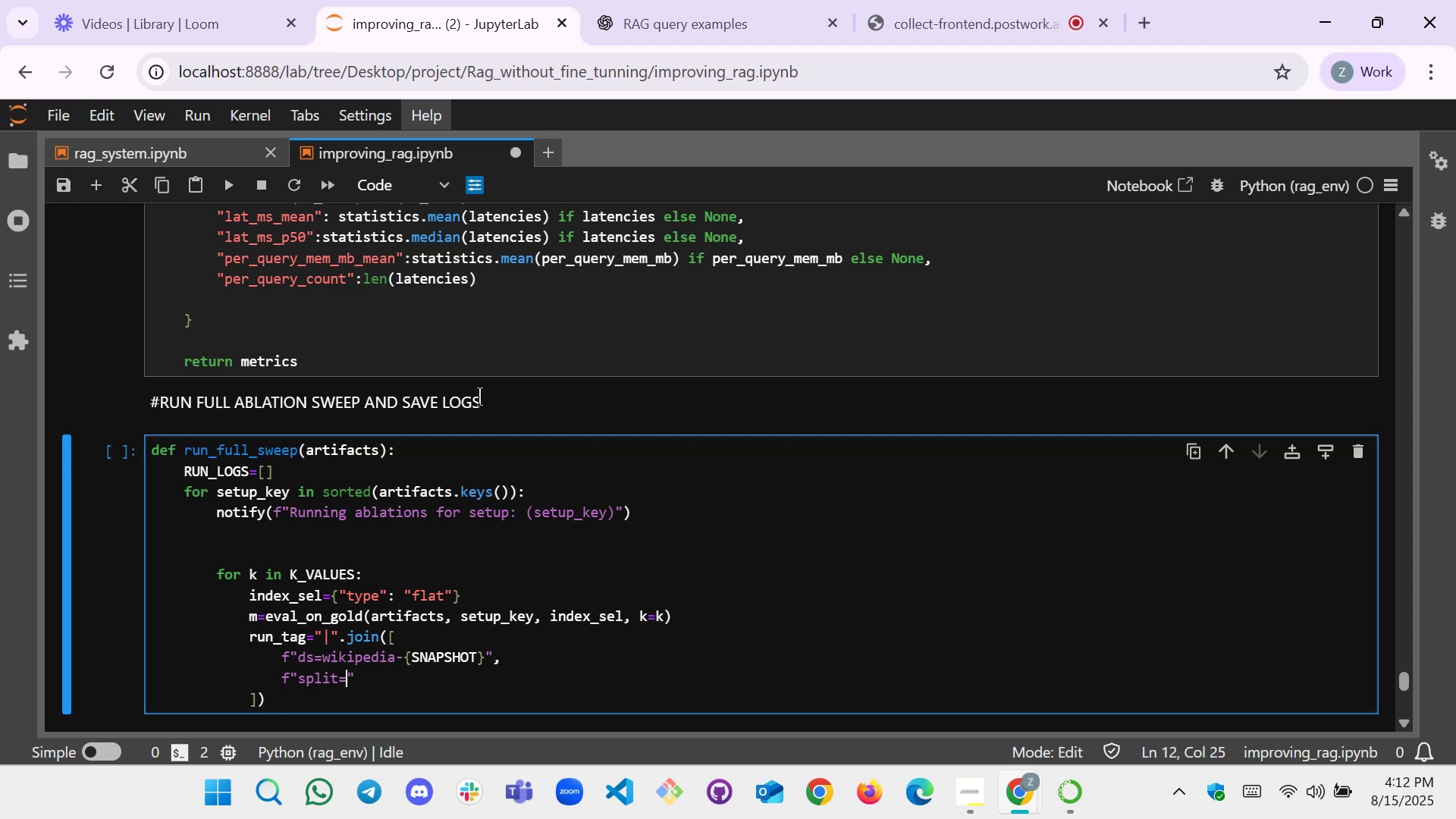 
key(Shift+BracketLeft)
 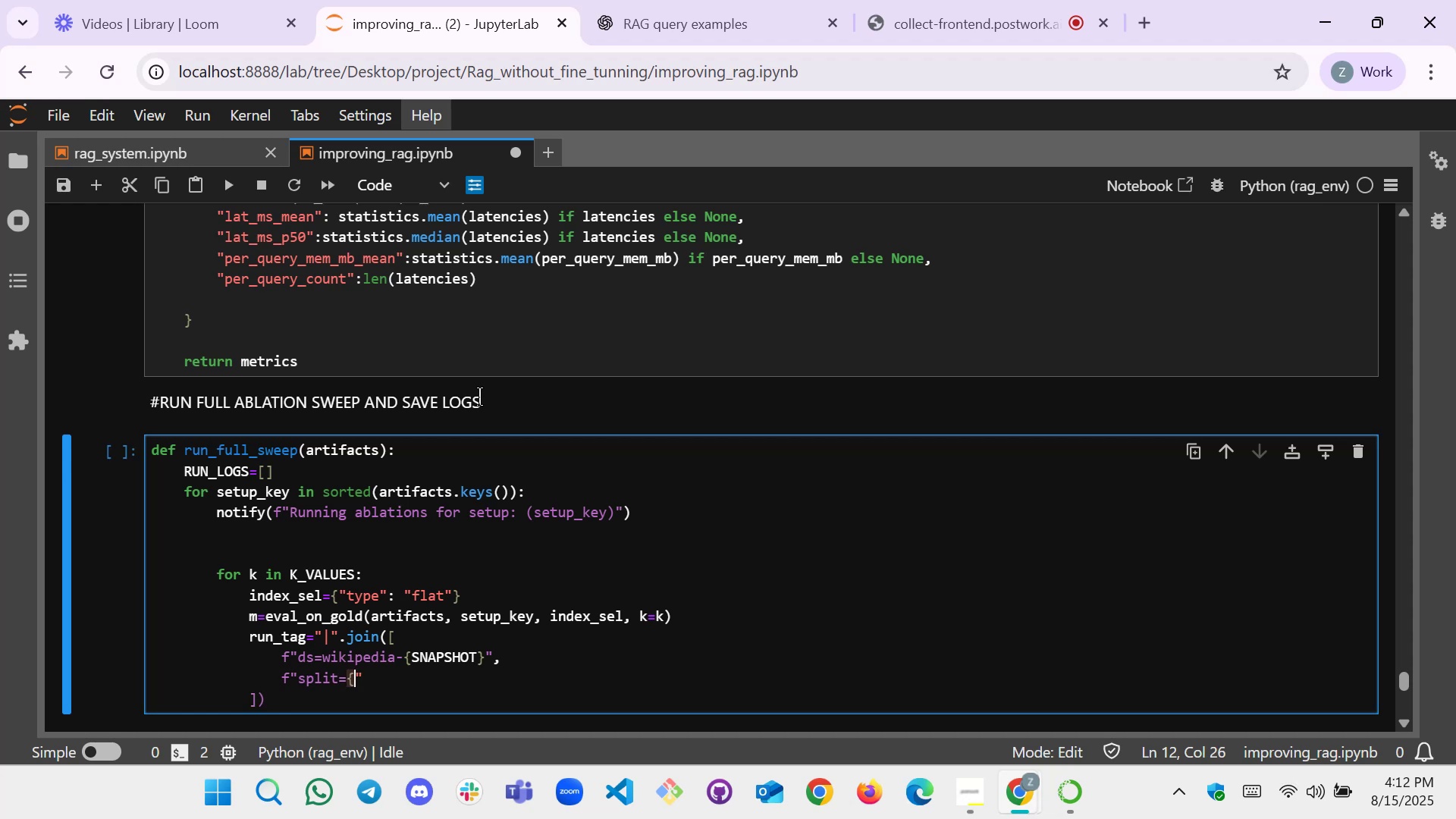 
key(Shift+BracketRight)
 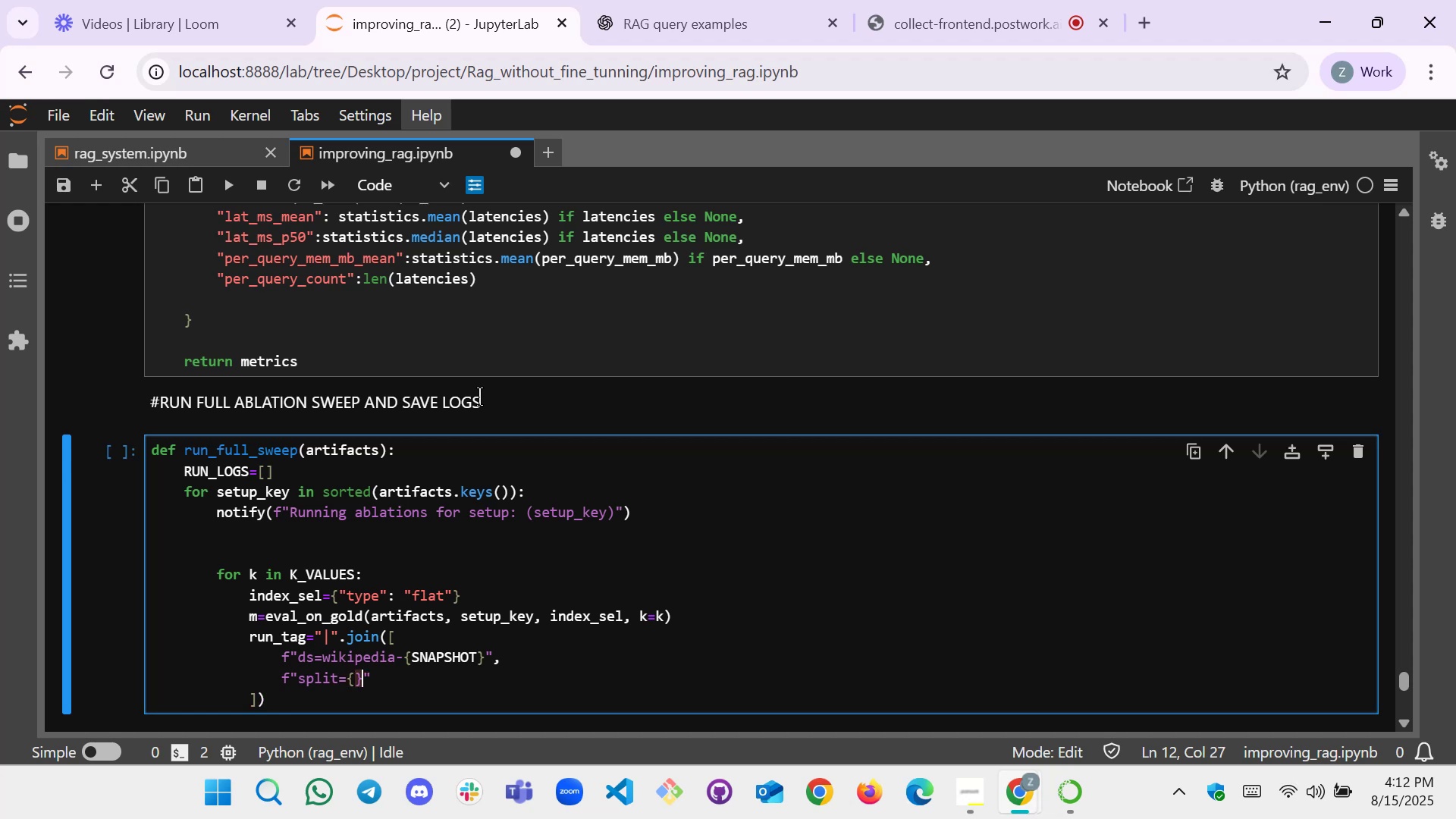 
key(ArrowLeft)
 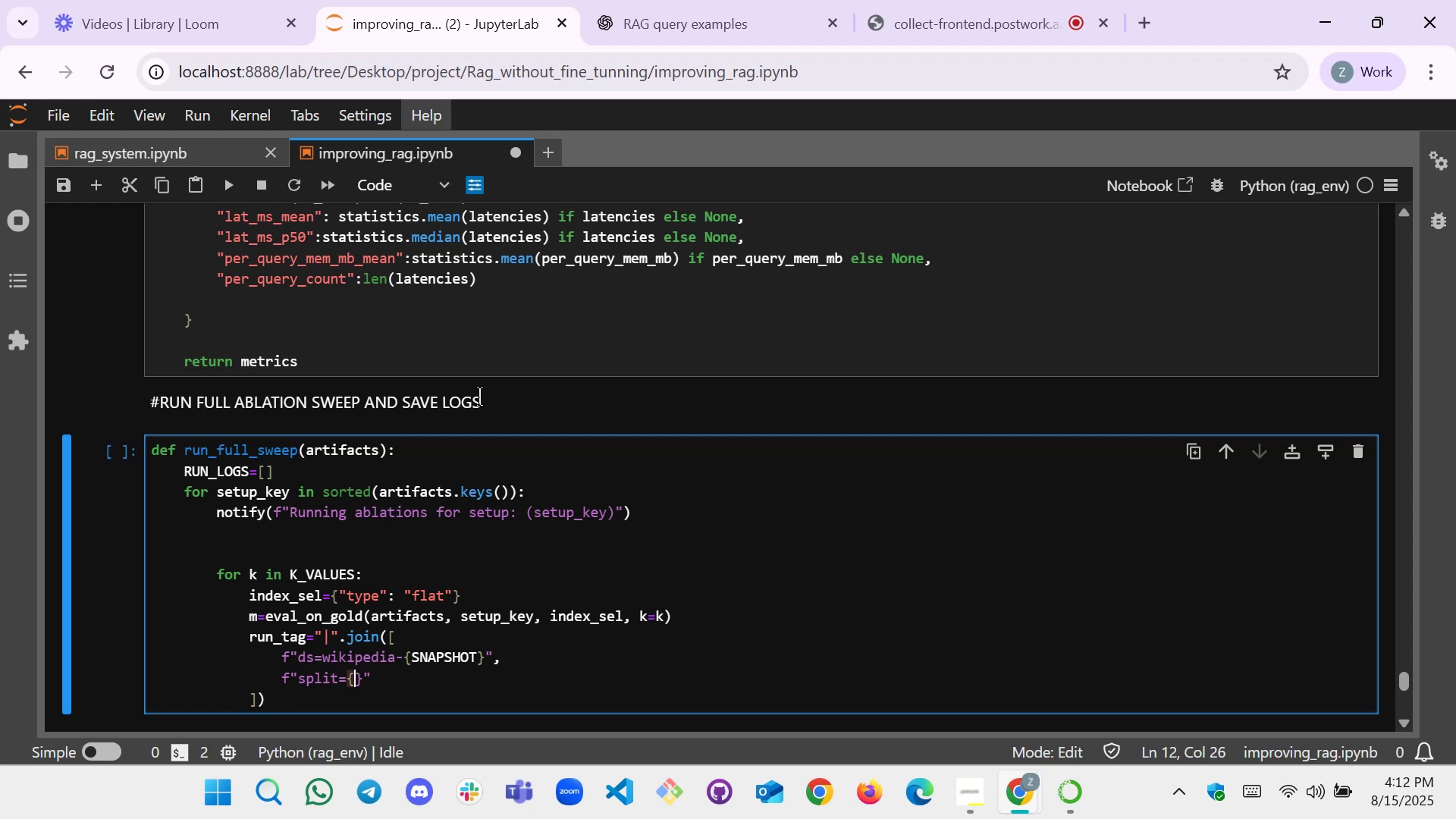 
type(ke)
key(Tab)
key(Backspace)
key(Backspace)
type(s)
key(Tab)
 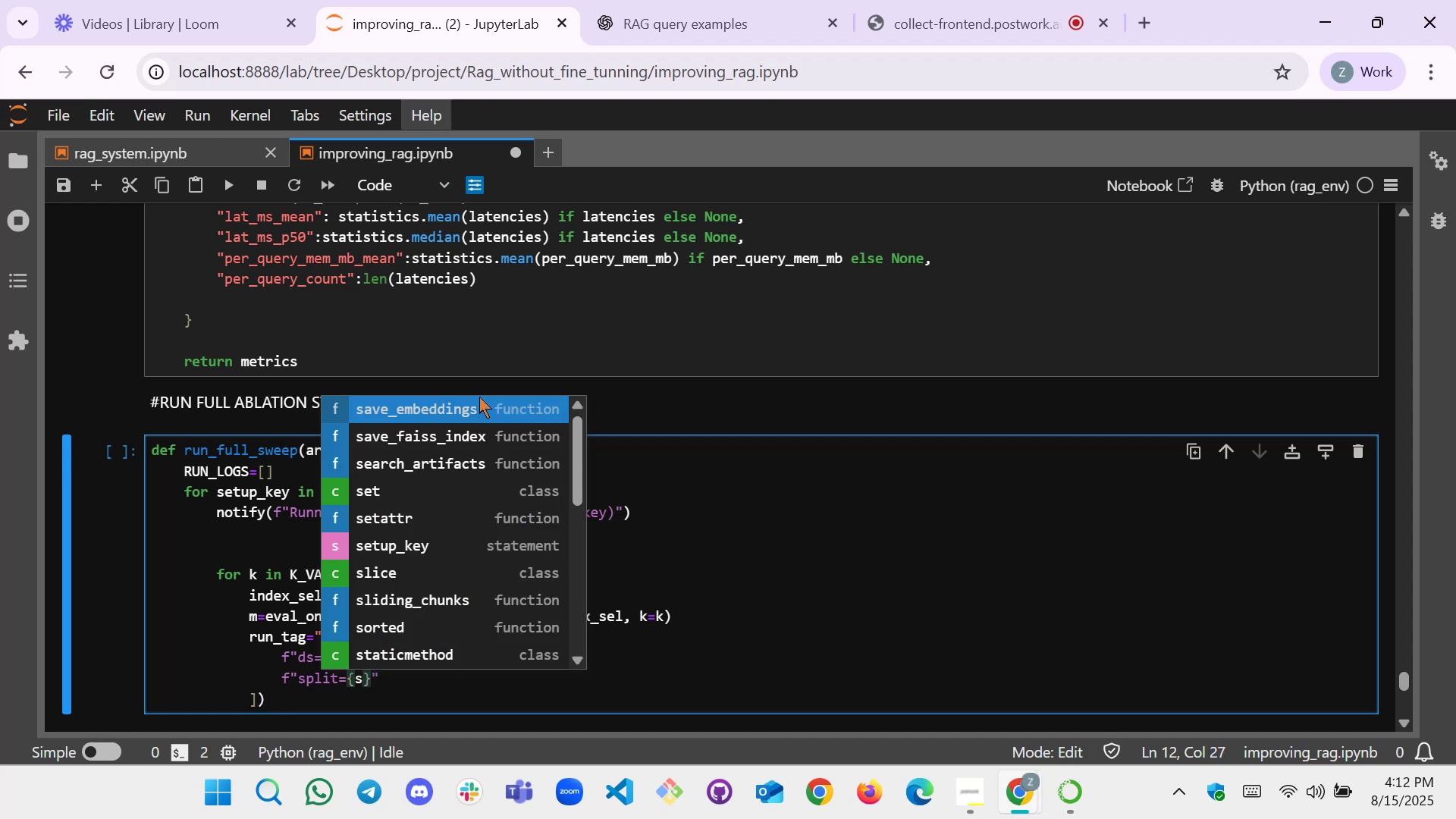 
key(ArrowDown)
 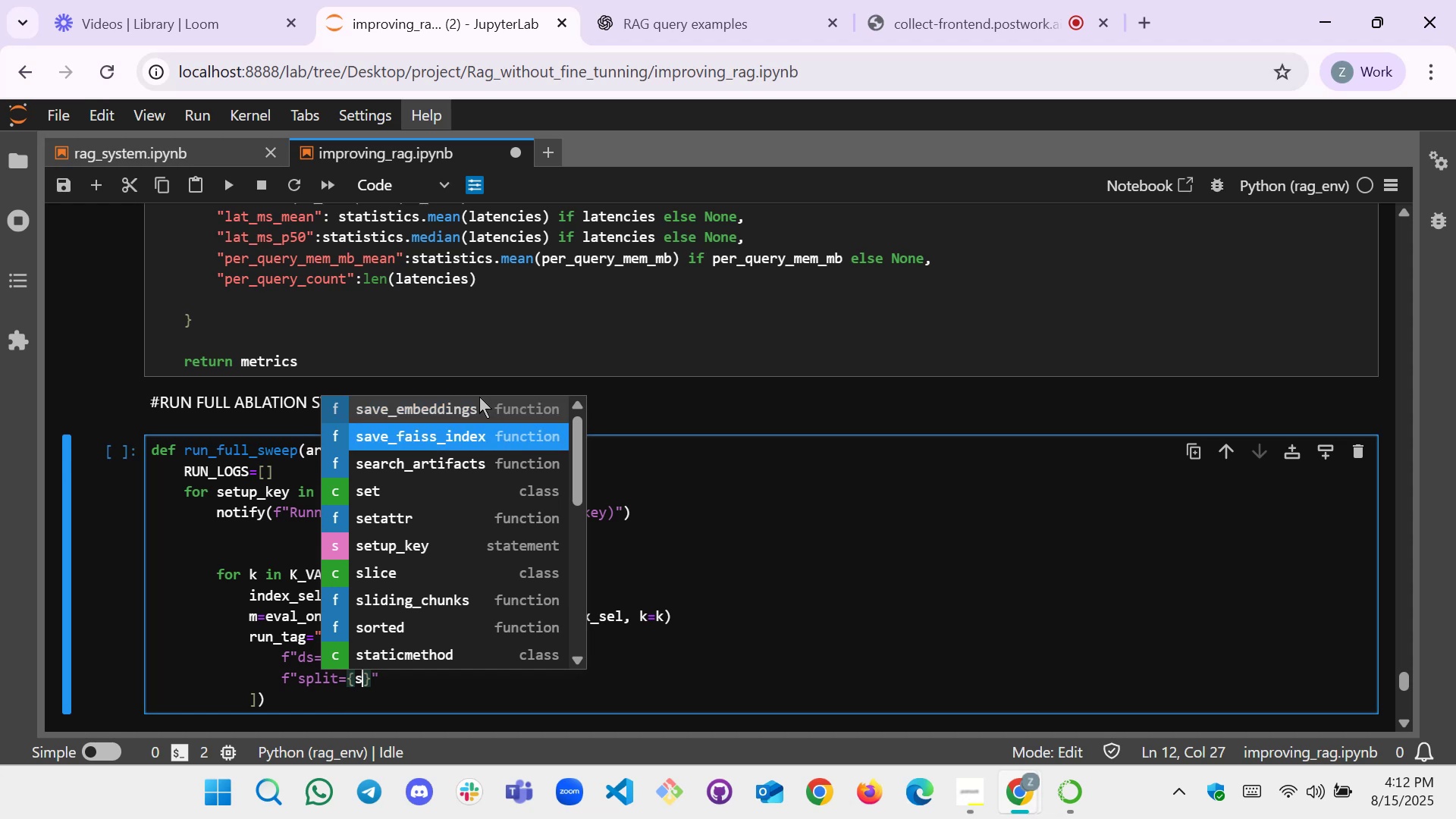 
key(ArrowDown)
 